 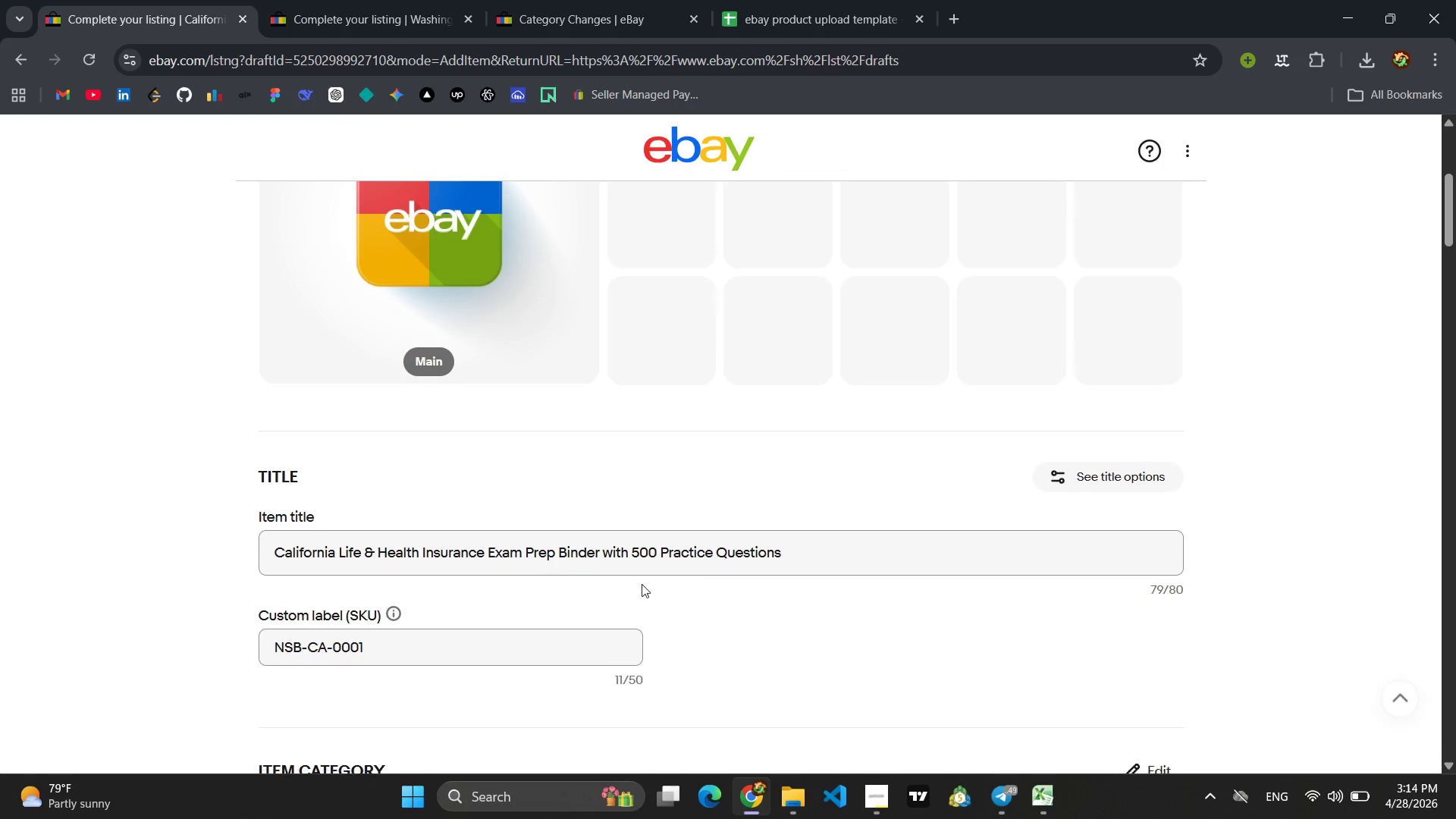 
scroll: coordinate [717, 507], scroll_direction: down, amount: 5.0
 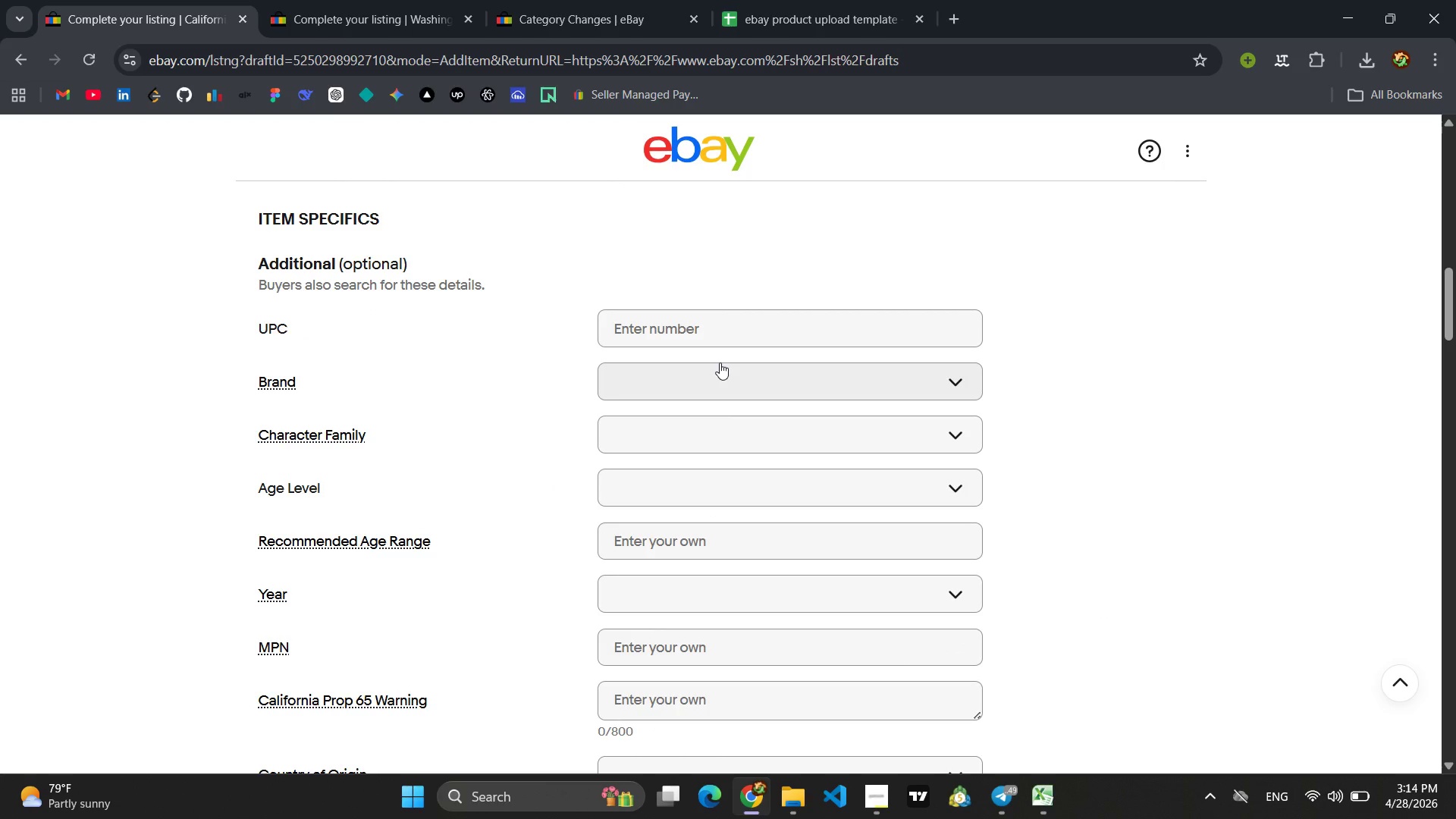 
left_click([719, 339])
 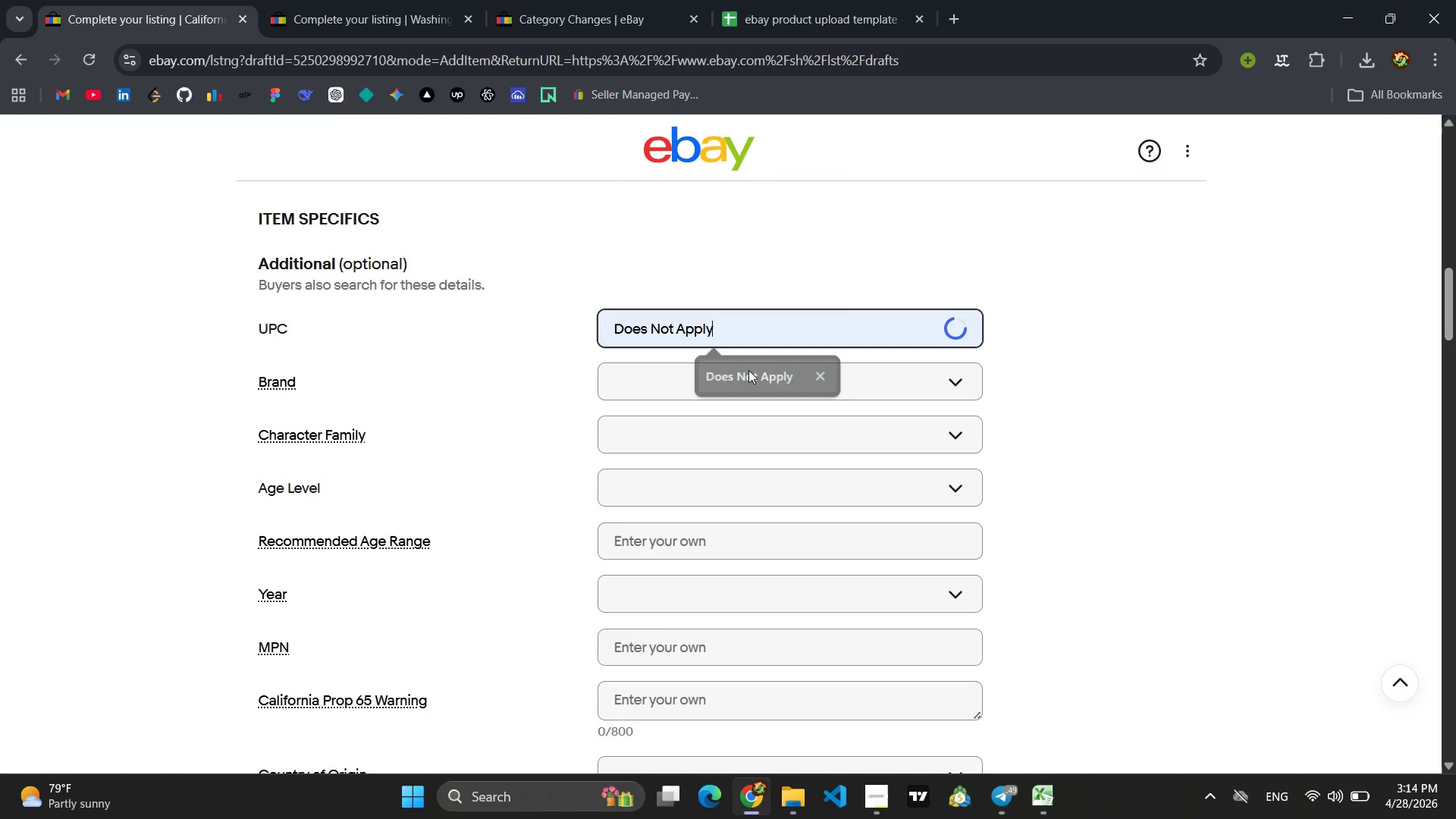 
double_click([756, 380])
 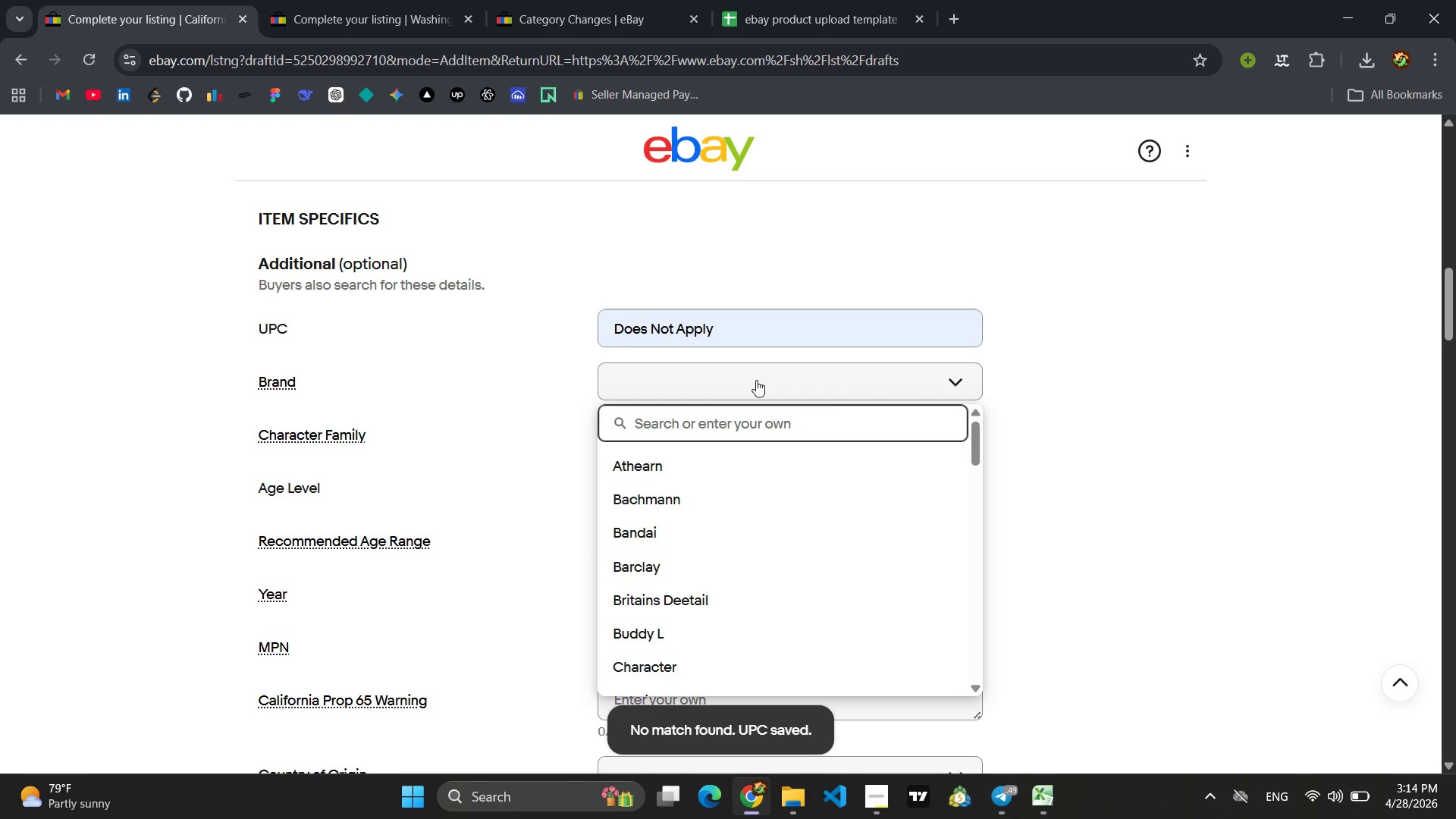 
wait(12.03)
 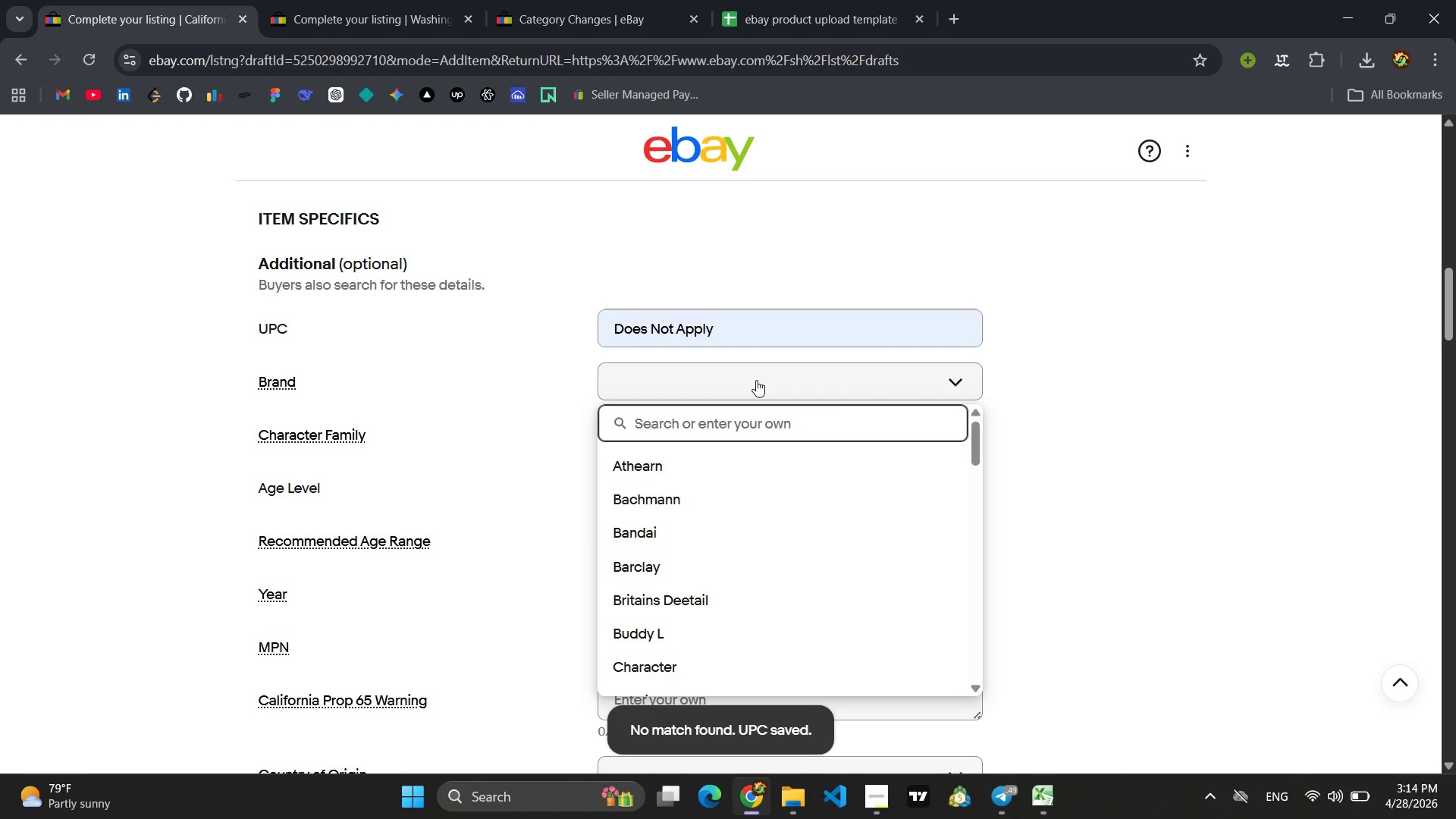 
type(NorthStar Compliance )
 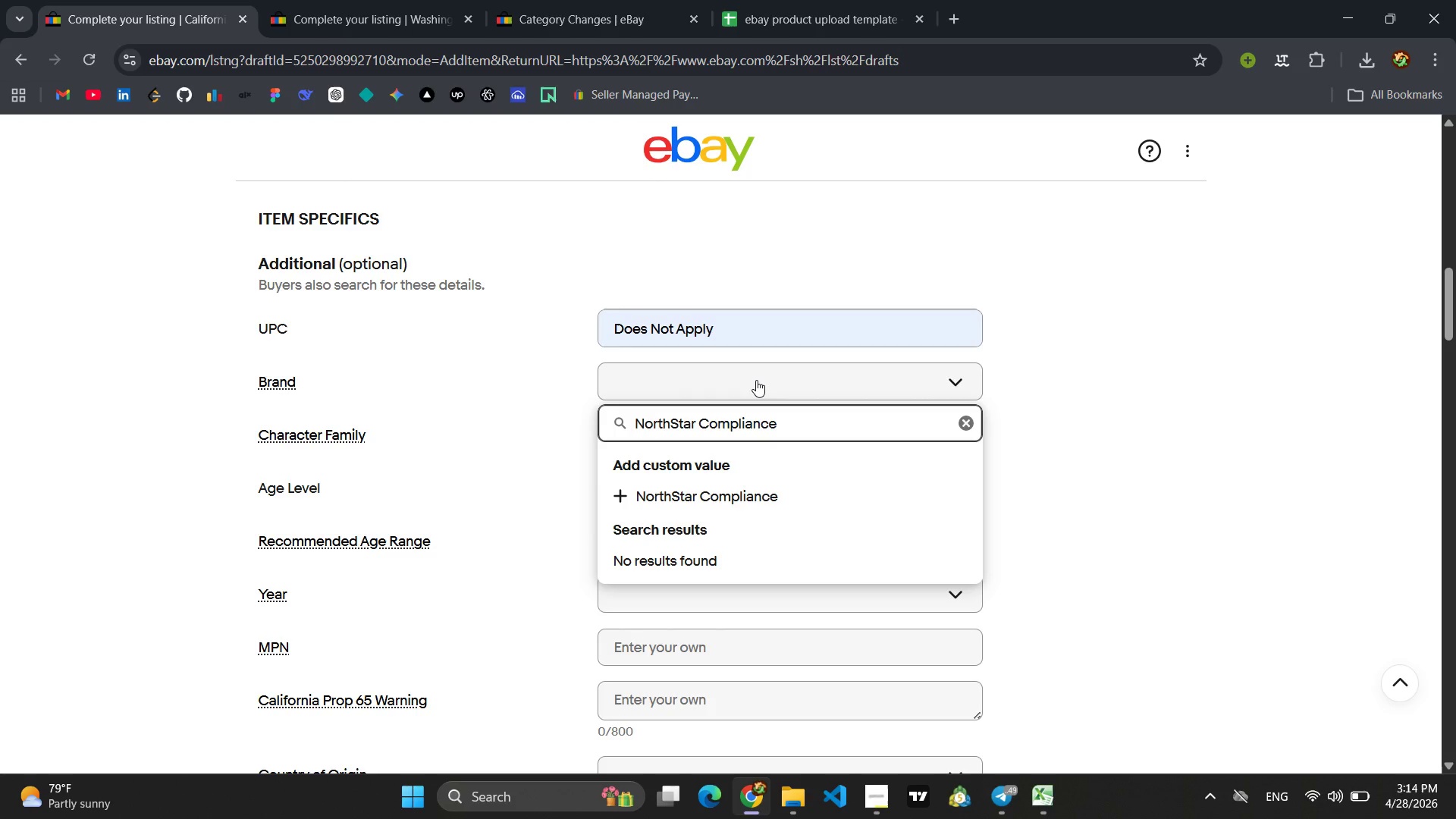 
key(Enter)
 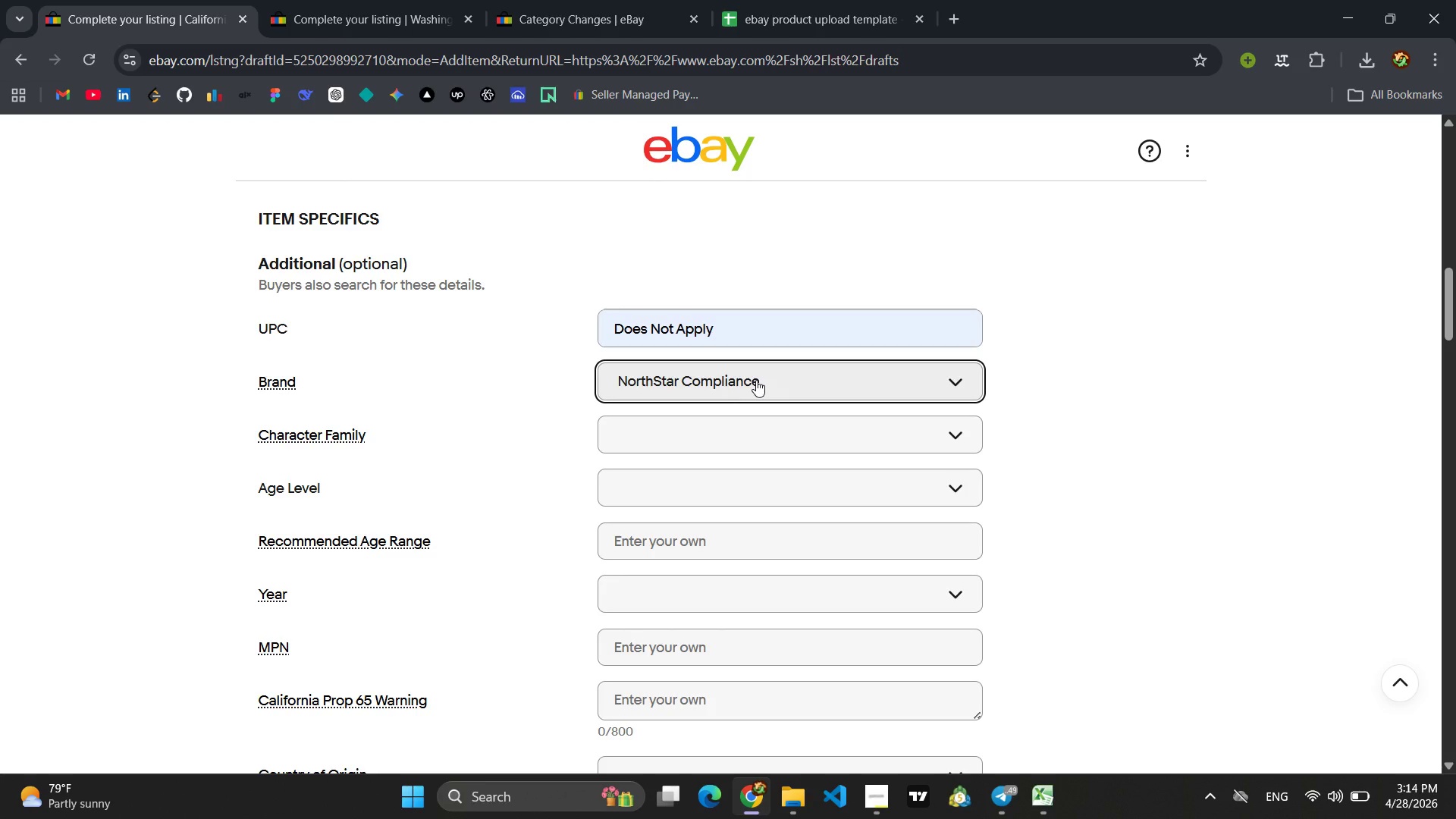 
scroll: coordinate [771, 386], scroll_direction: down, amount: 3.0
 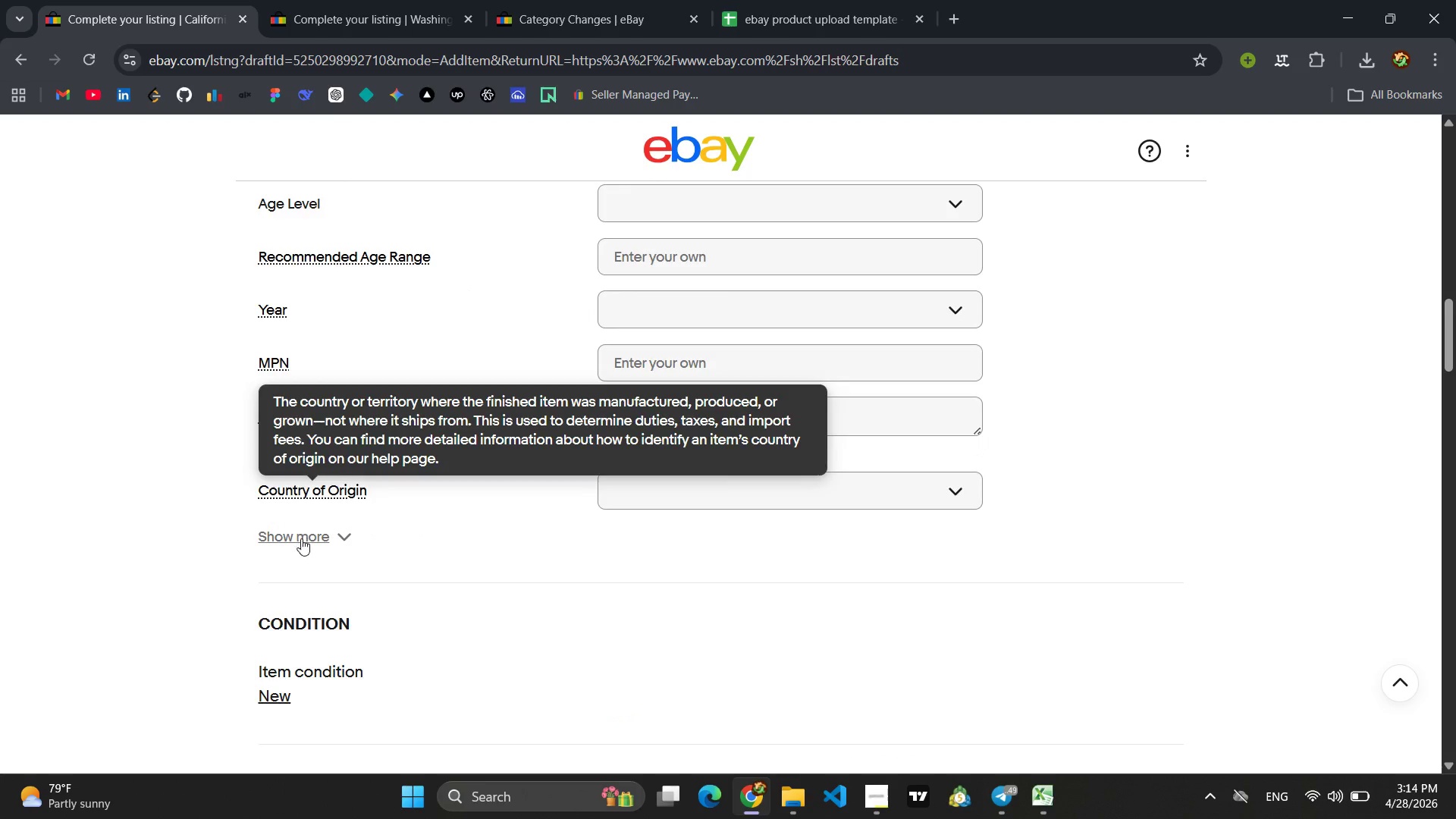 
left_click([301, 541])
 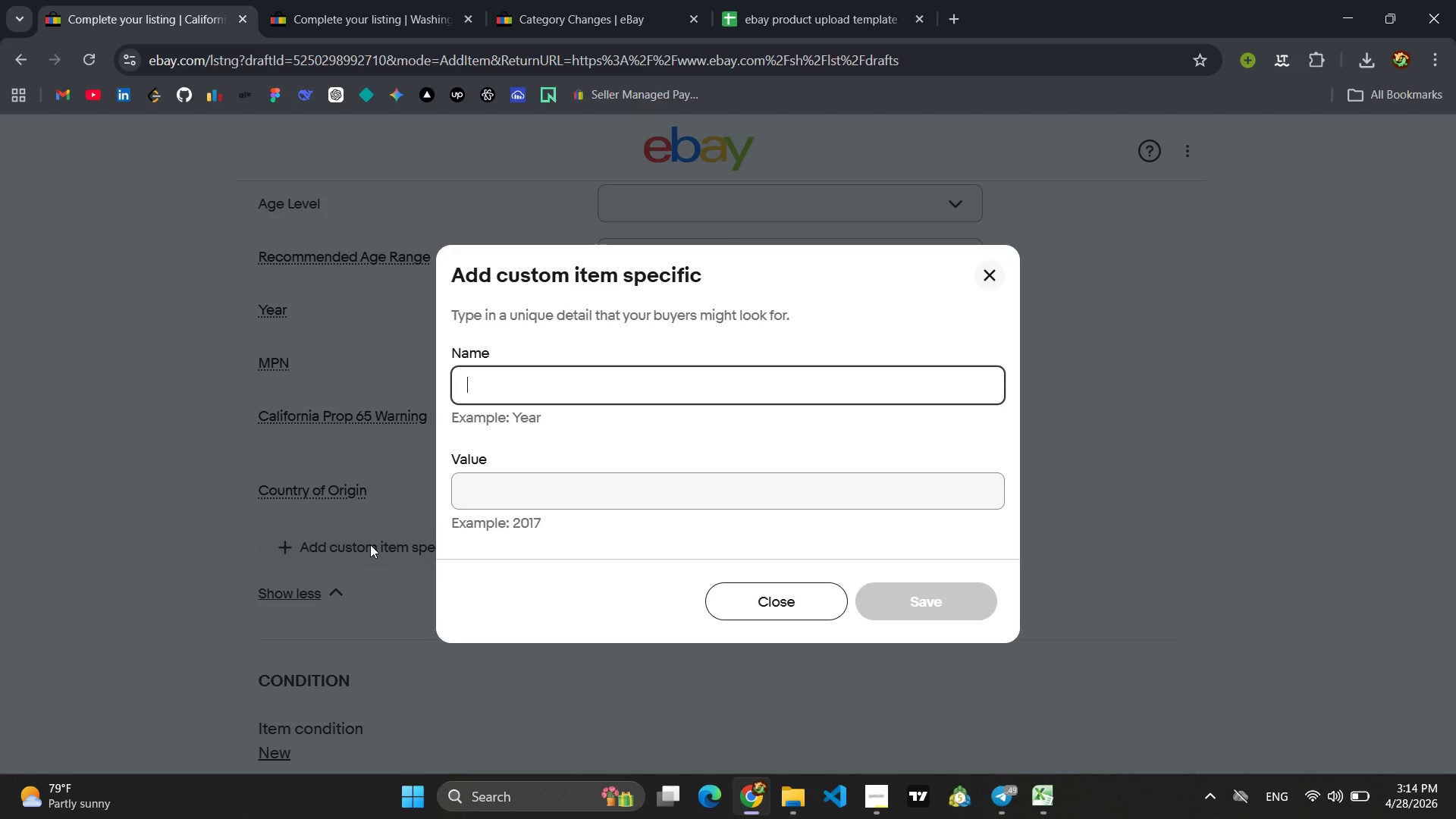 
type(Tyep)
key(Backspace)
key(Backspace)
type(pe)
 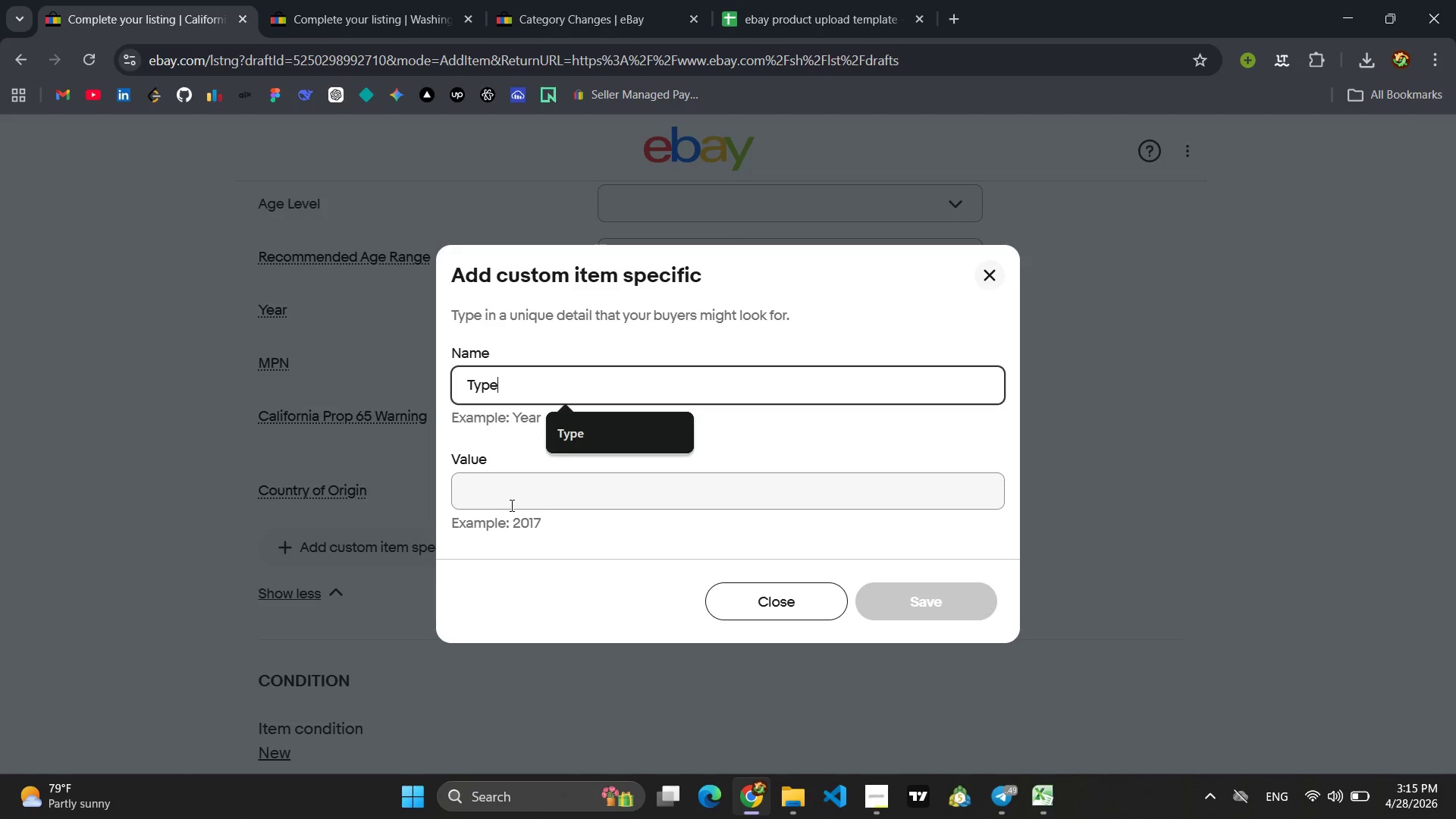 
left_click([507, 505])
 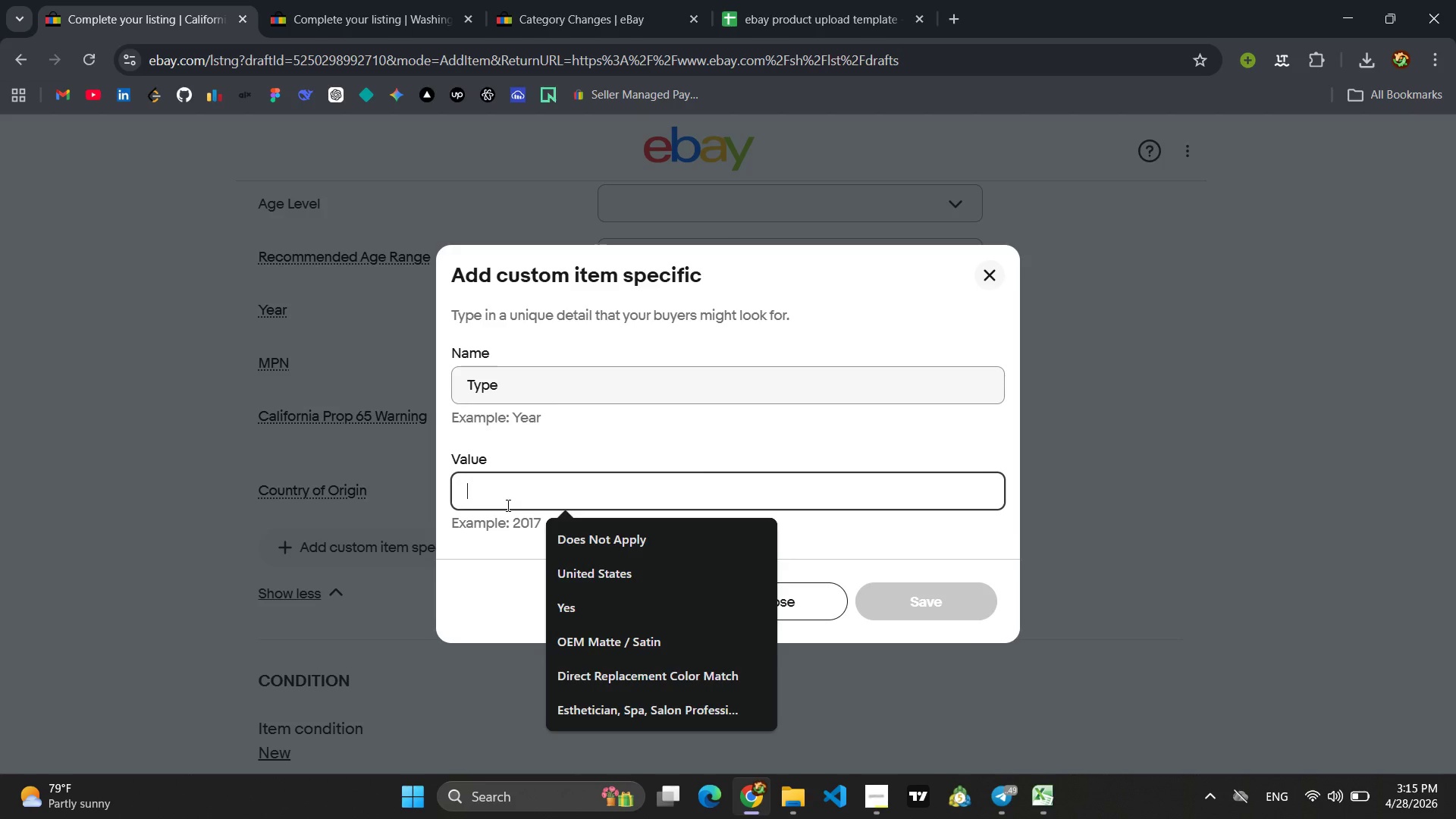 
type(Exam Prep Binder)
 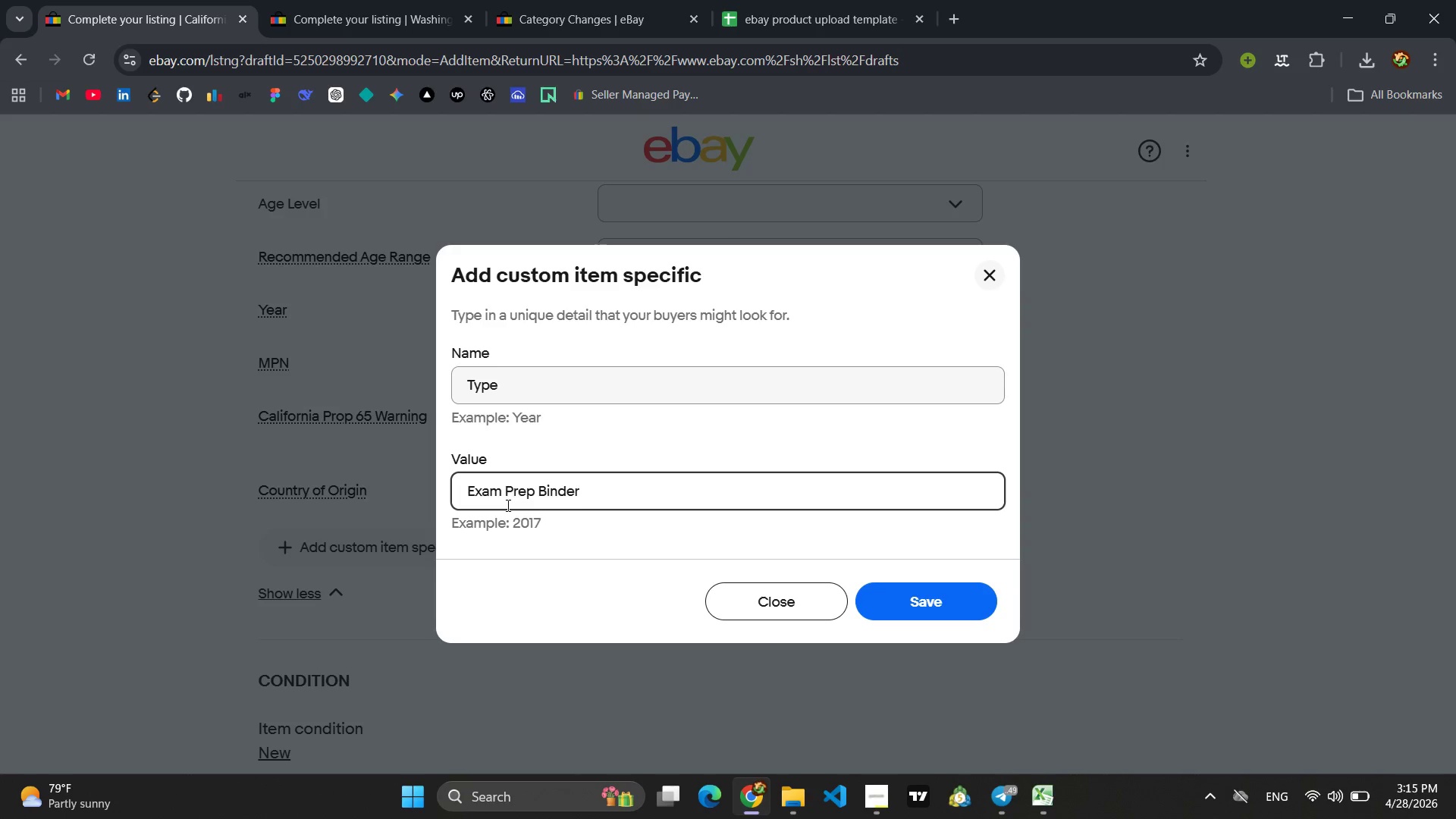 
key(Enter)
 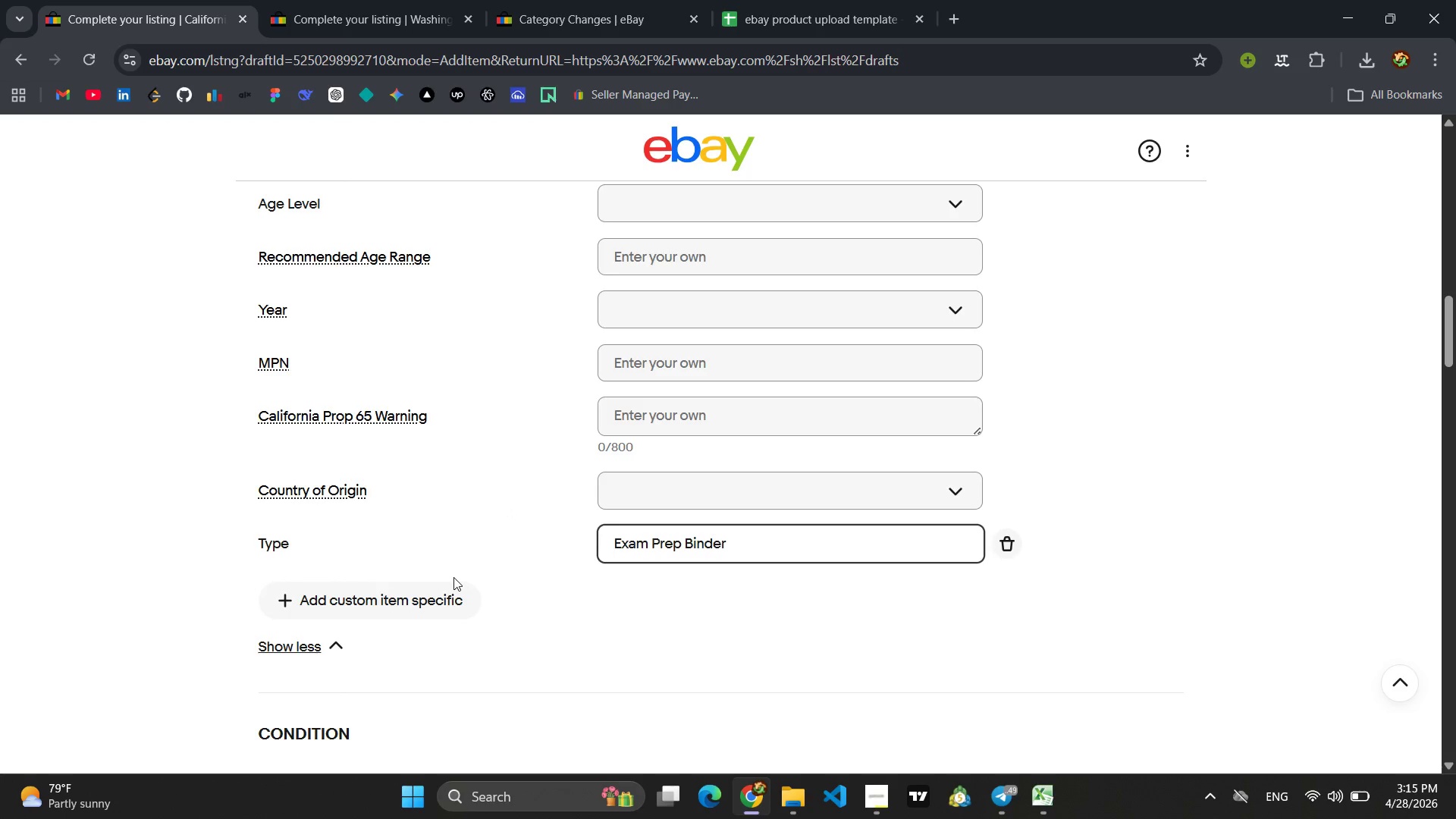 
left_click([431, 598])
 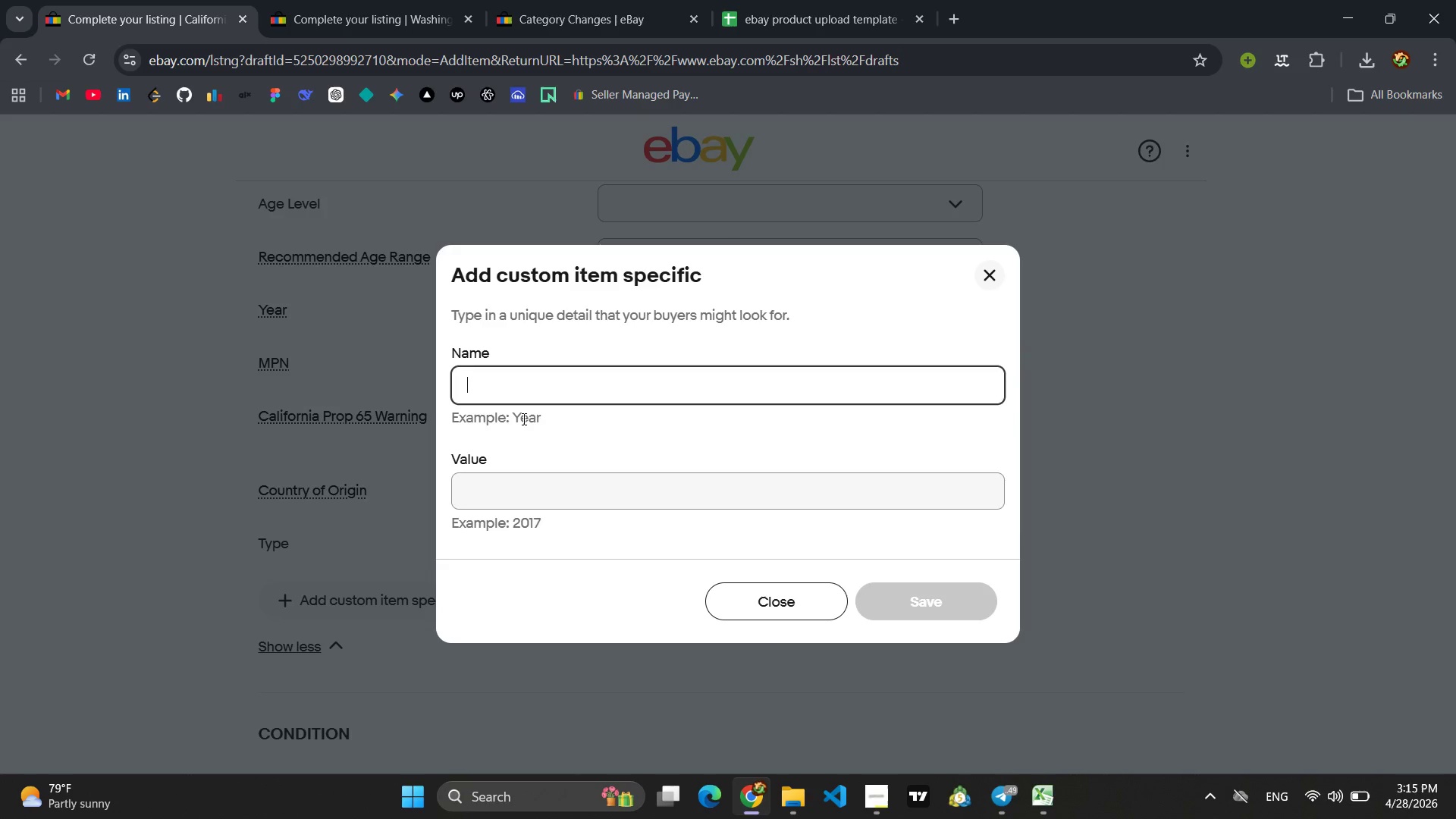 
type(Format)
 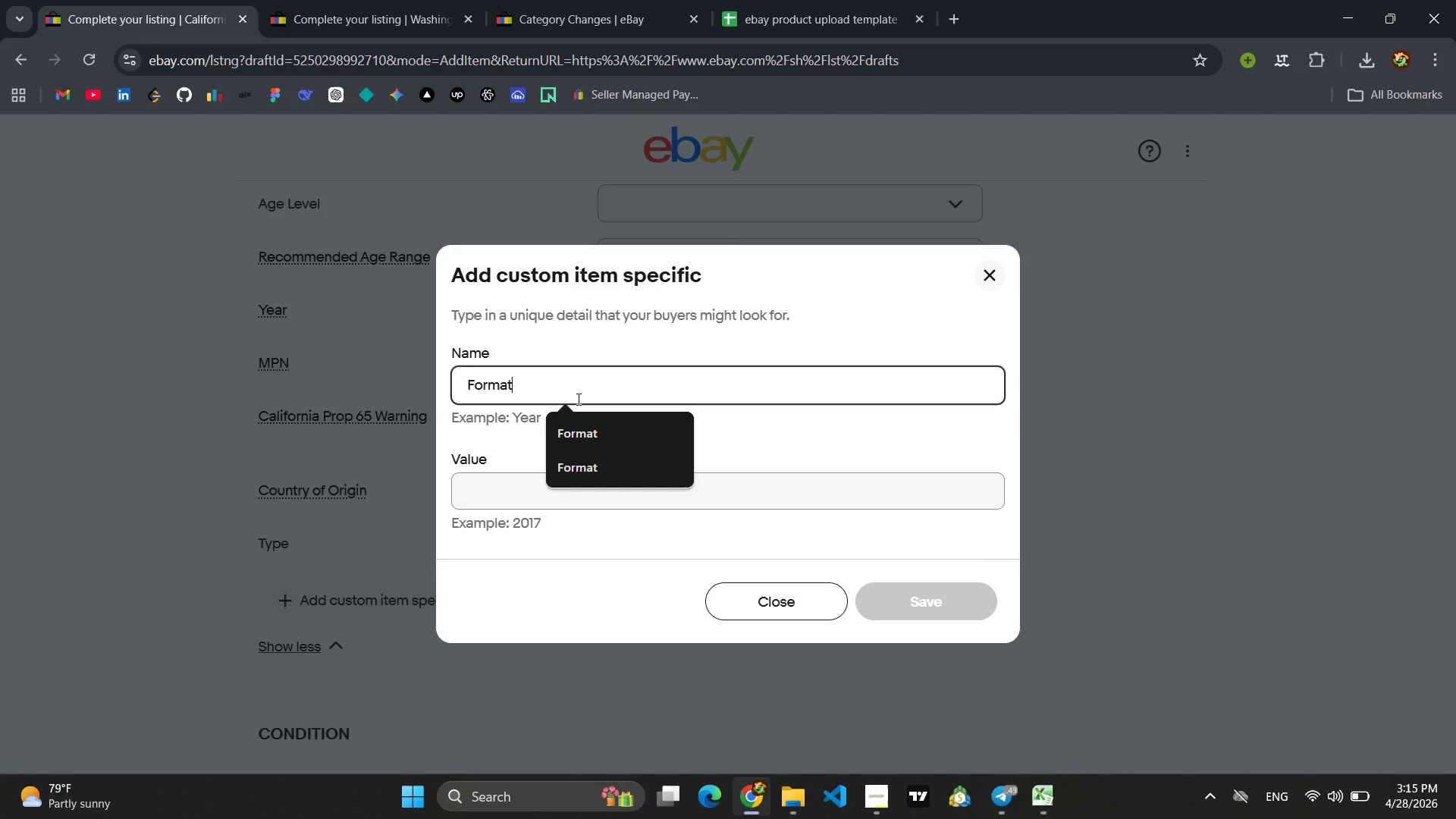 
left_click([513, 492])
 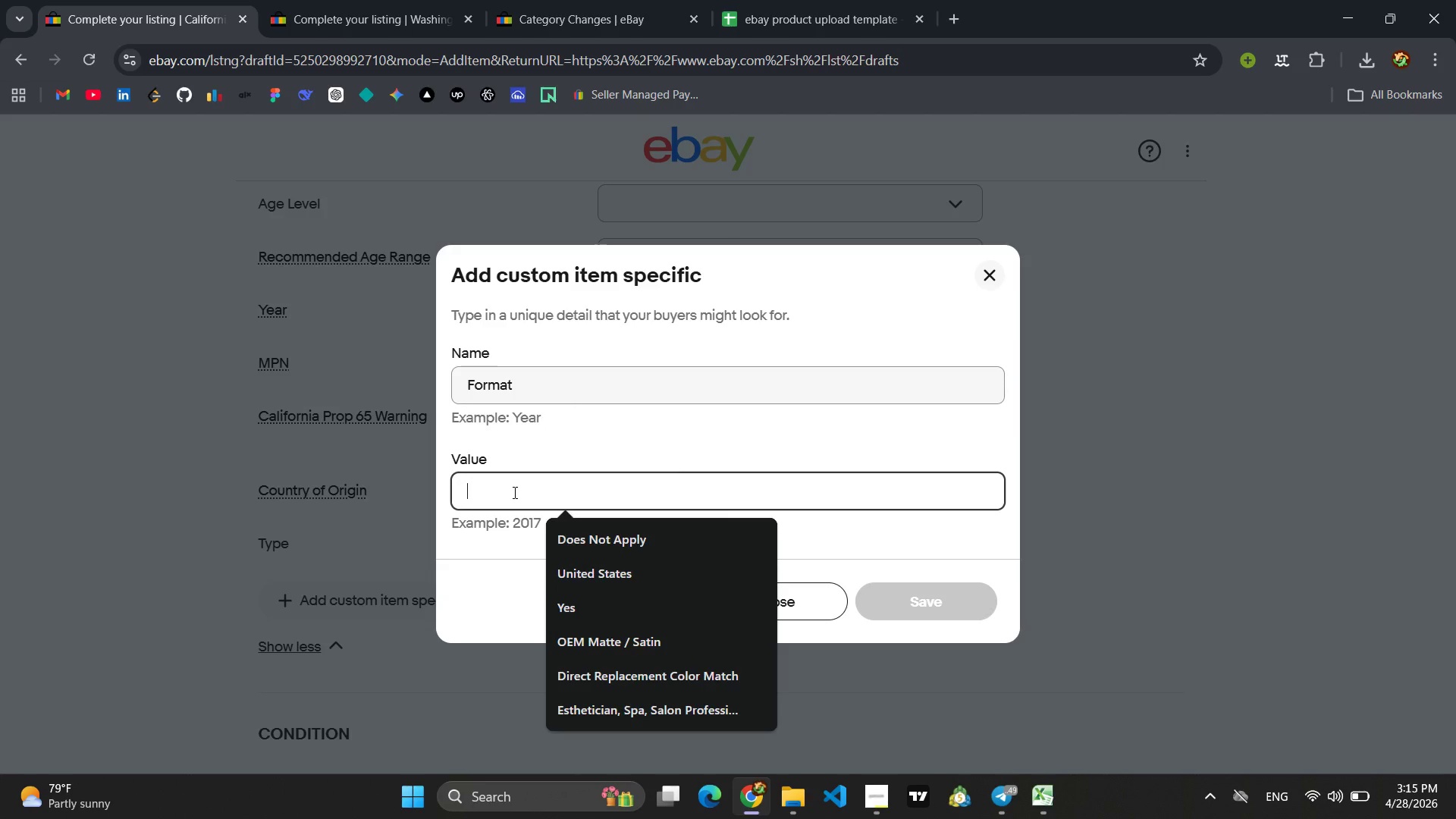 
type(Physical Binder)
 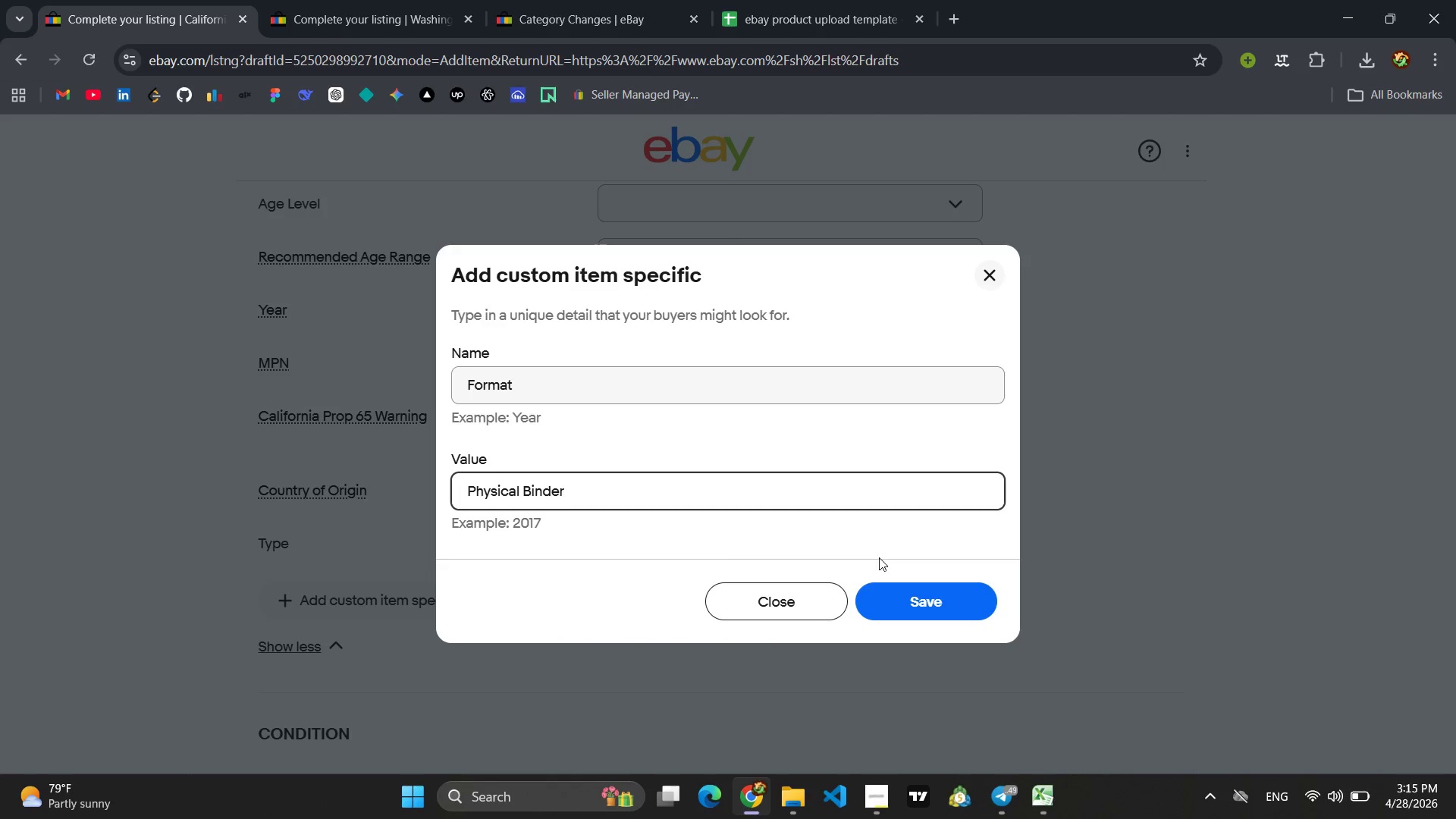 
left_click([899, 603])
 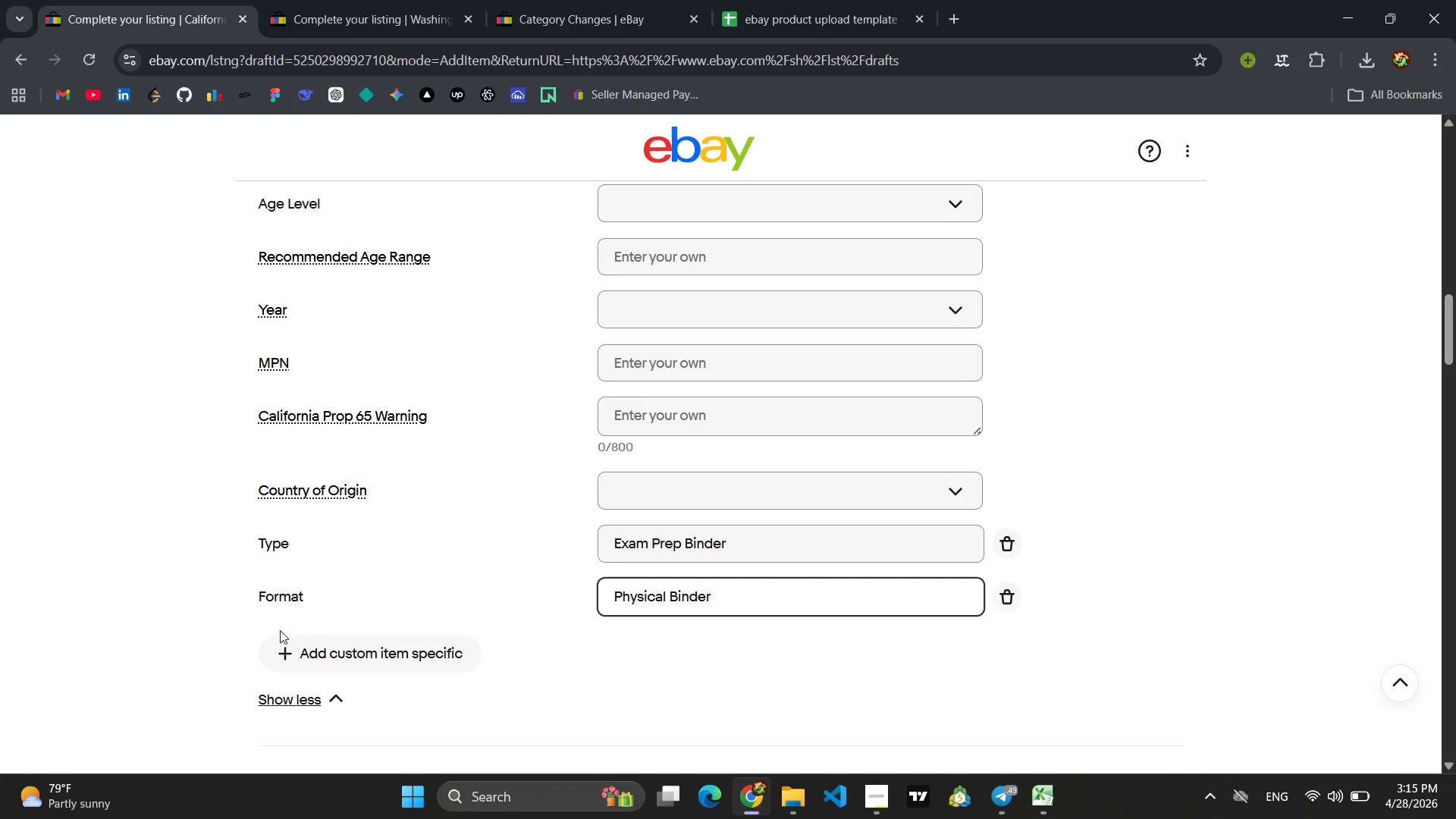 
left_click([285, 641])
 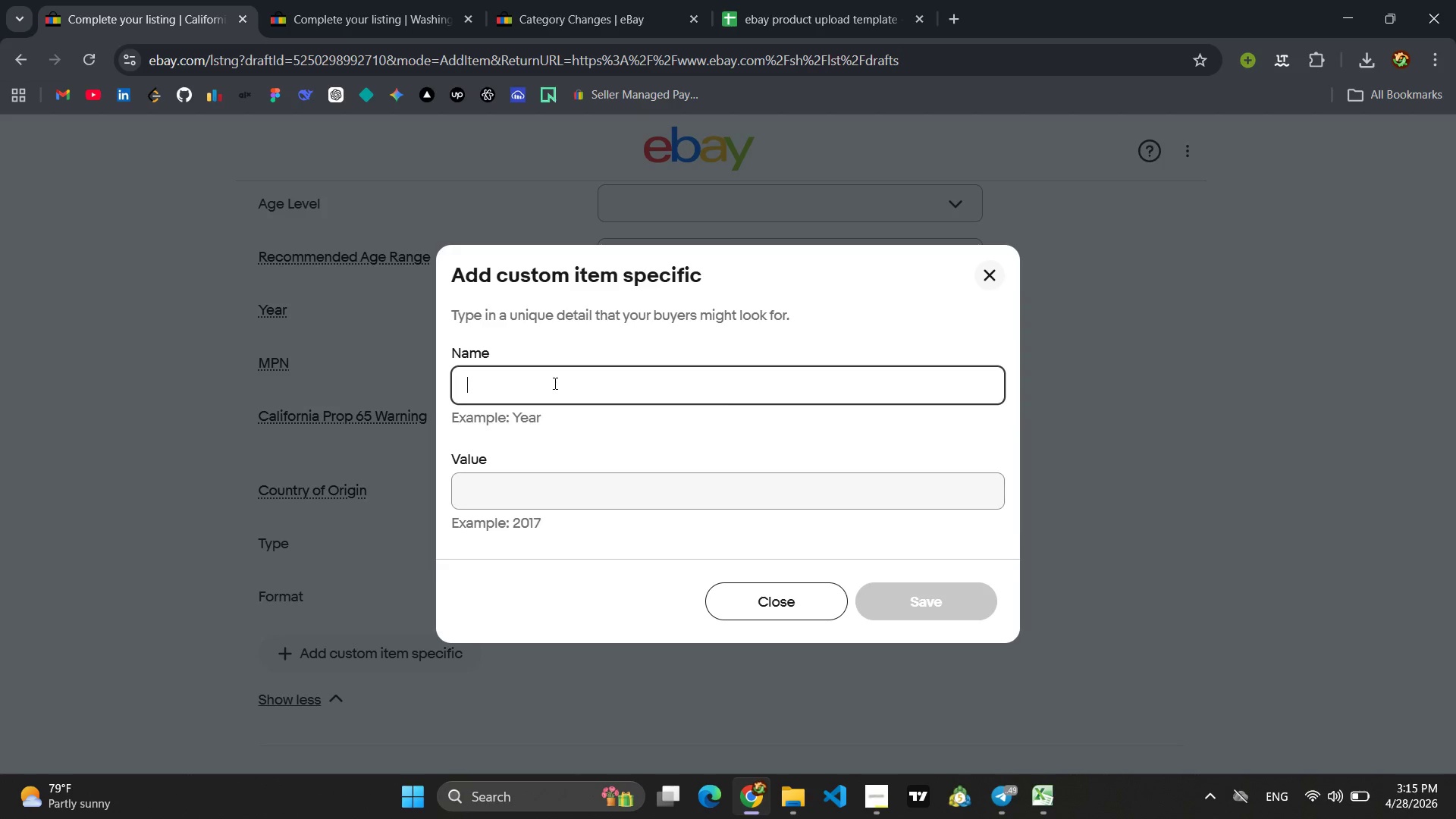 
type(Sub)
 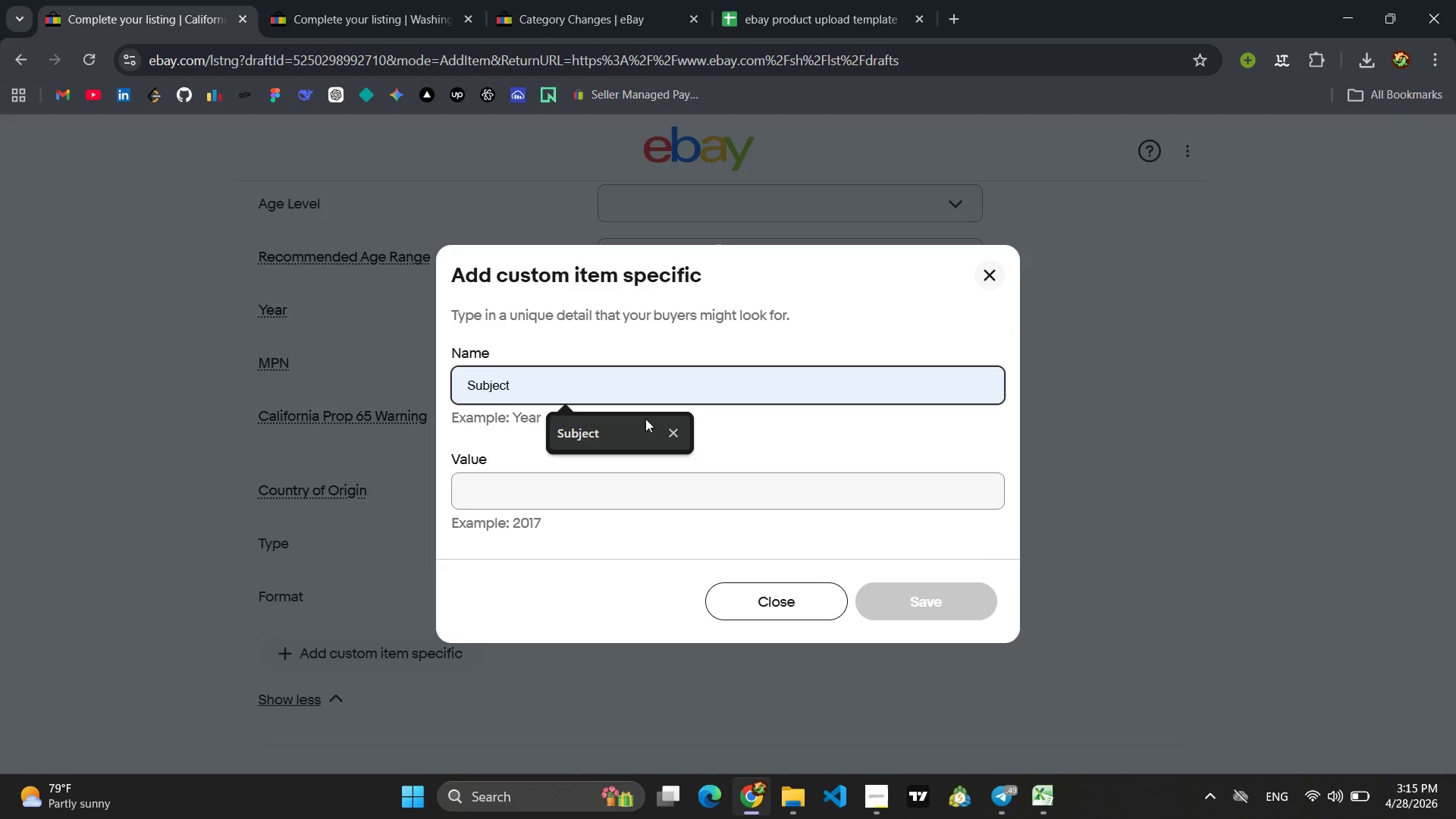 
left_click([625, 427])
 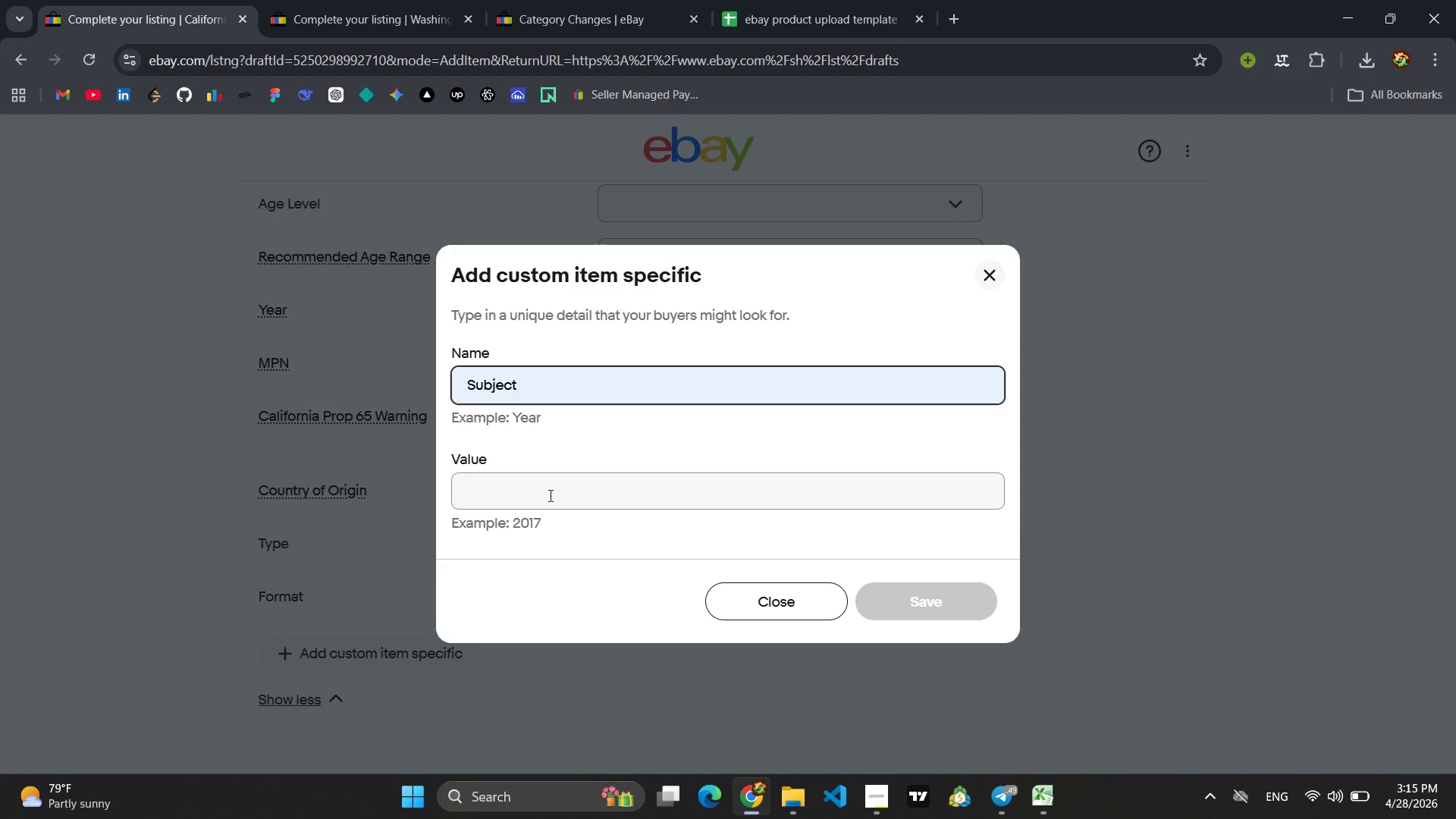 
left_click([549, 495])
 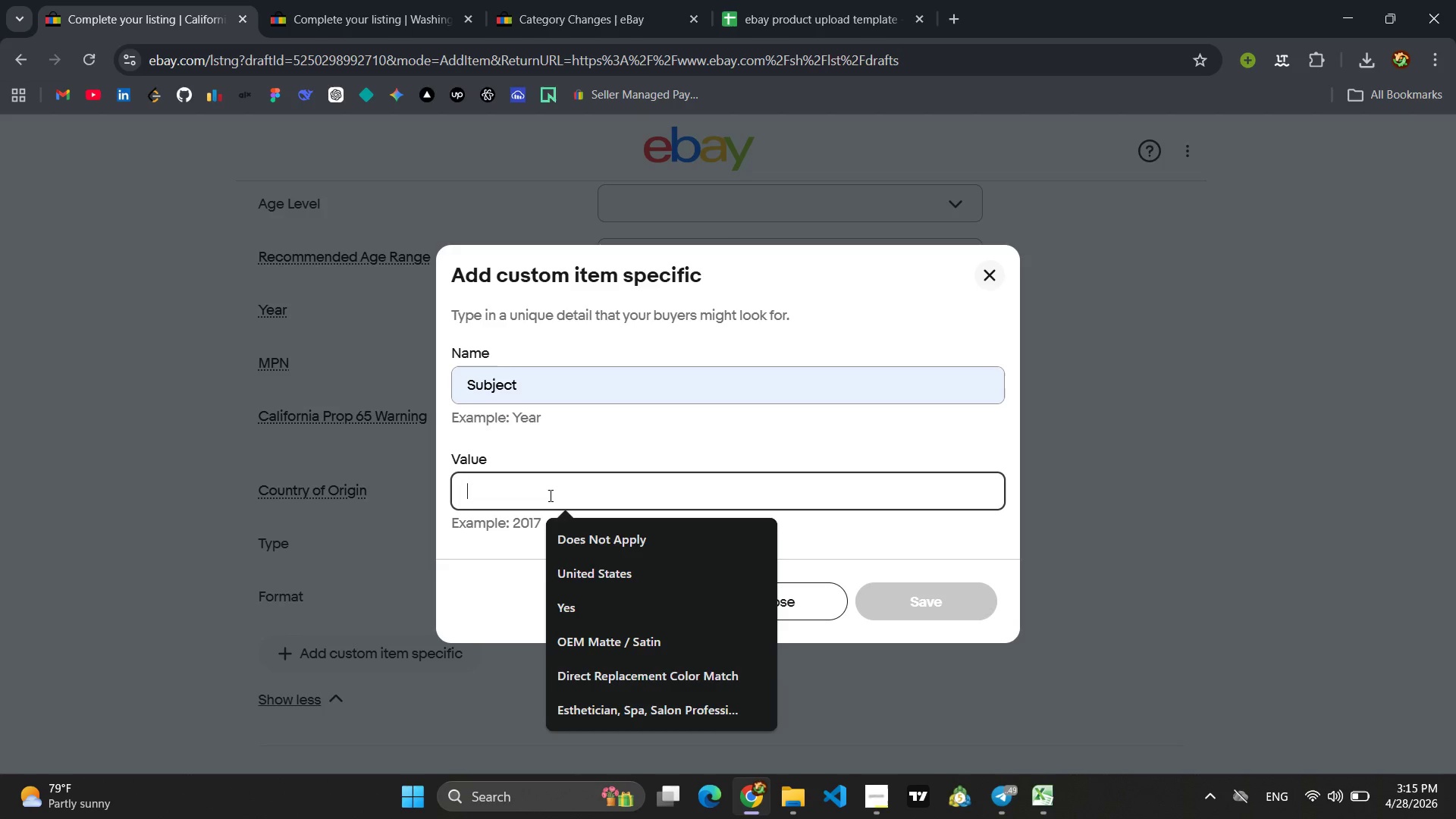 
type(Life & Health Insuraa)
key(Backspace)
type(nce)
 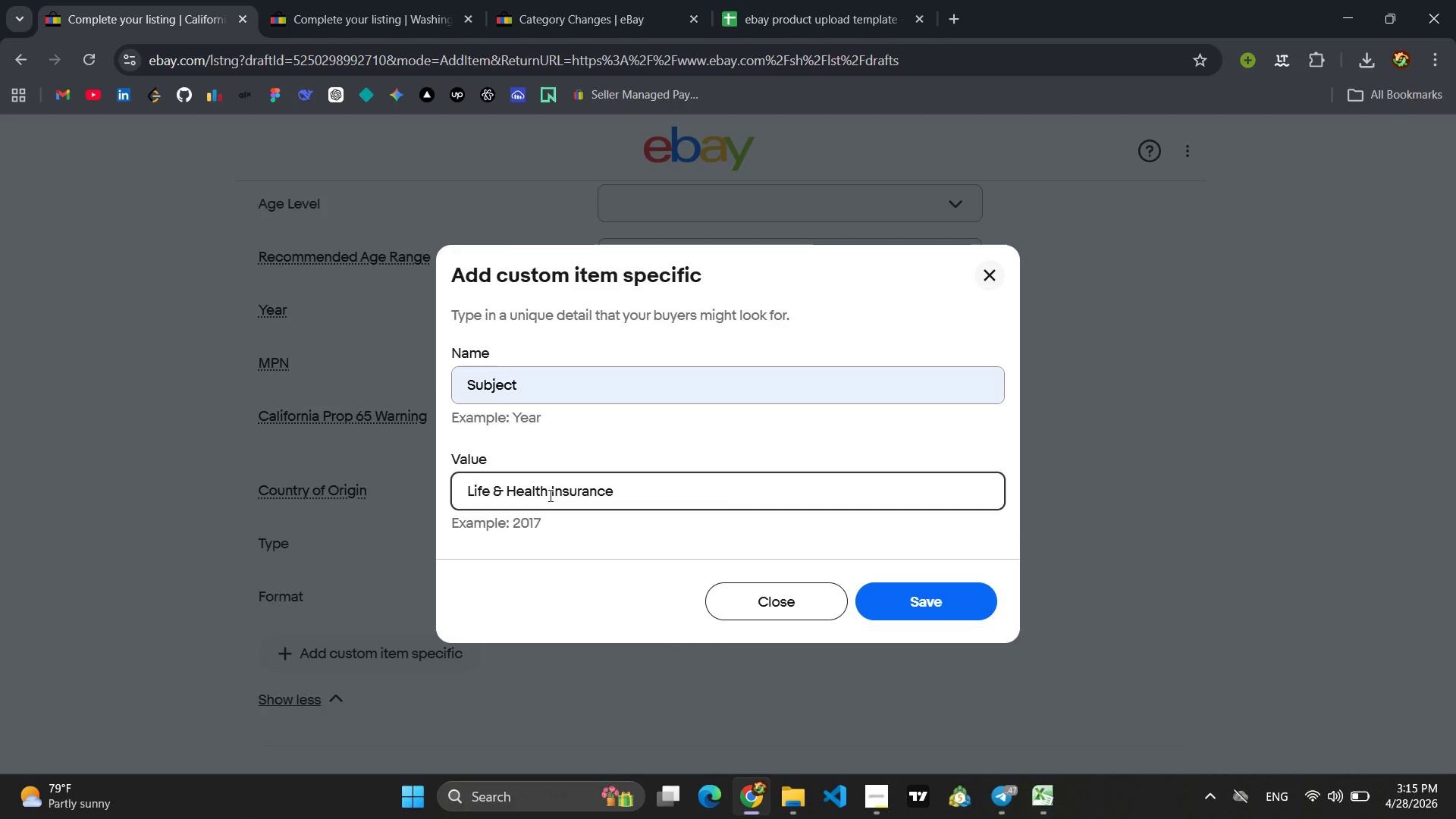 
key(Enter)
 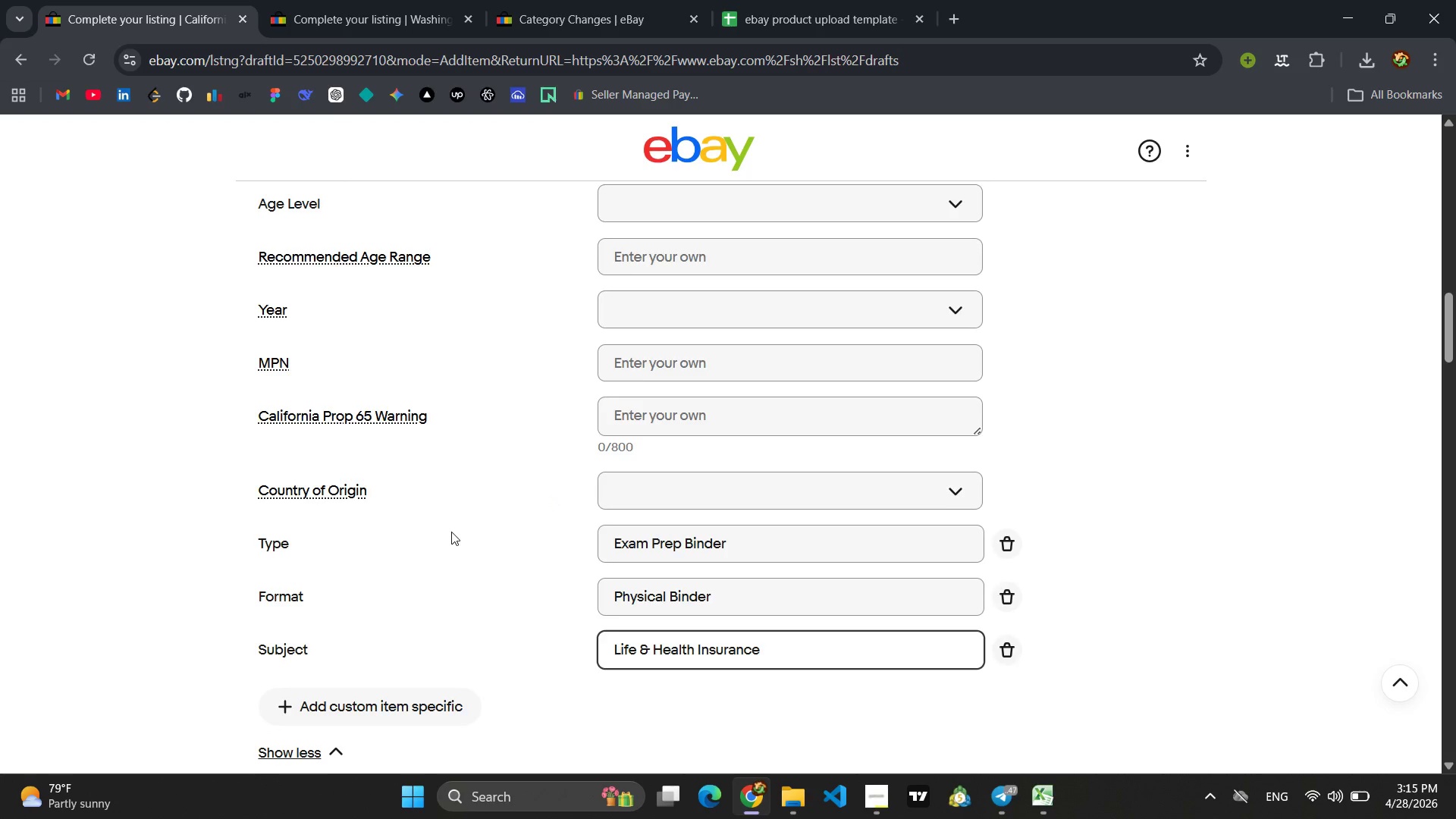 
scroll: coordinate [433, 569], scroll_direction: down, amount: 2.0
 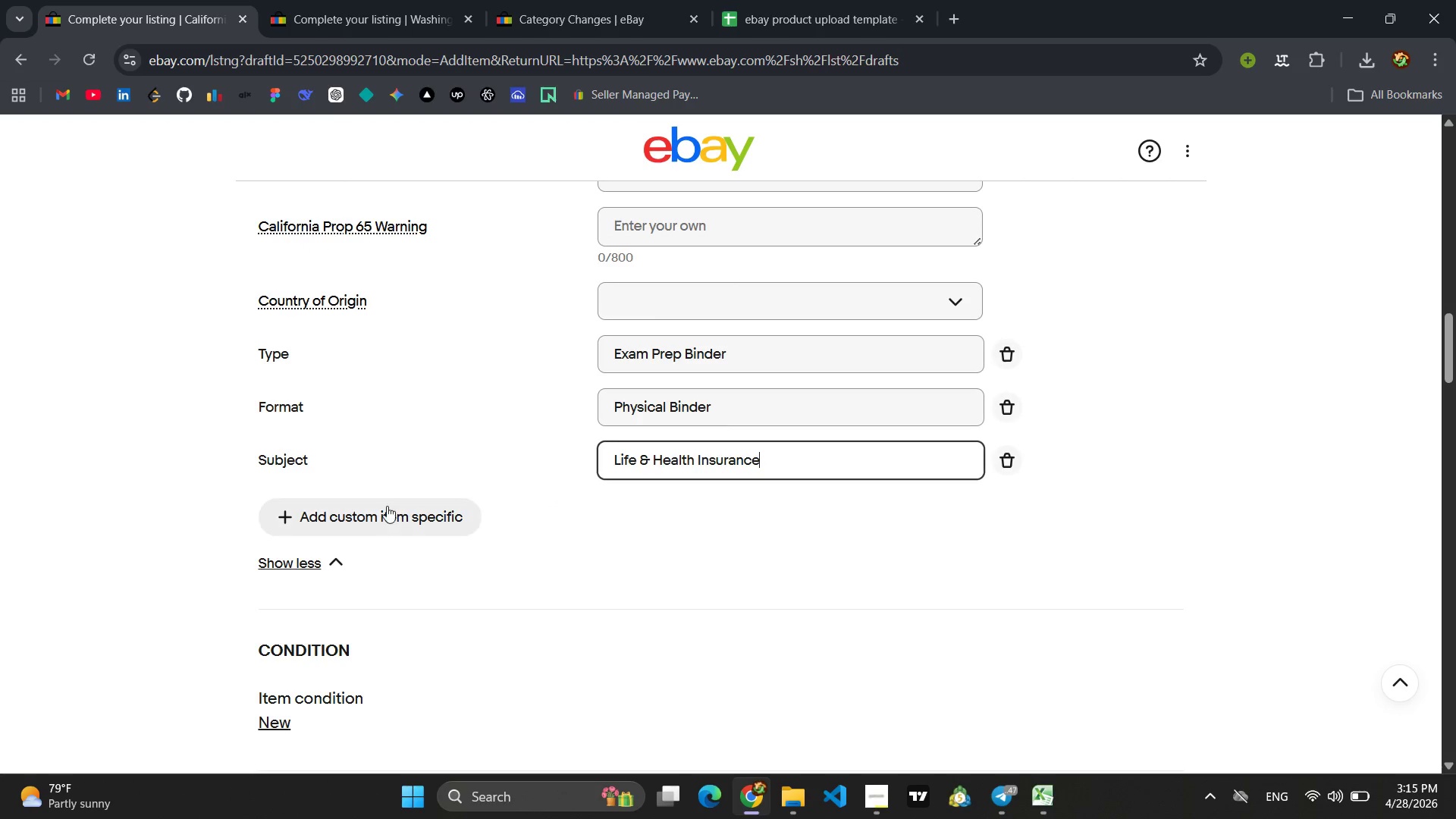 
left_click([386, 506])
 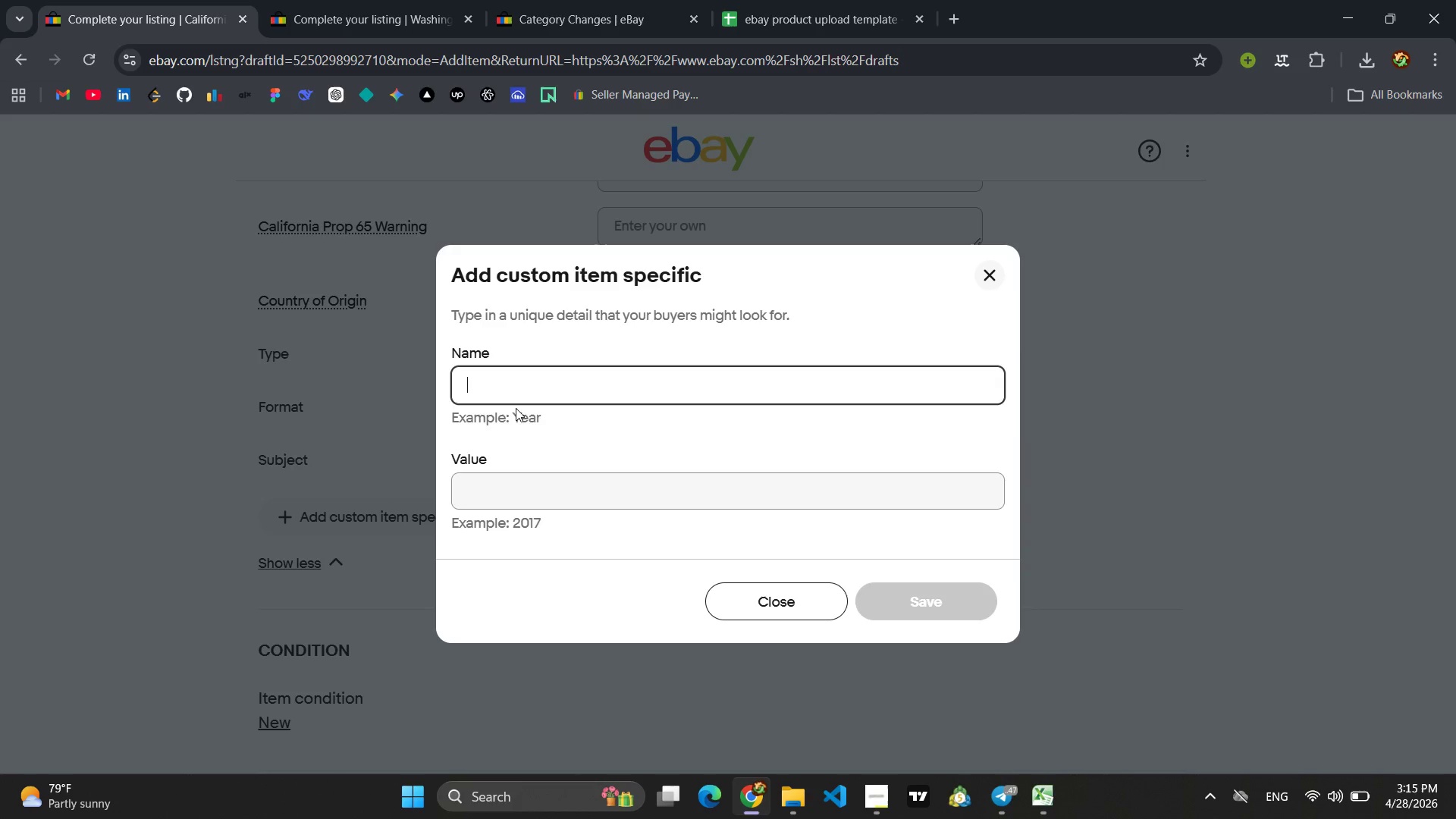 
type(State)
 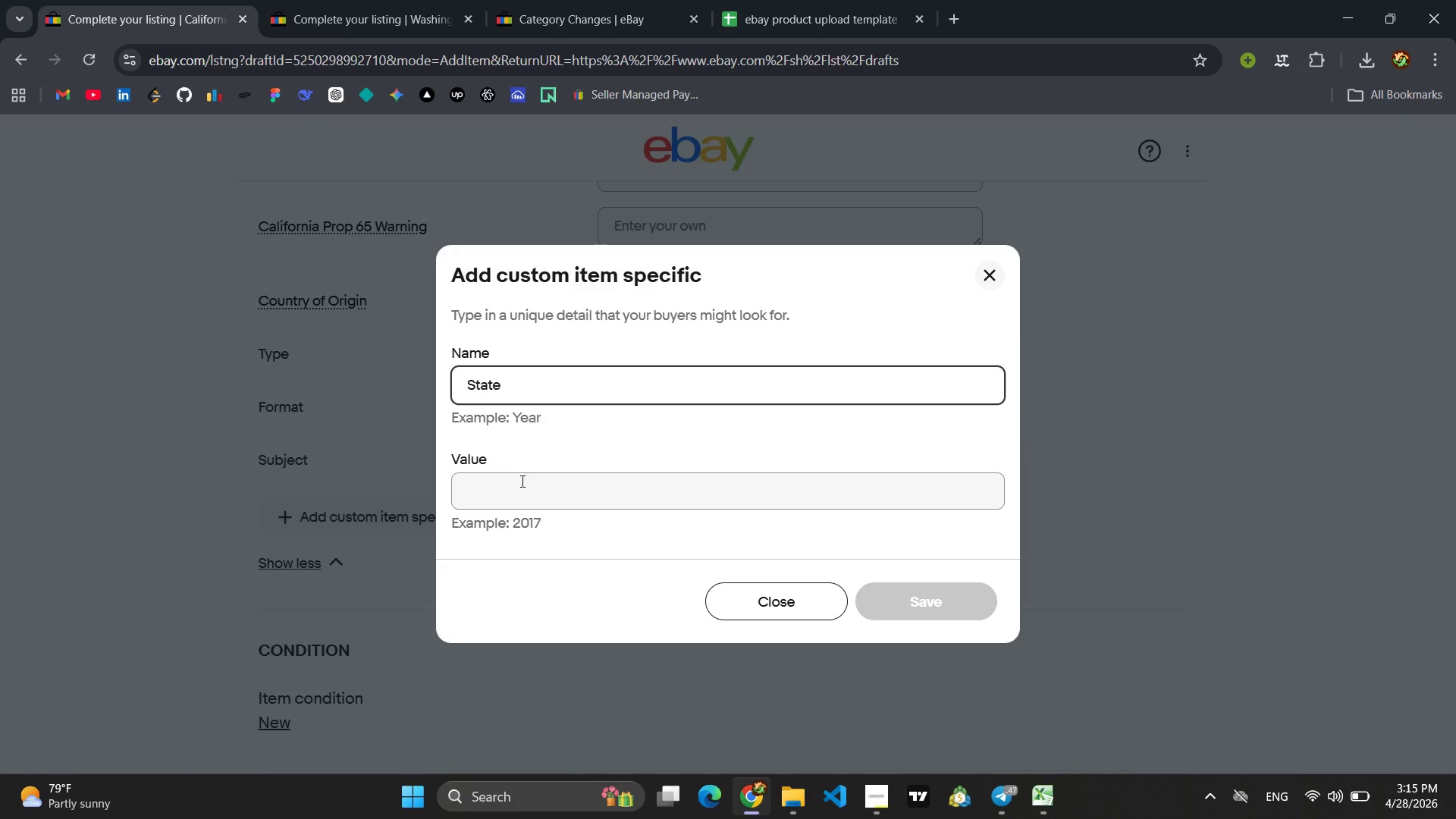 
left_click([519, 484])
 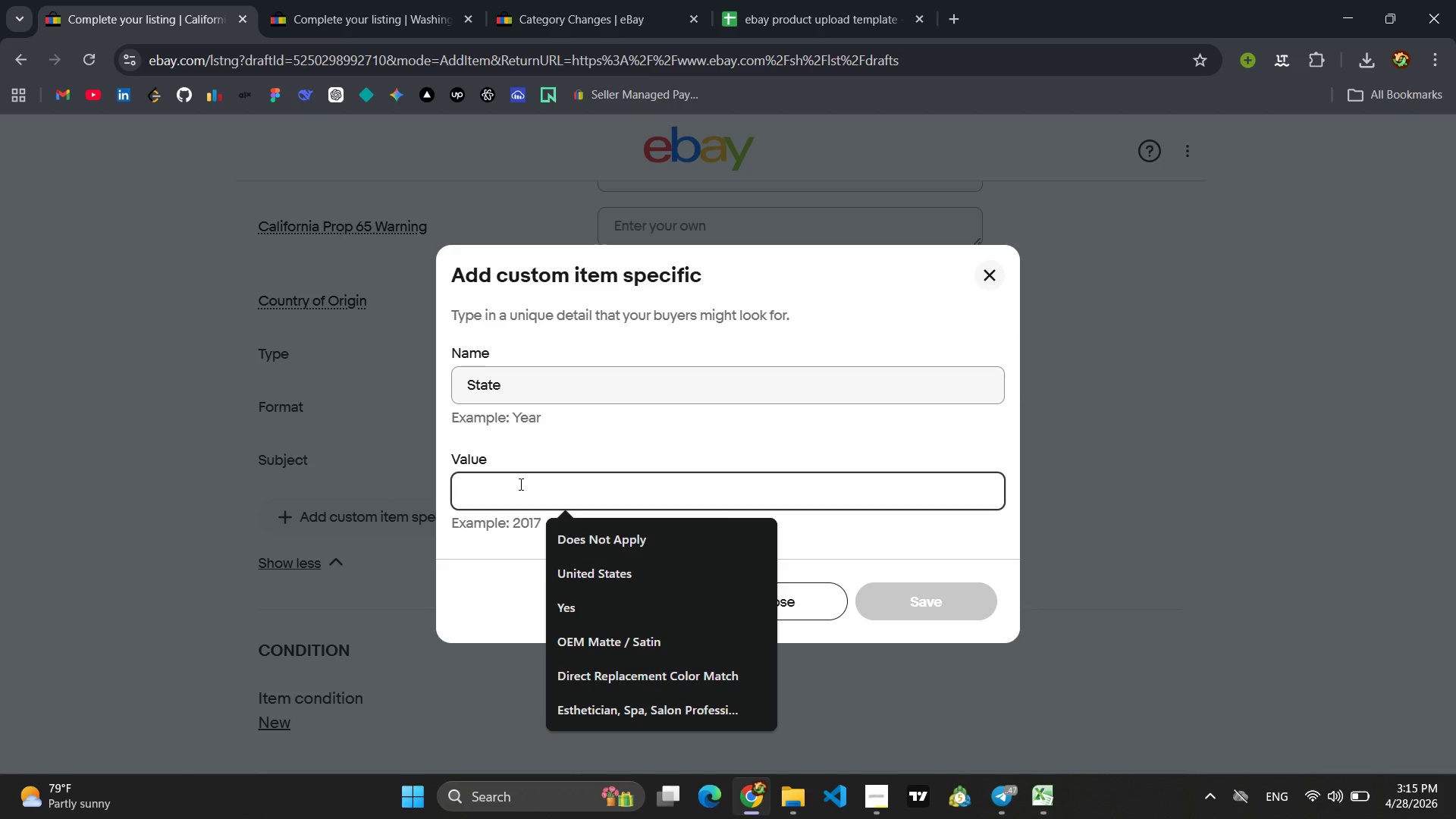 
type(California)
 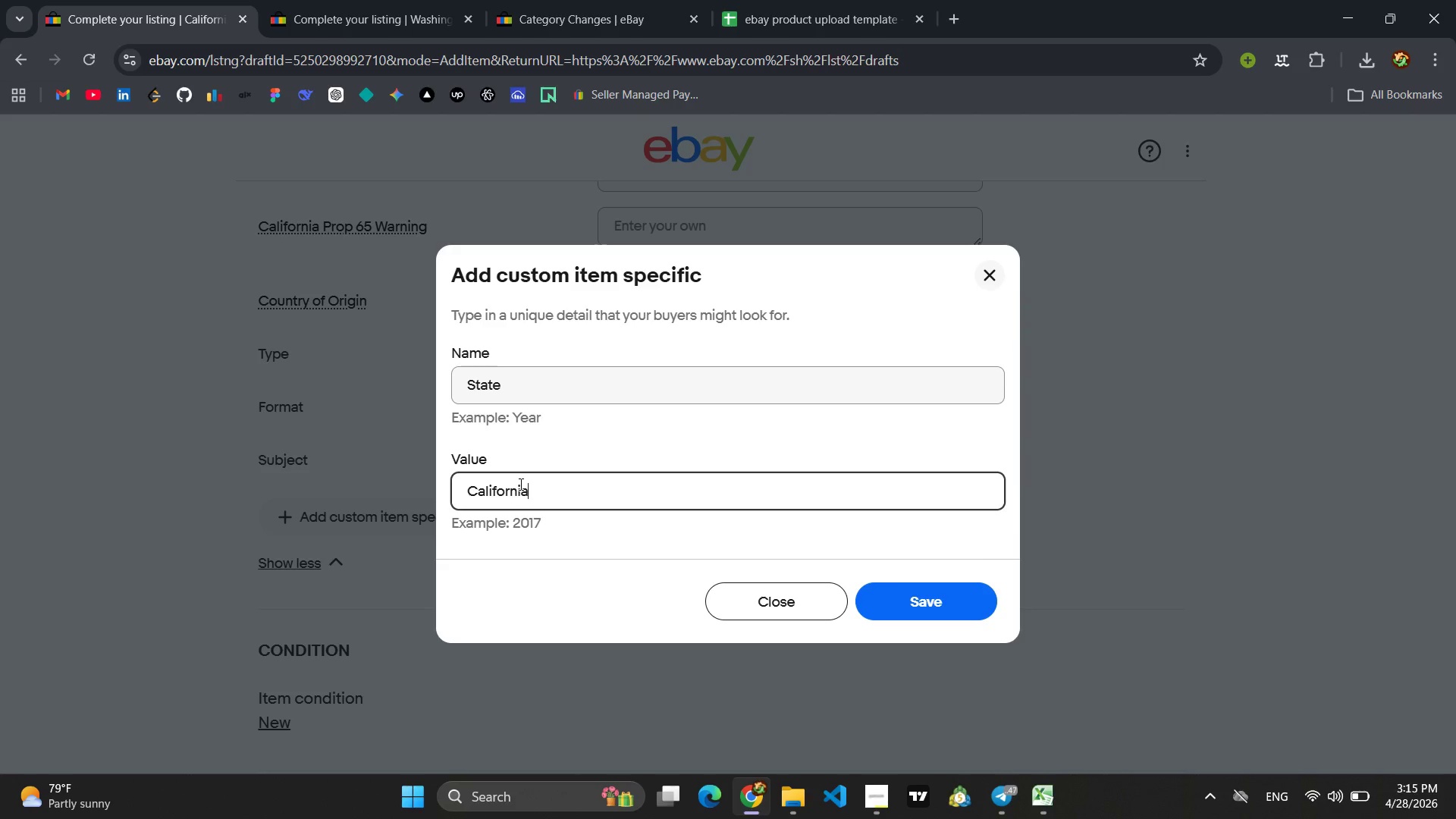 
key(Enter)
 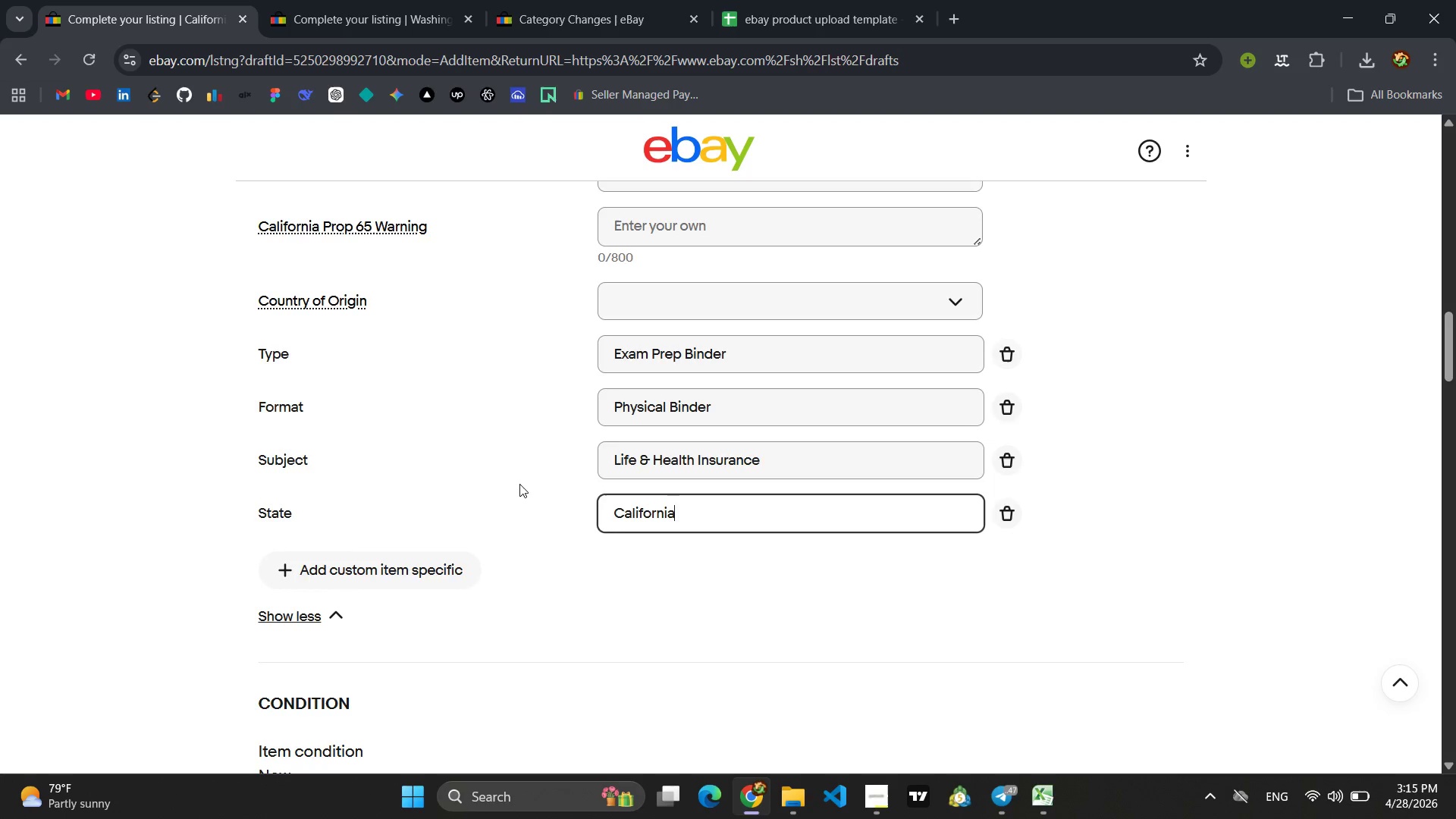 
scroll: coordinate [530, 488], scroll_direction: down, amount: 15.0
 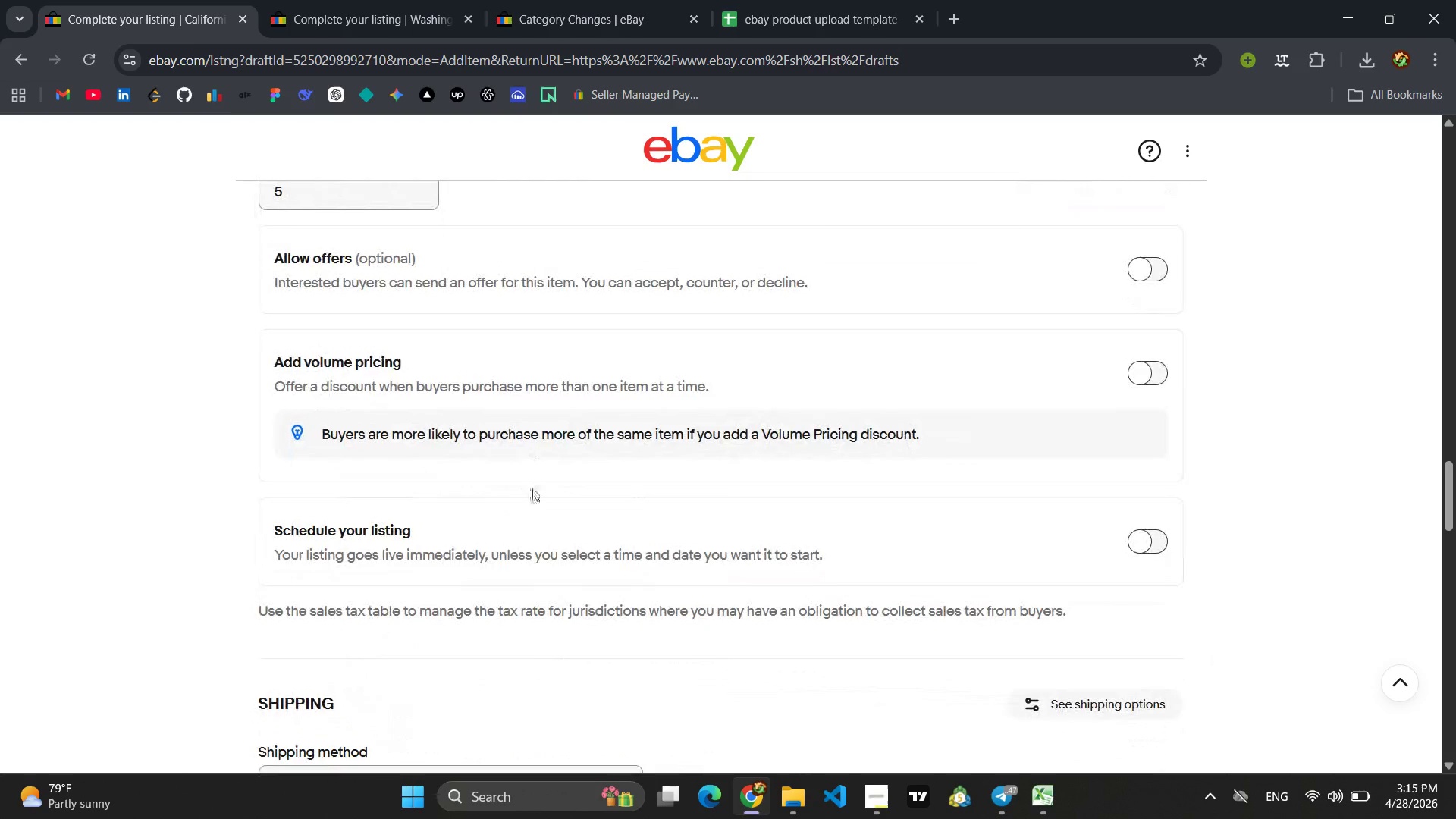 
scroll: coordinate [532, 489], scroll_direction: up, amount: 4.0
 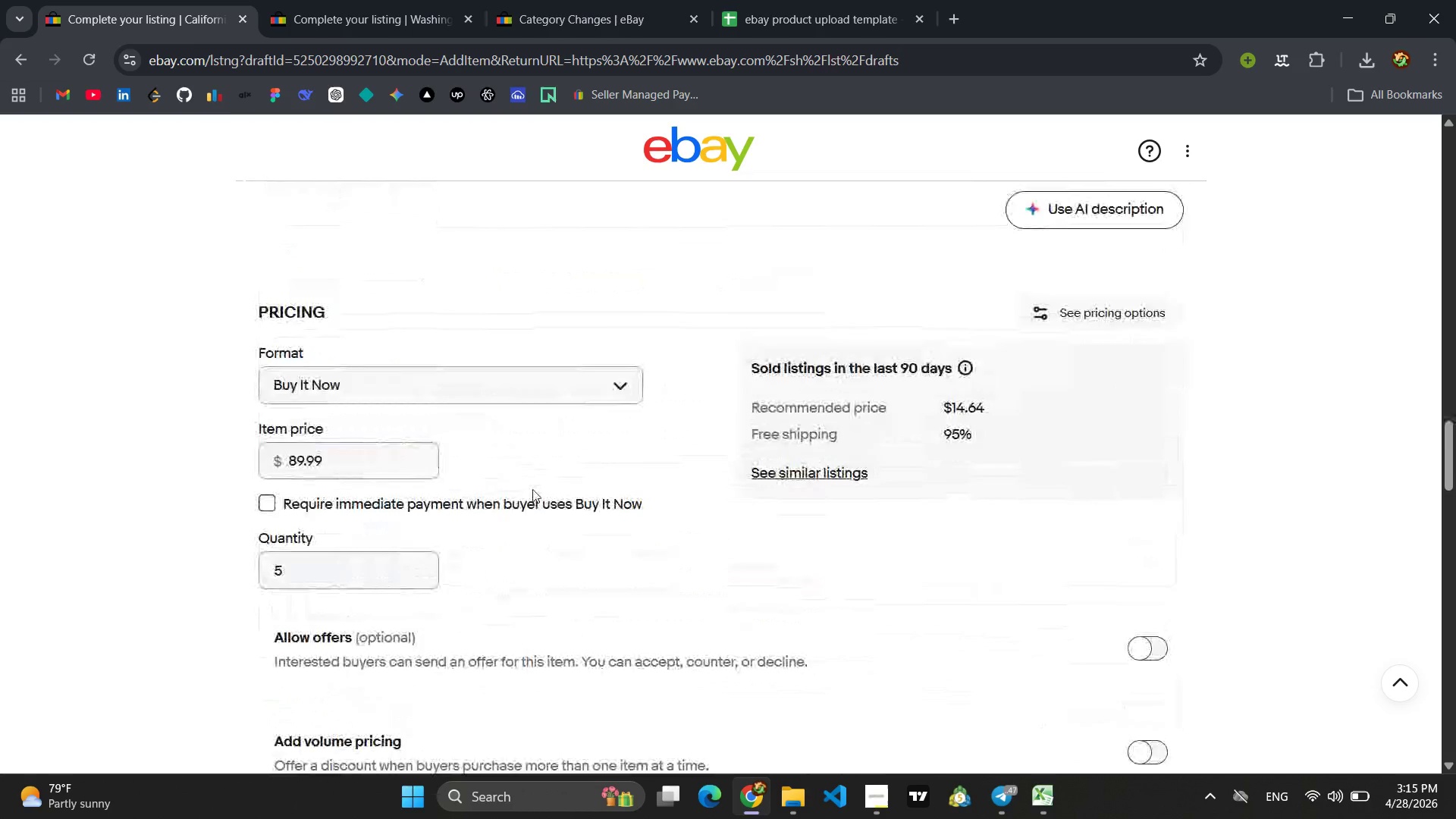 
scroll: coordinate [532, 489], scroll_direction: down, amount: 4.0
 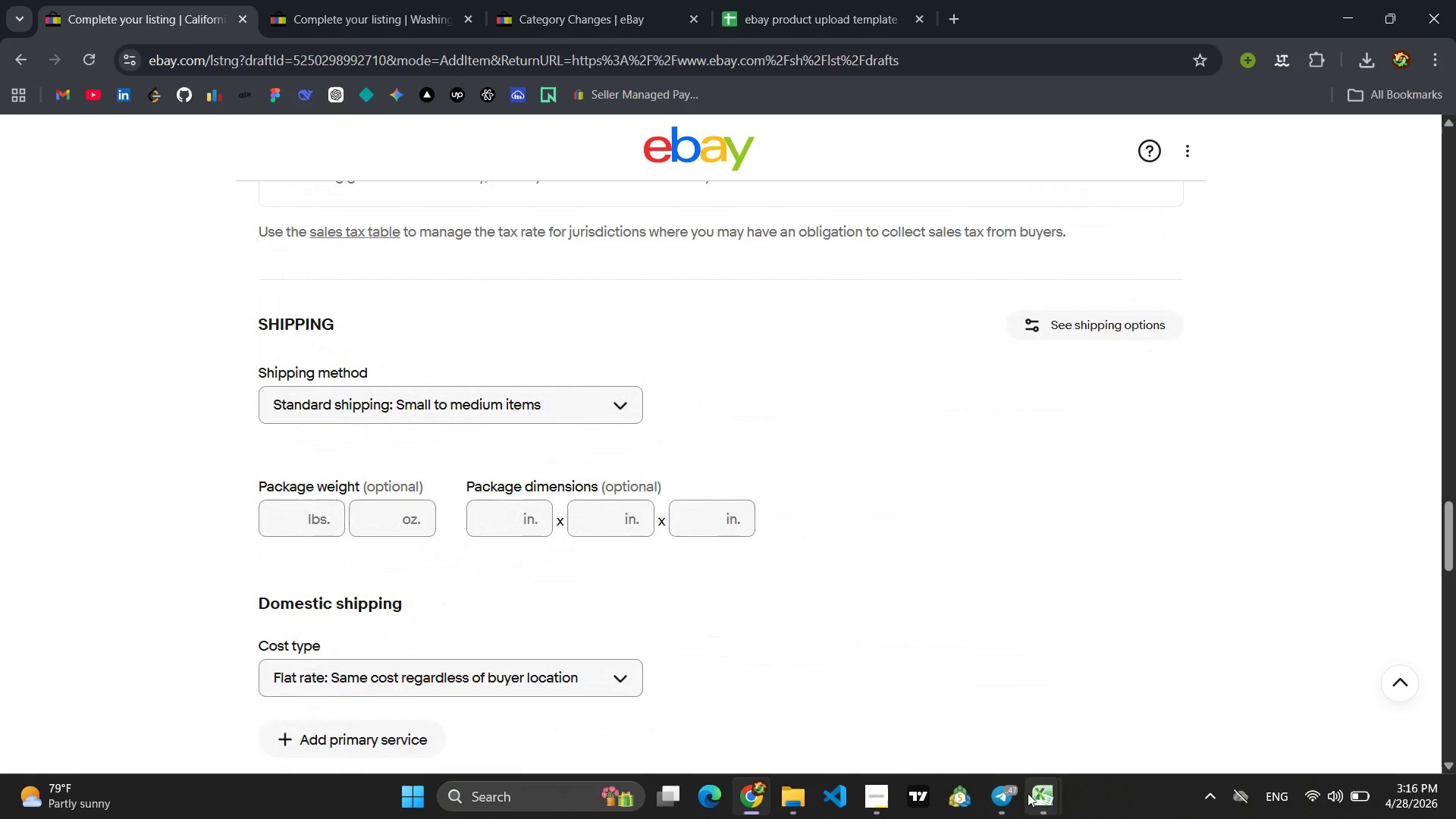 
left_click([1019, 714])
 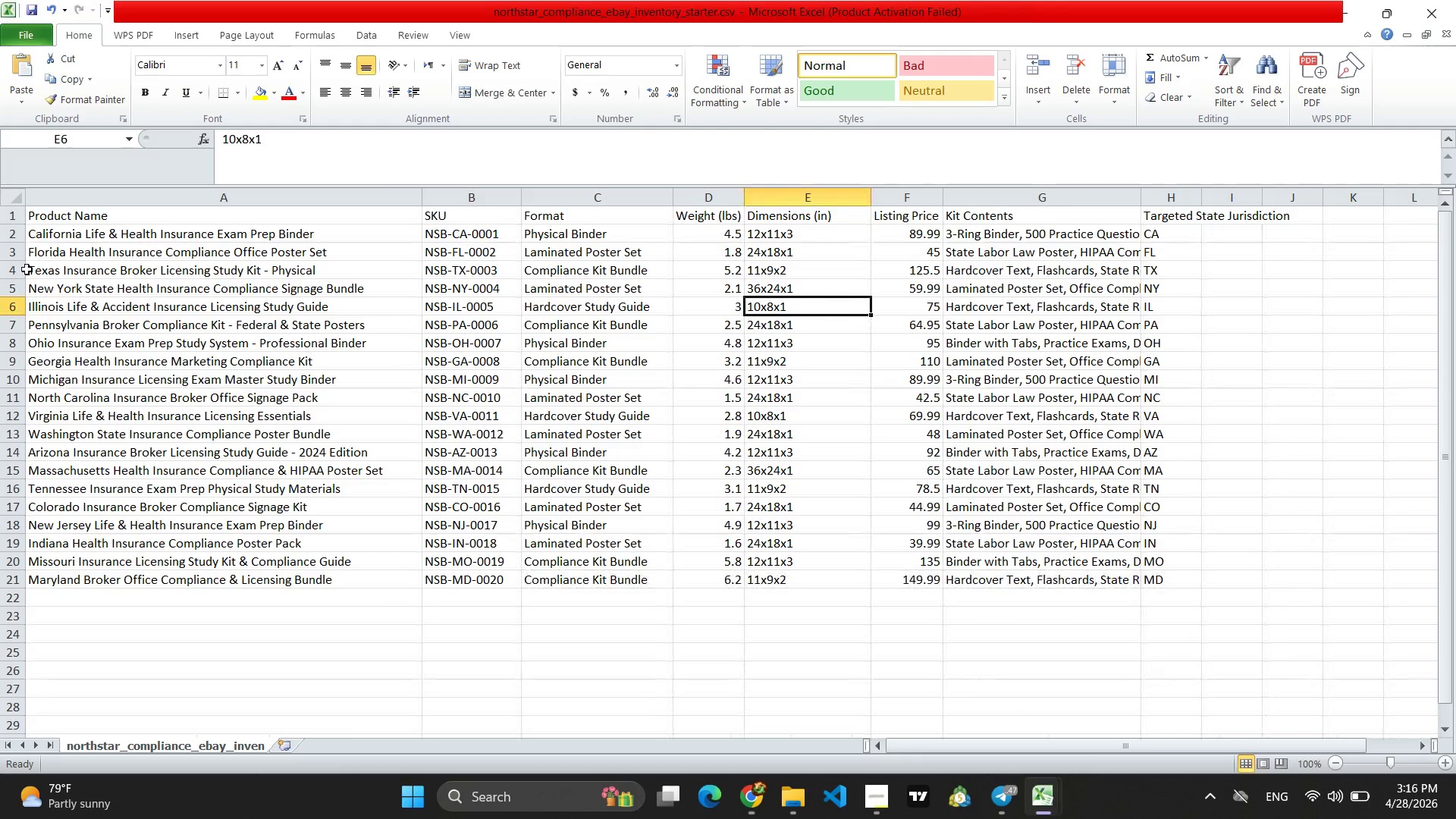 
left_click([6, 236])
 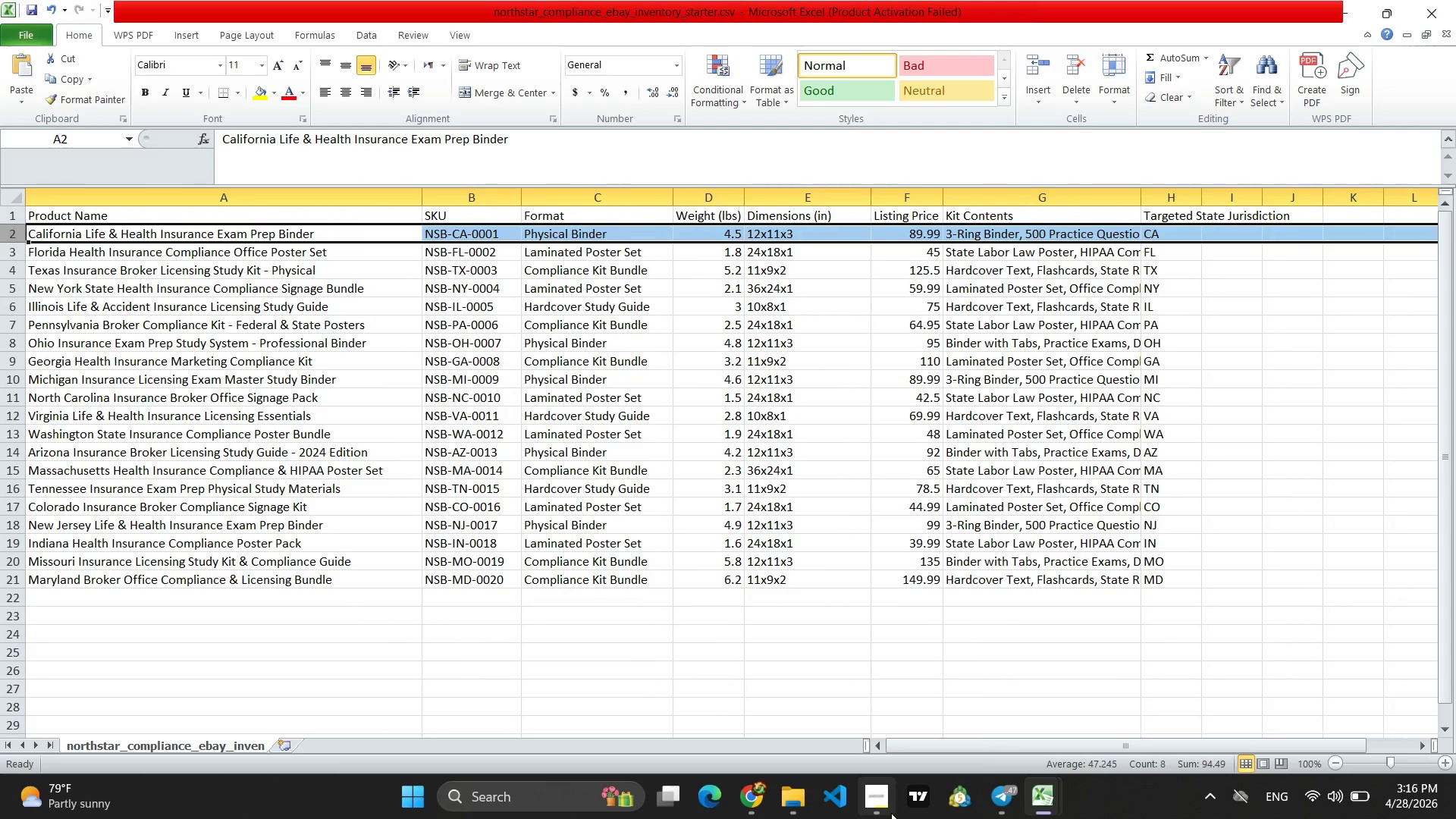 
left_click([739, 796])
 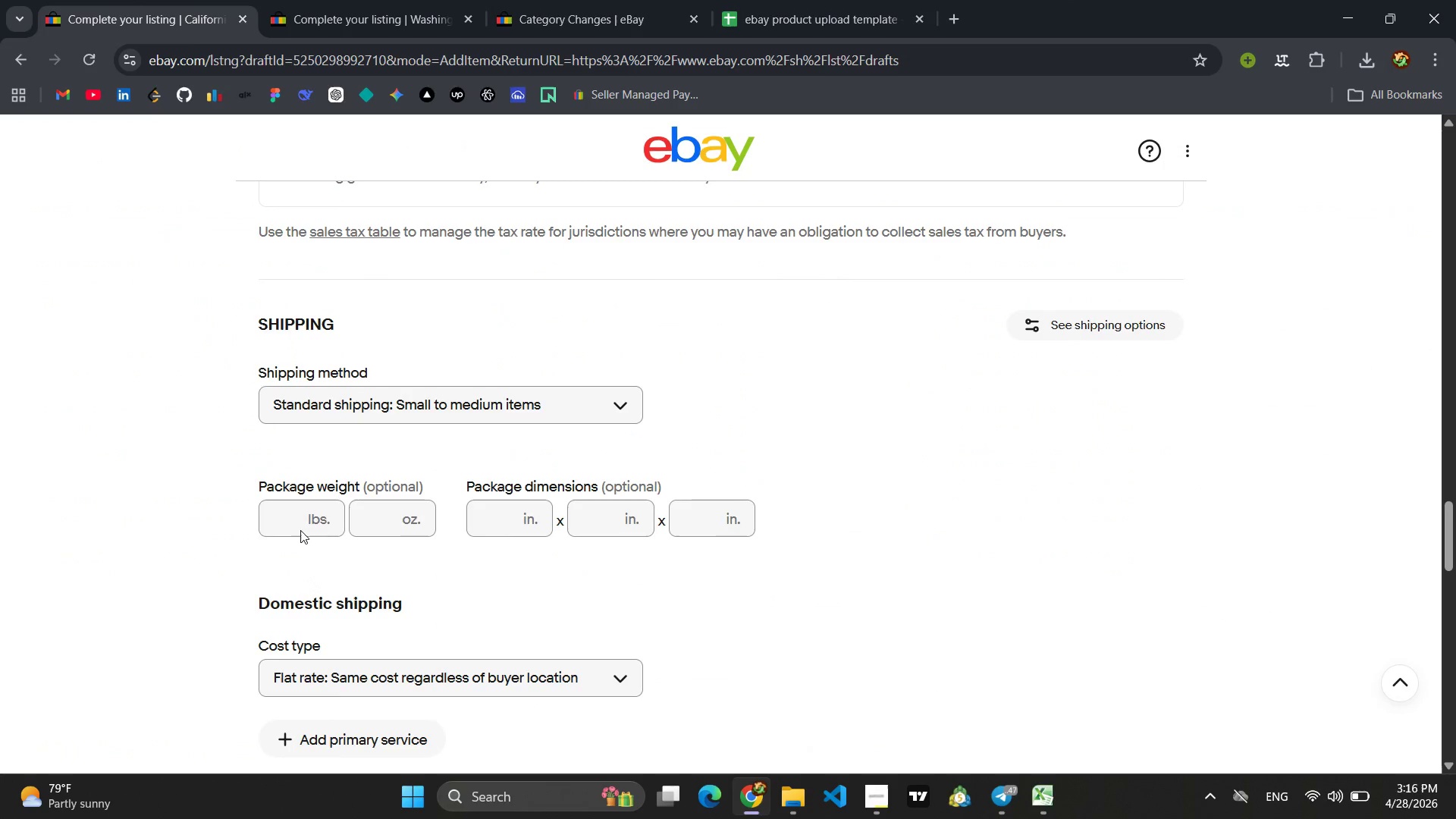 
left_click([293, 520])
 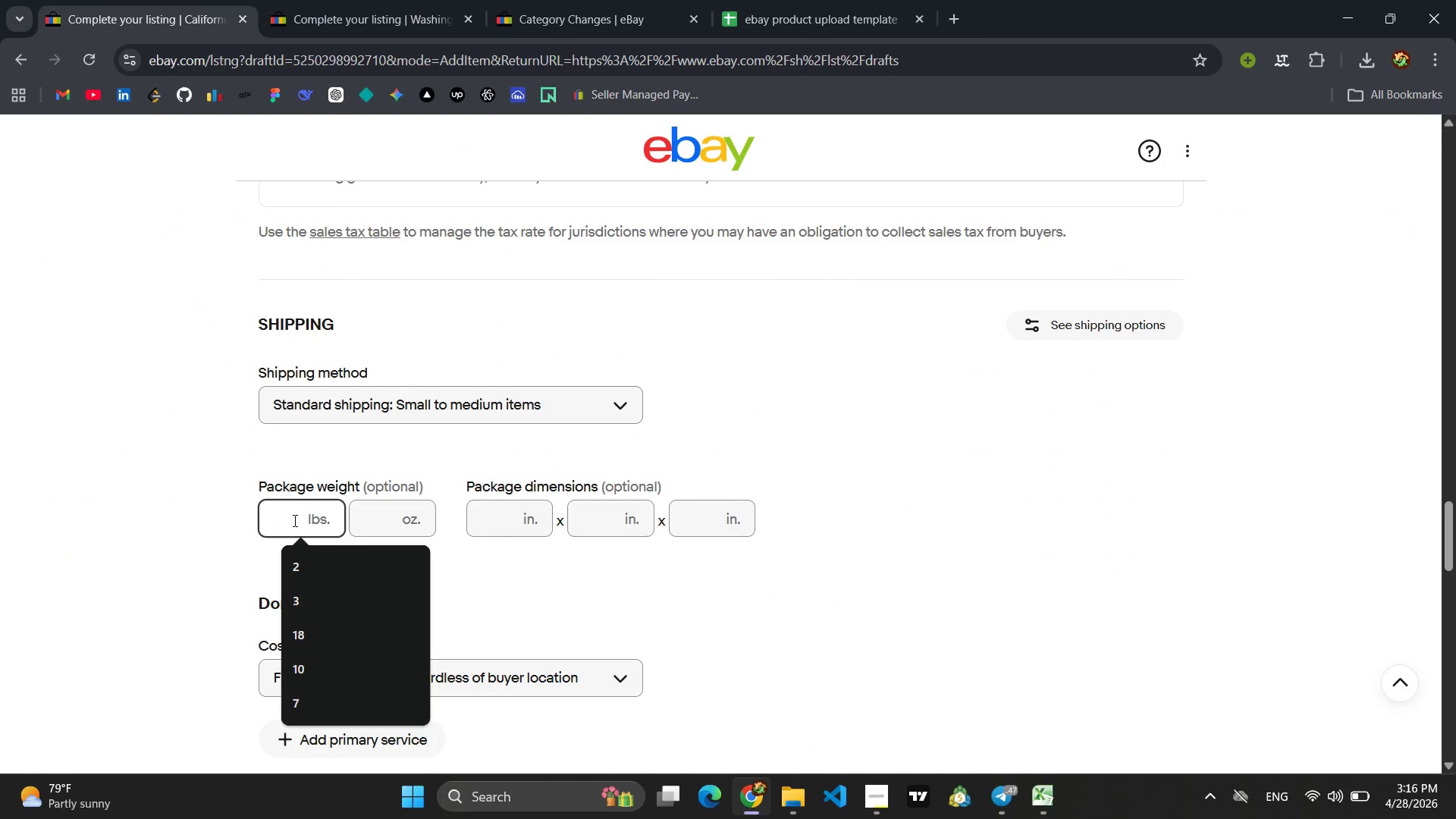 
key(4)
 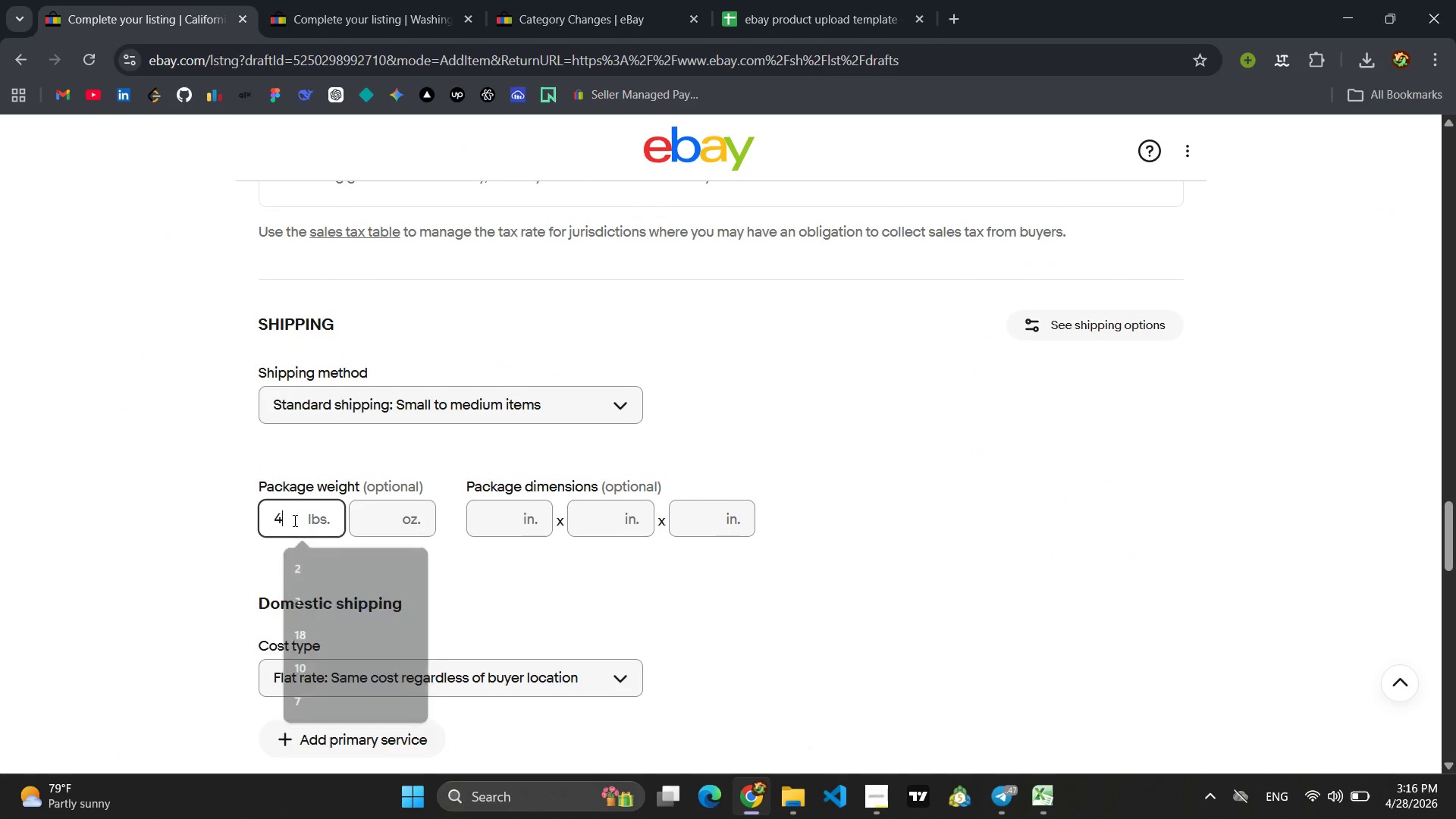 
key(Period)
 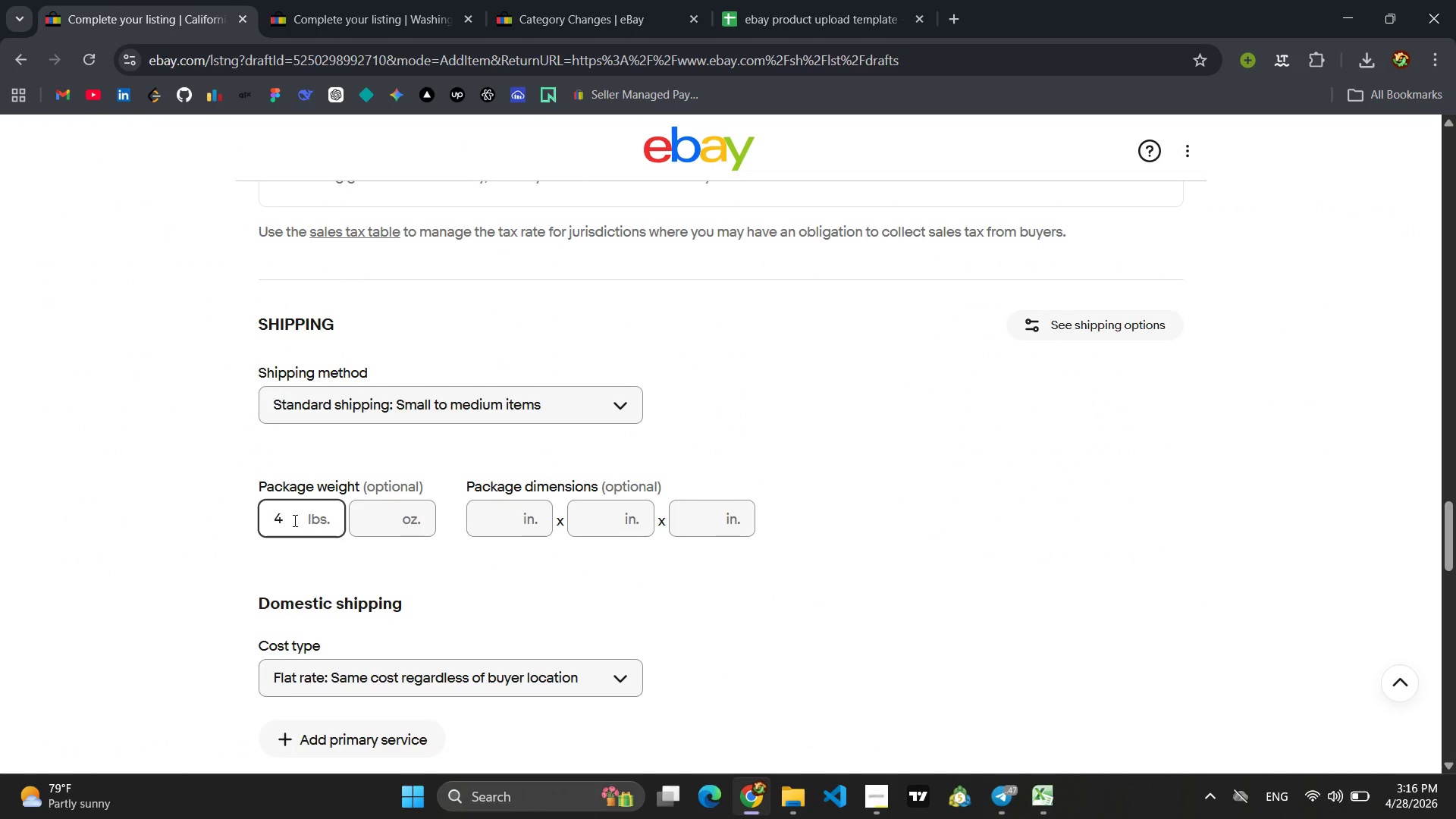 
key(5)
 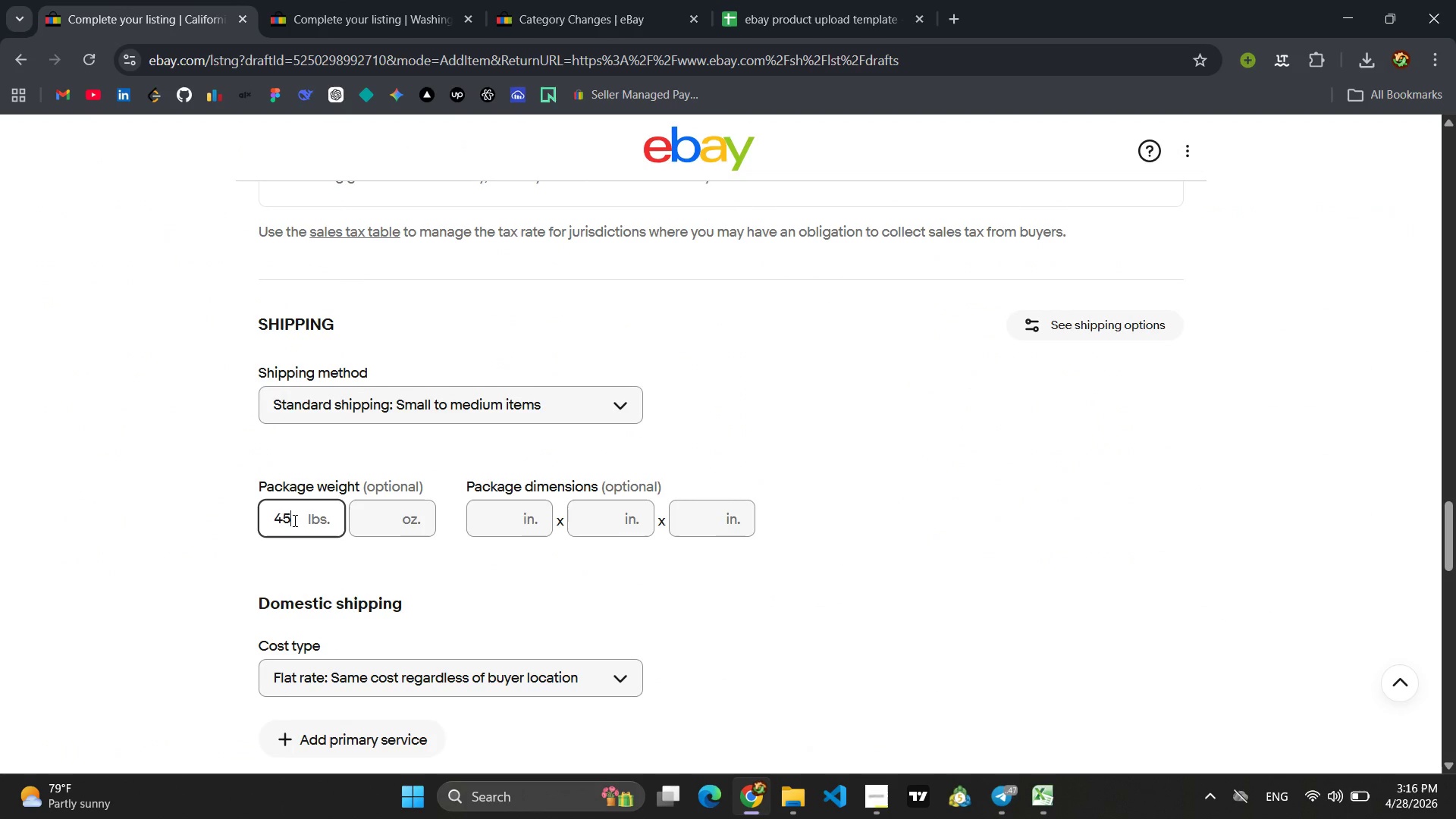 
key(Backspace)
 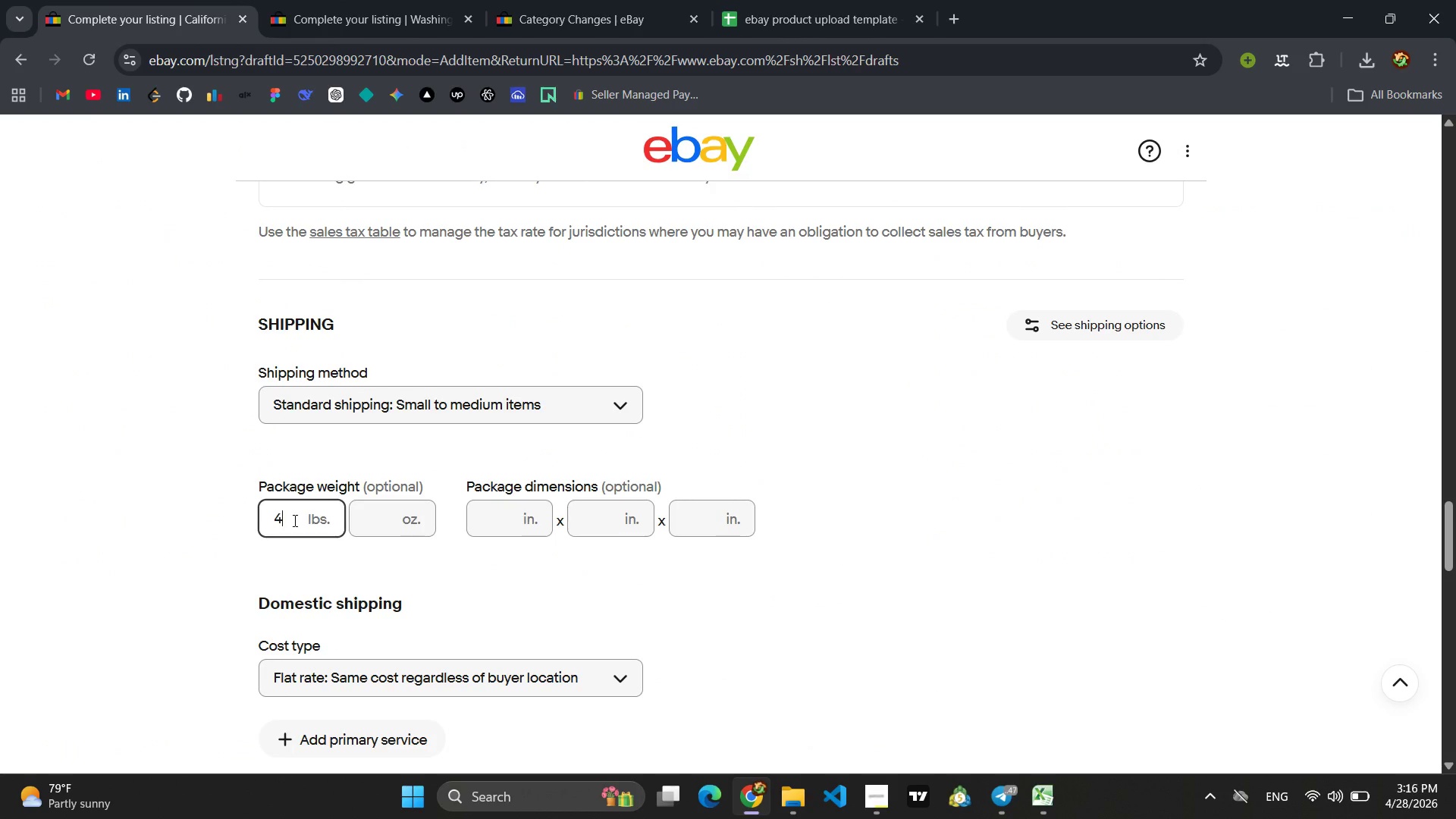 
key(Period)
 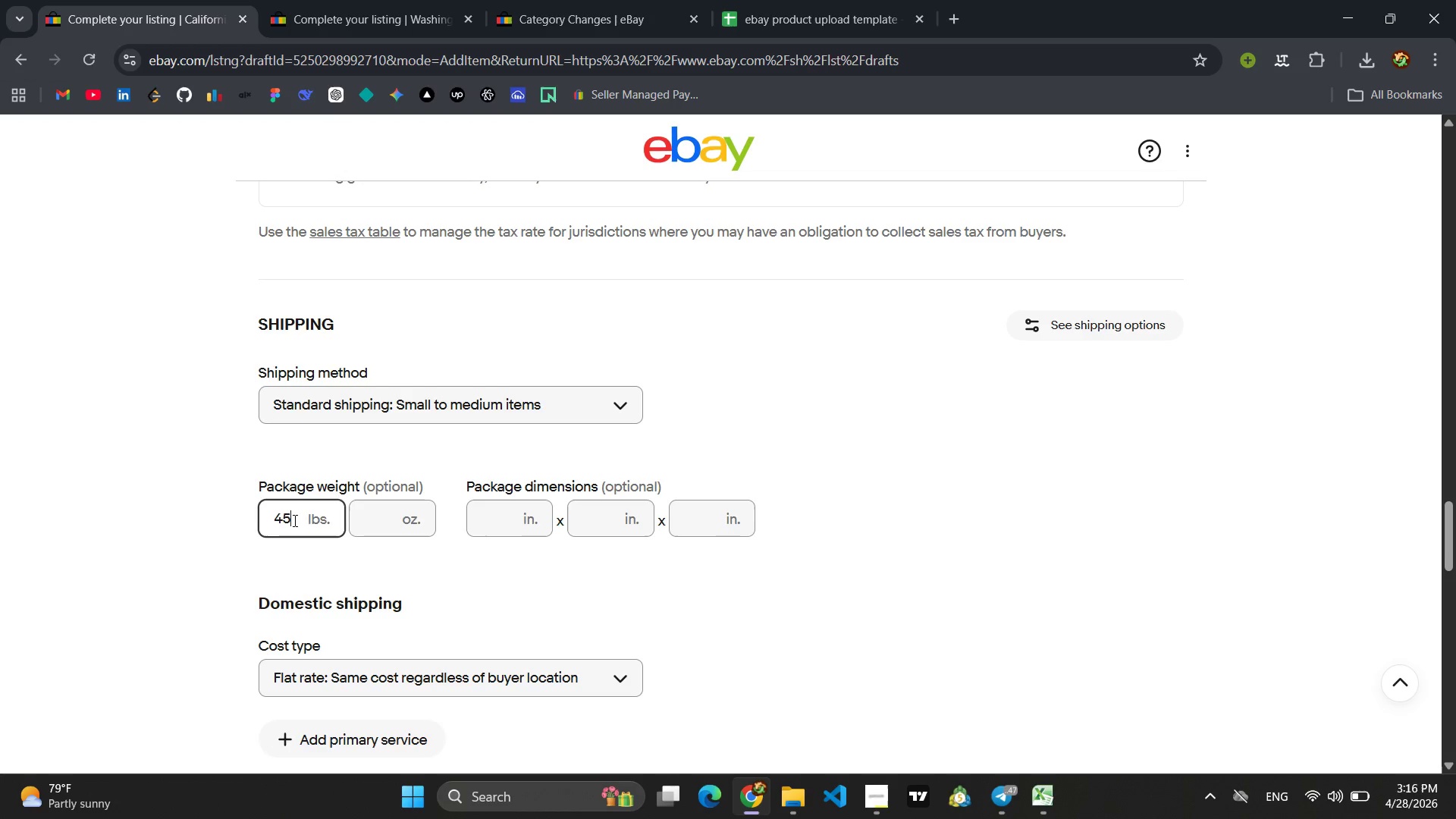 
key(5)
 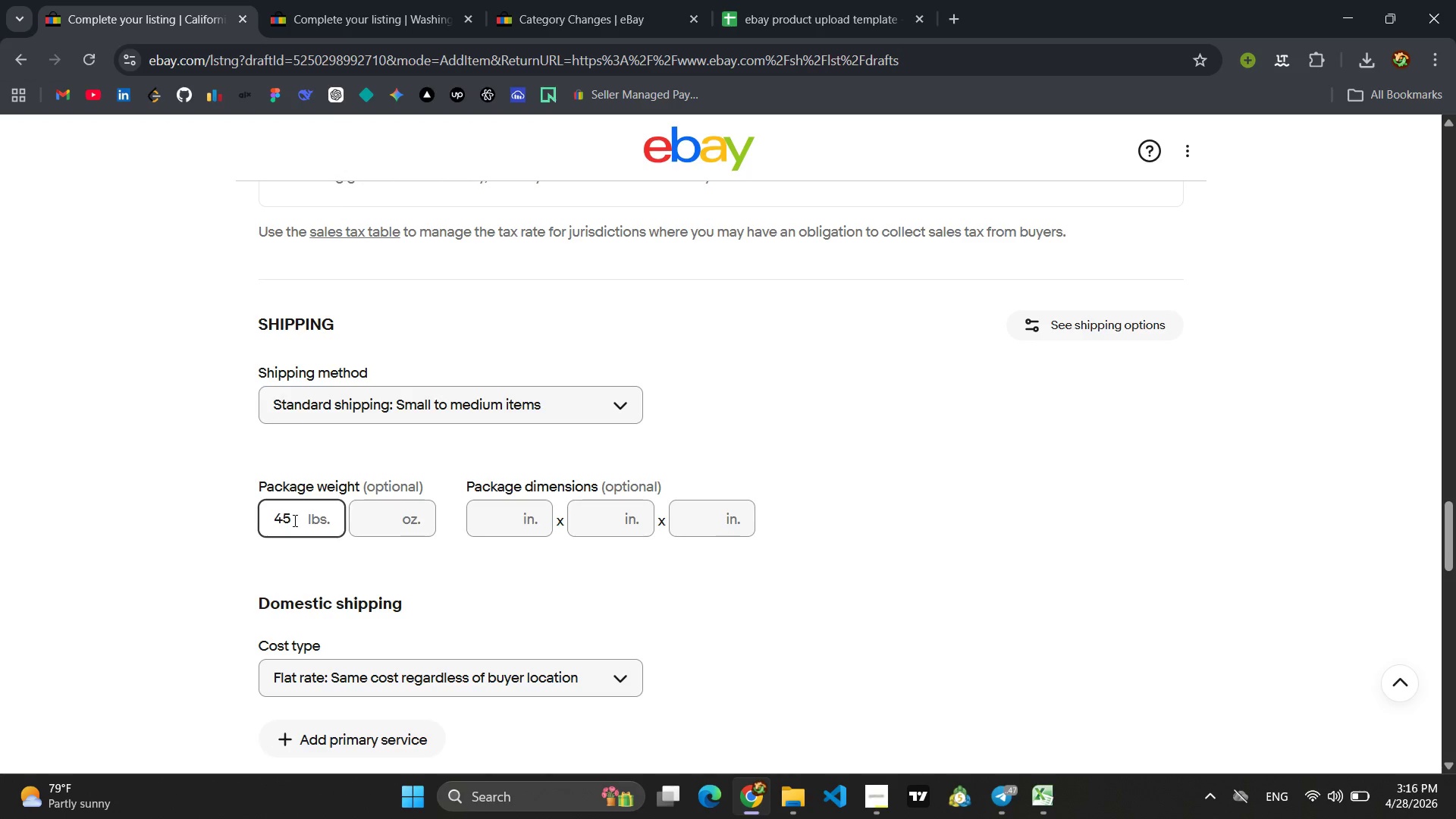 
key(Backspace)
 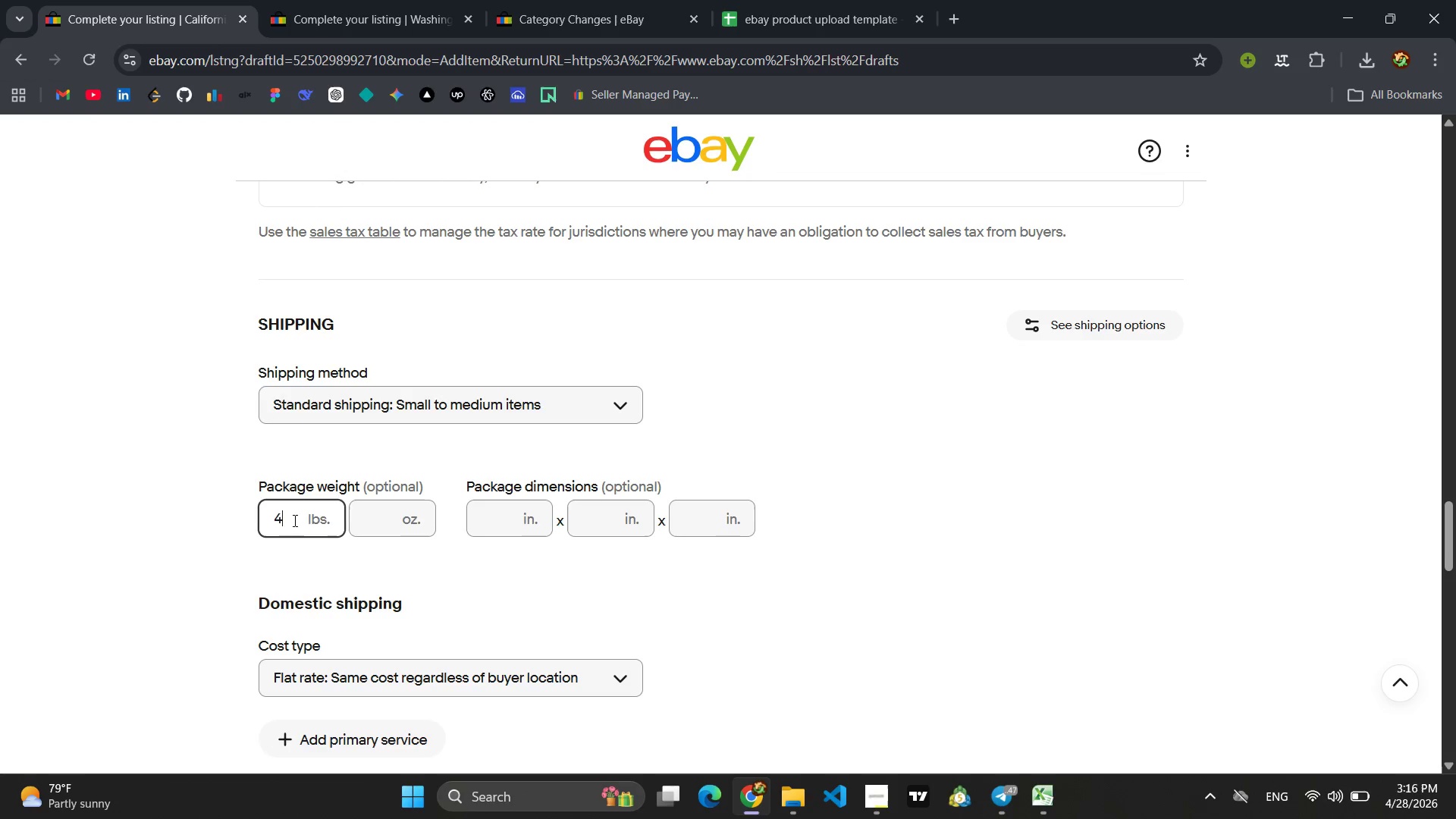 
key(Period)
 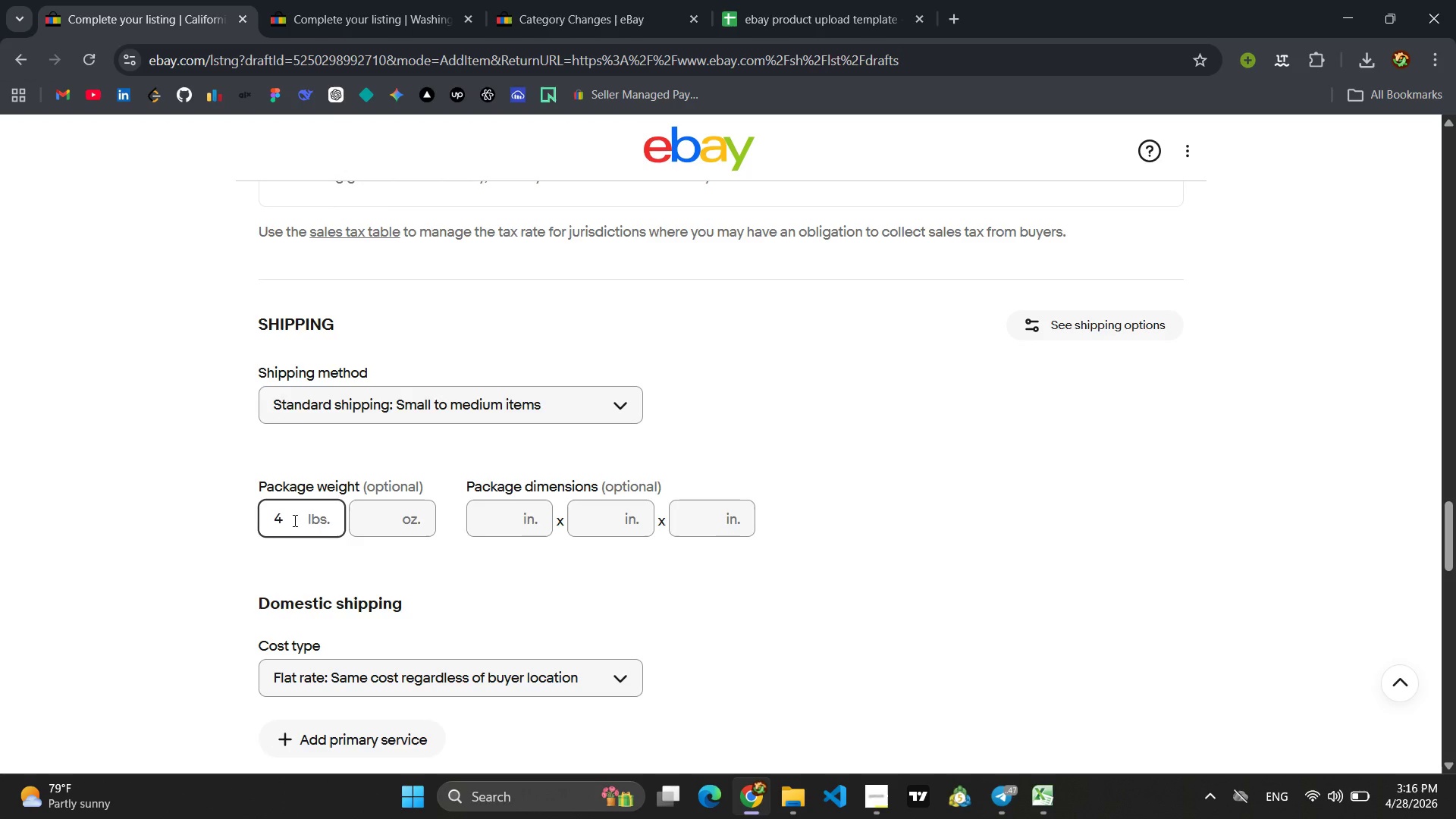 
key(Period)
 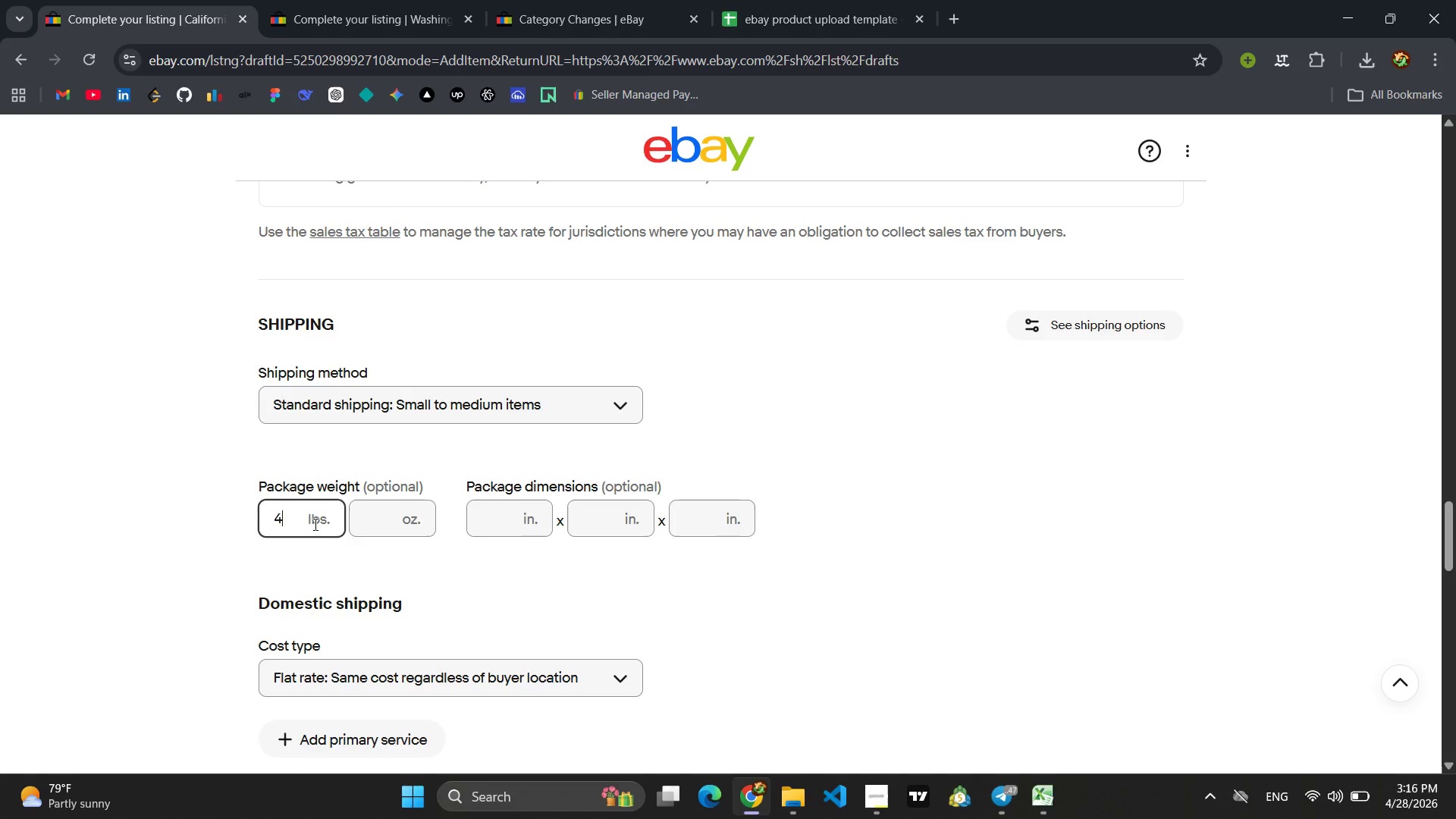 
key(Backspace)
 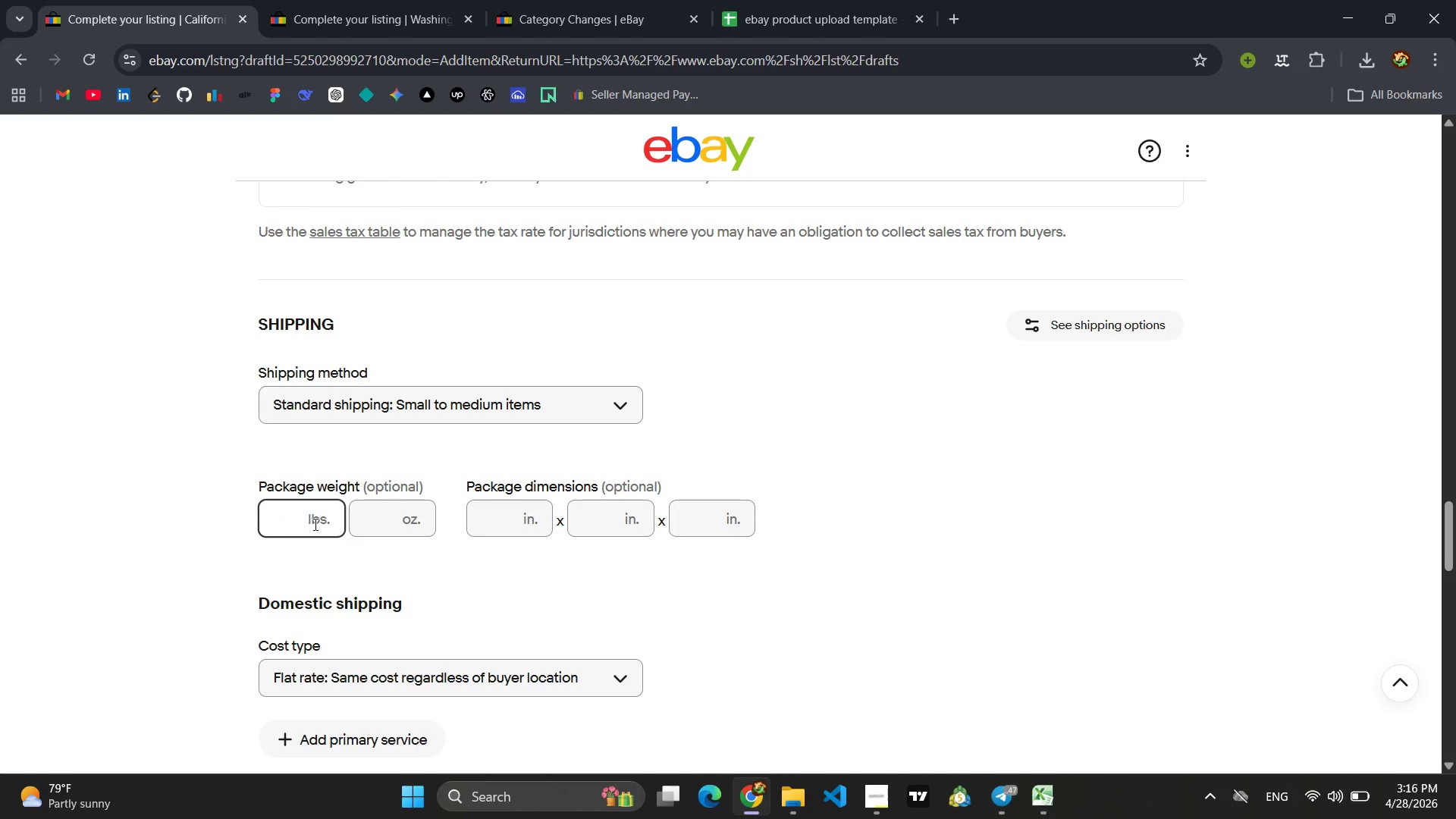 
key(Period)
 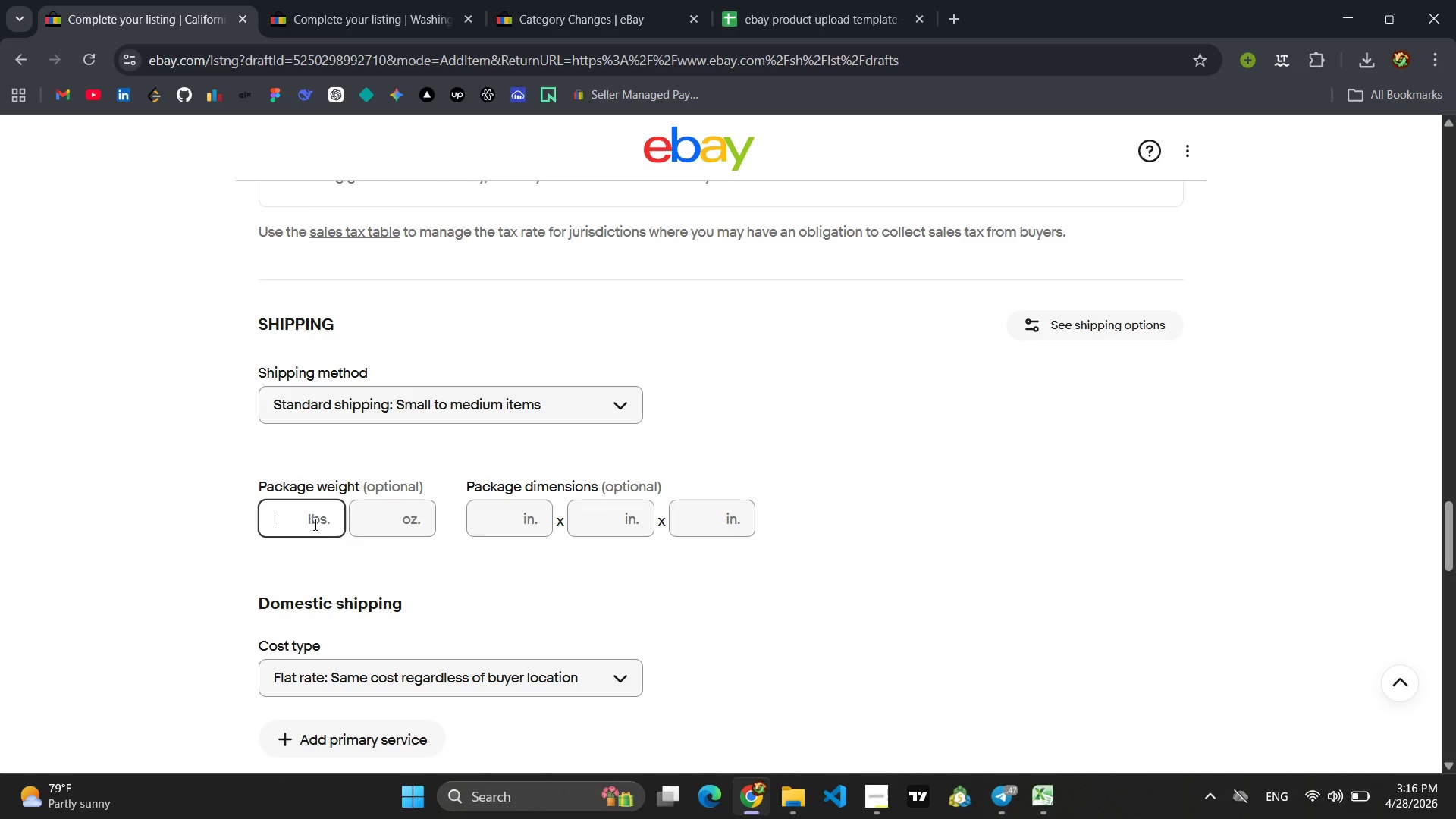 
key(Period)
 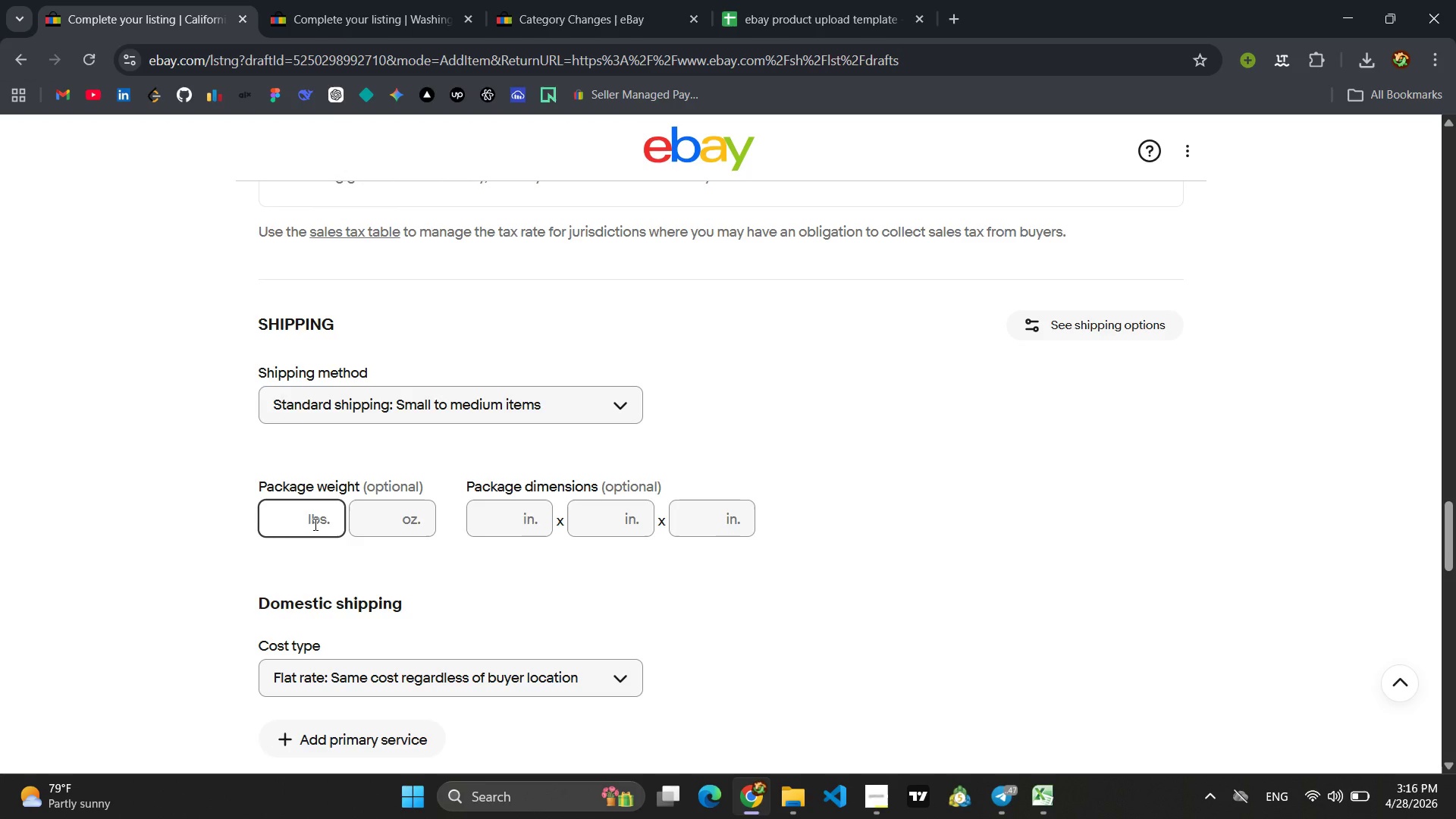 
key(4)
 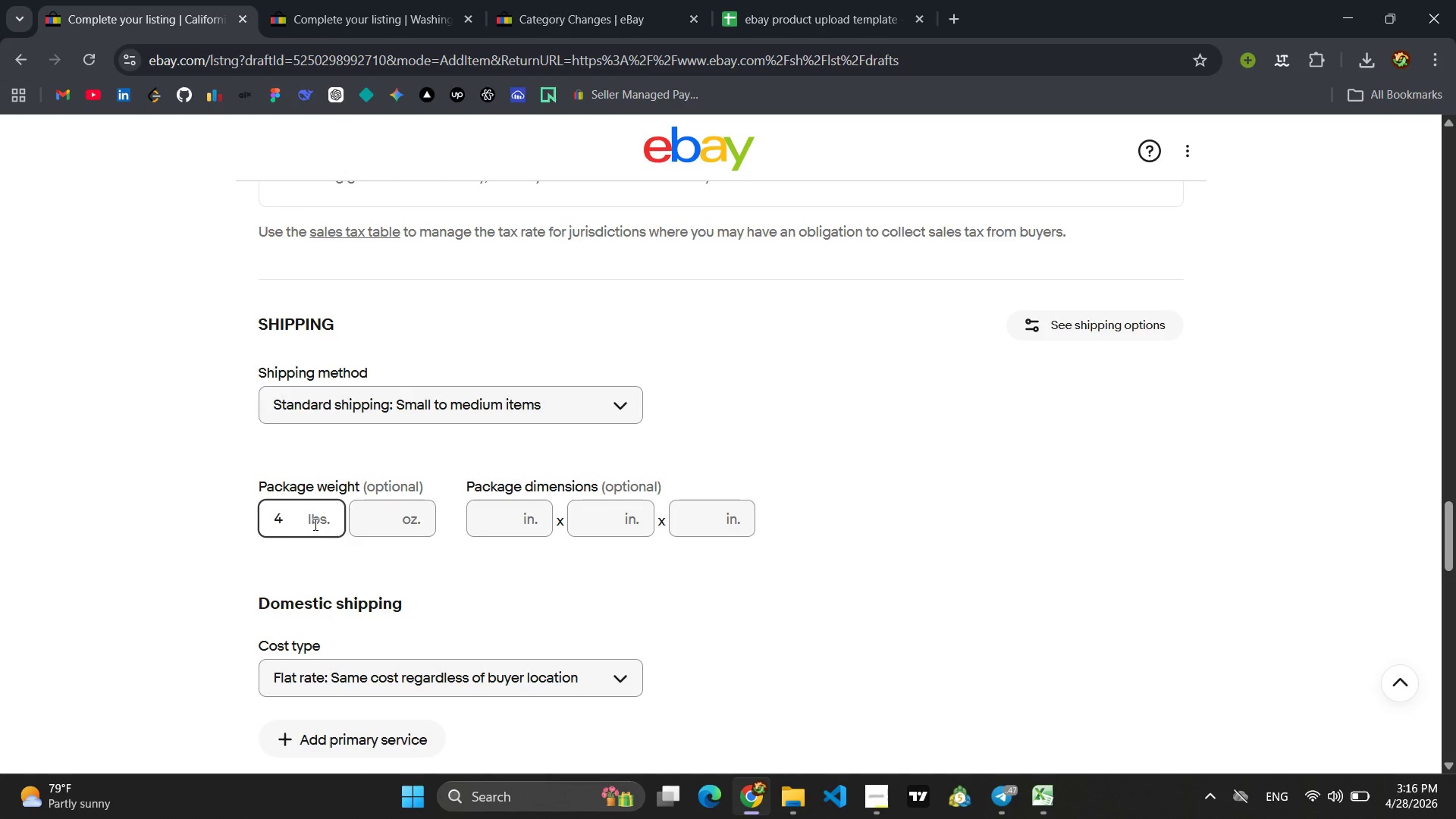 
key(Period)
 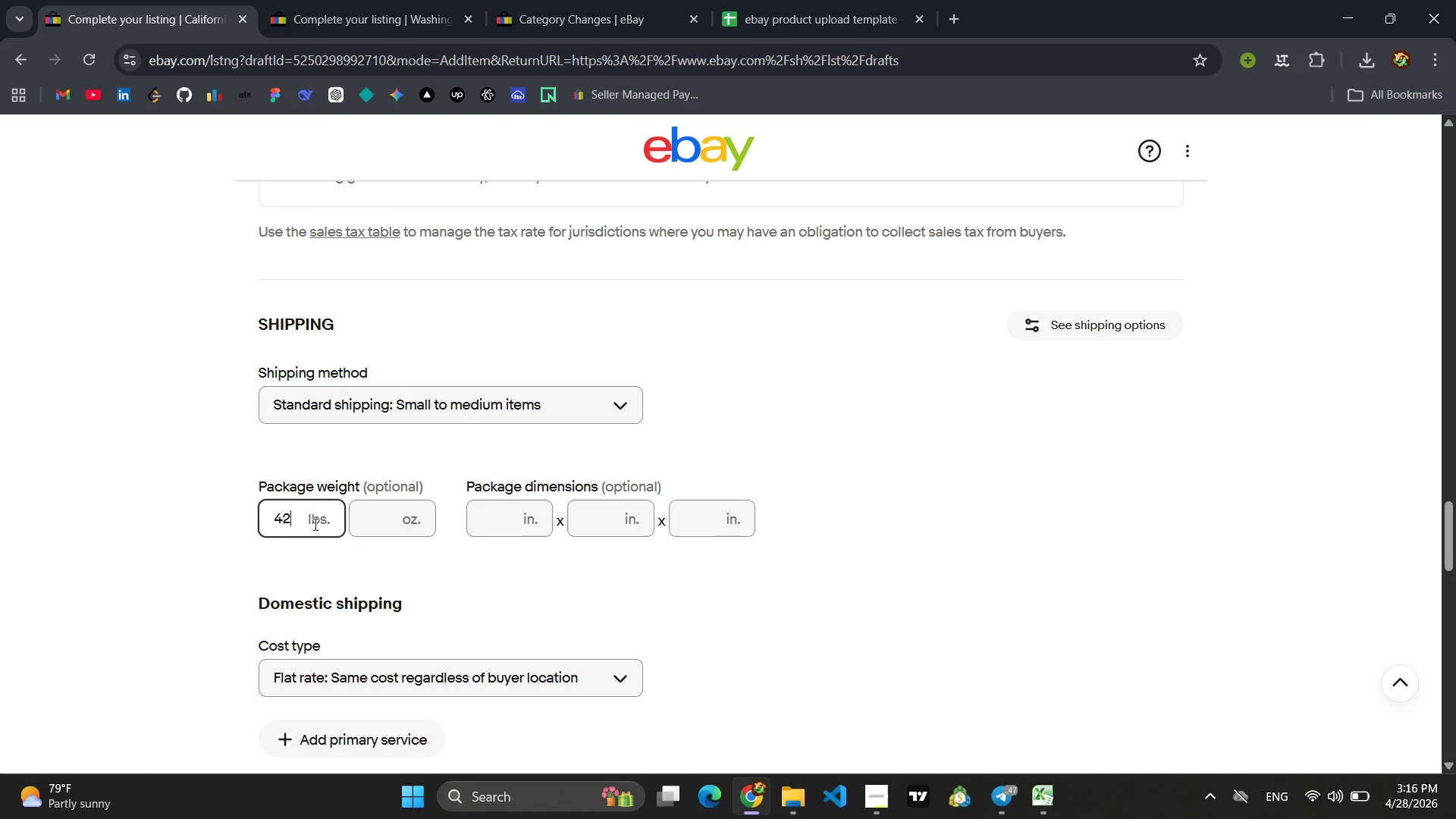 
key(2)
 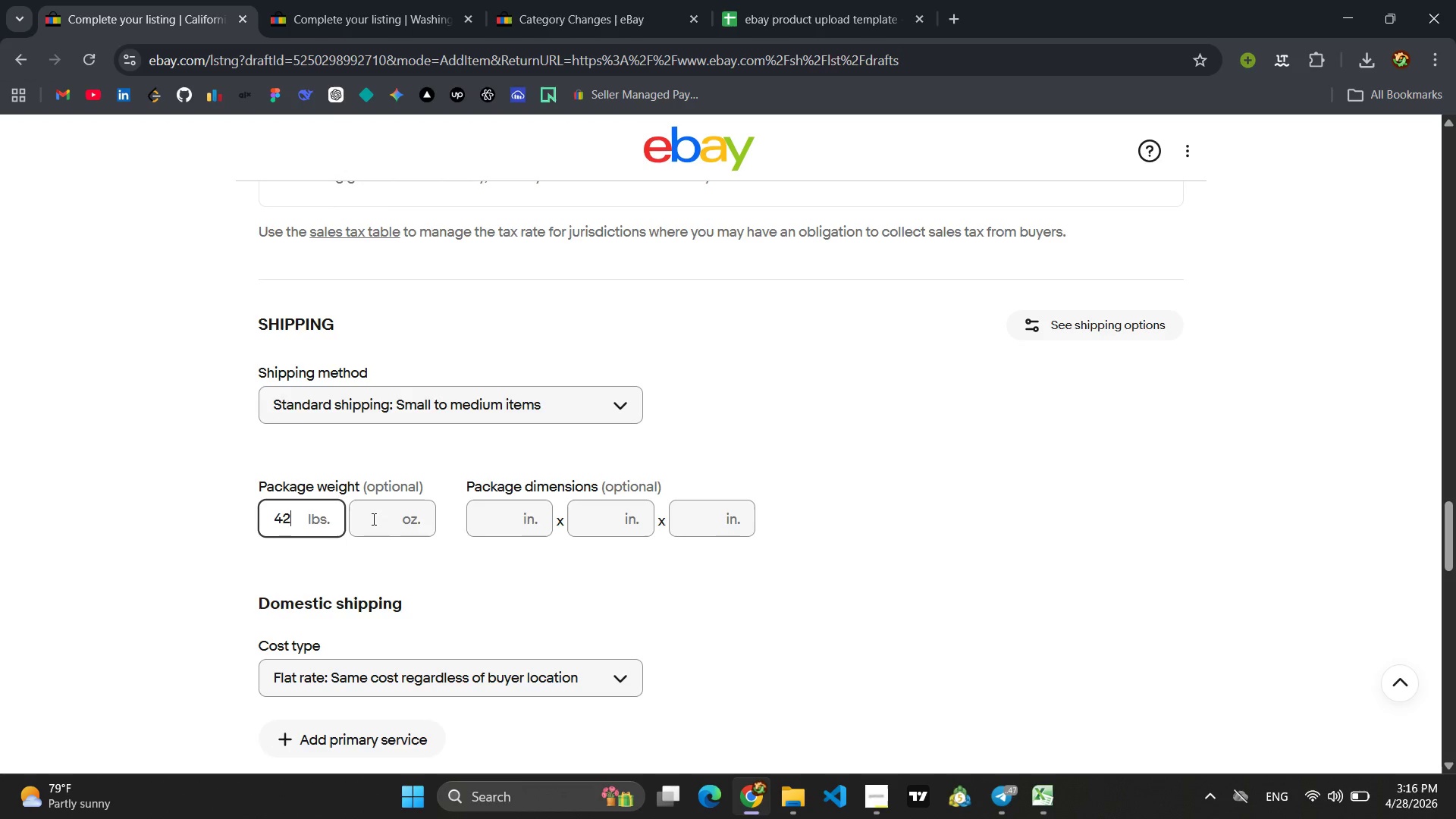 
left_click([311, 512])
 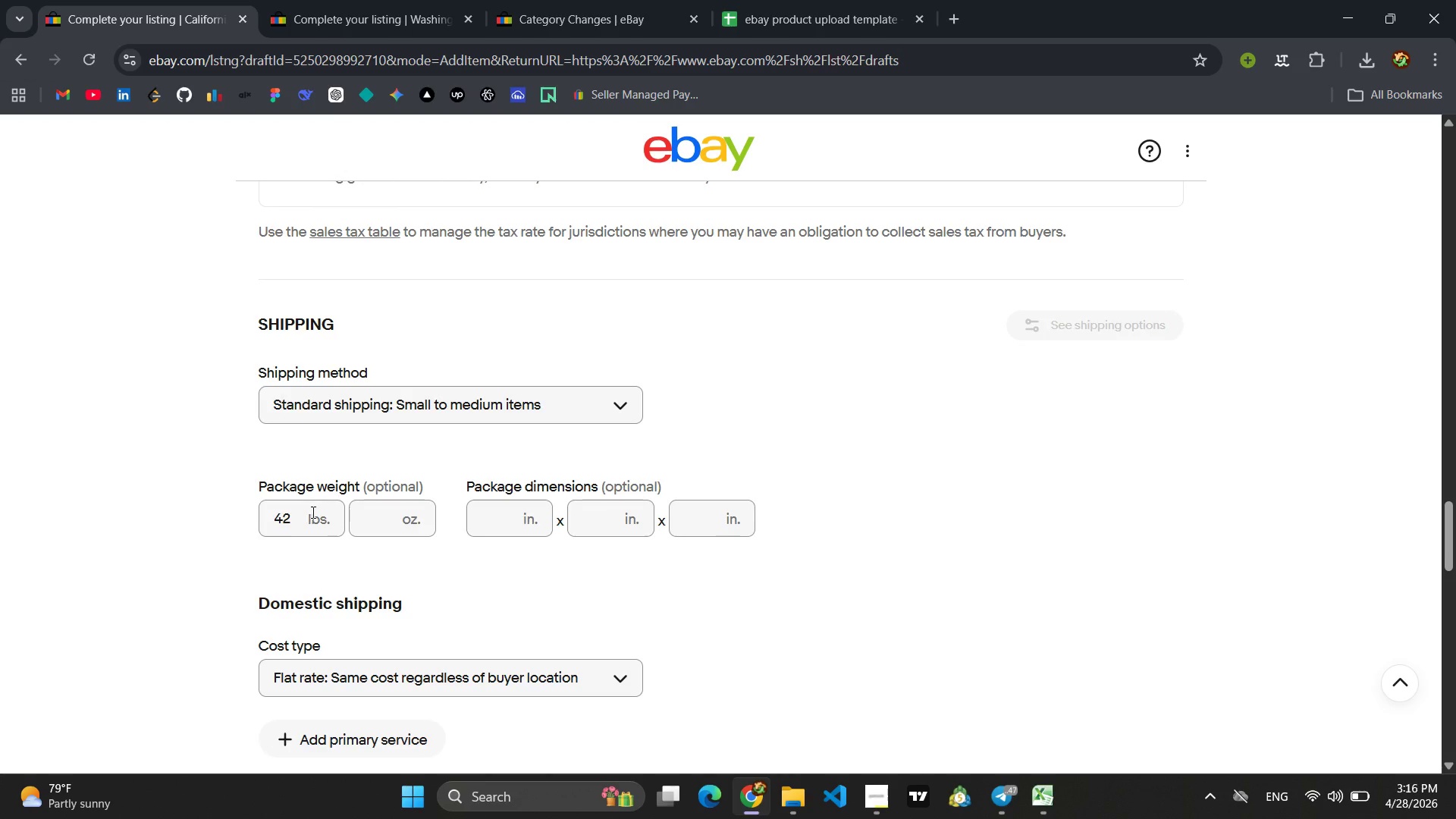 
left_click([299, 531])
 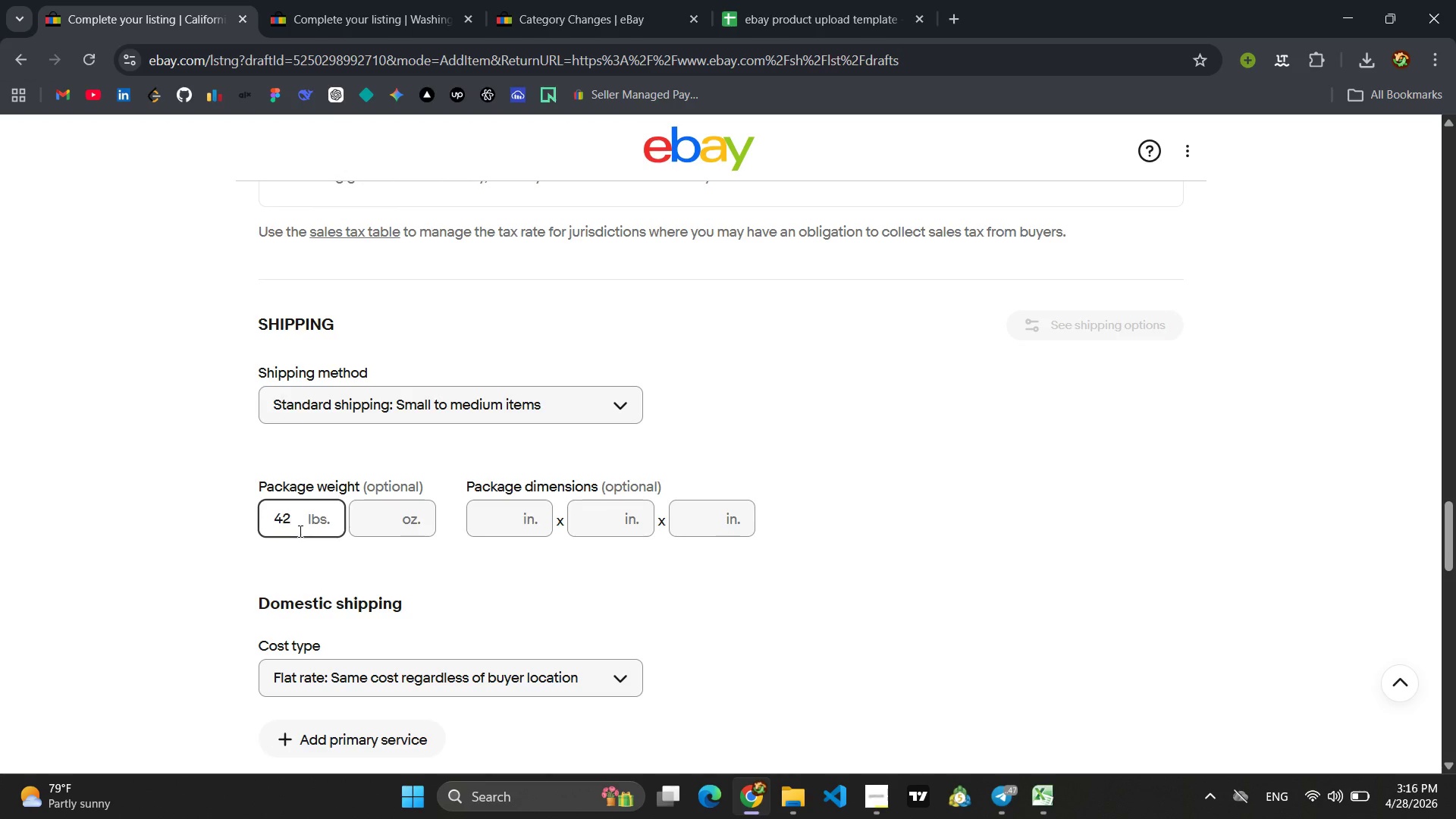 
key(Backspace)
 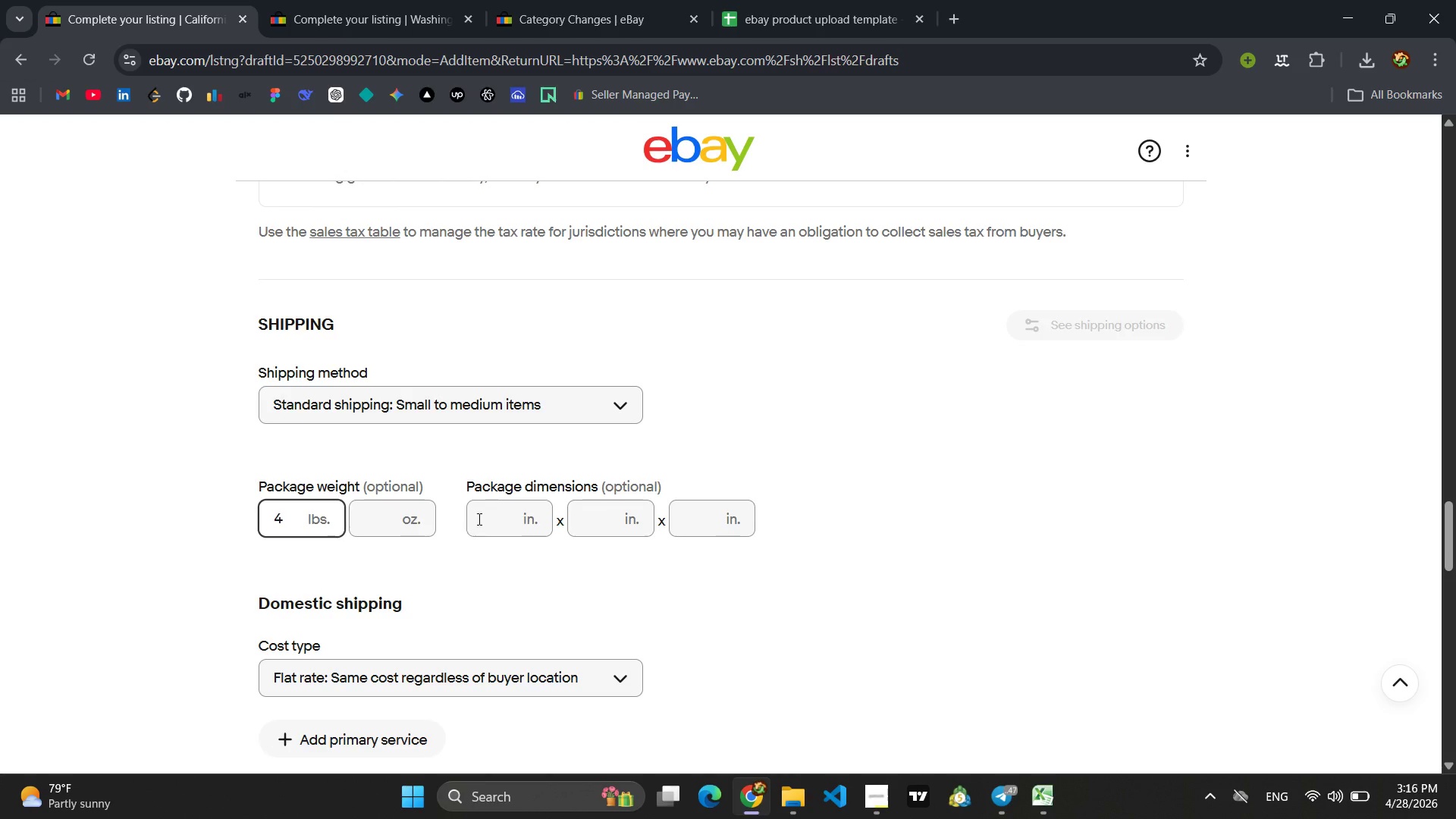 
left_click([496, 511])
 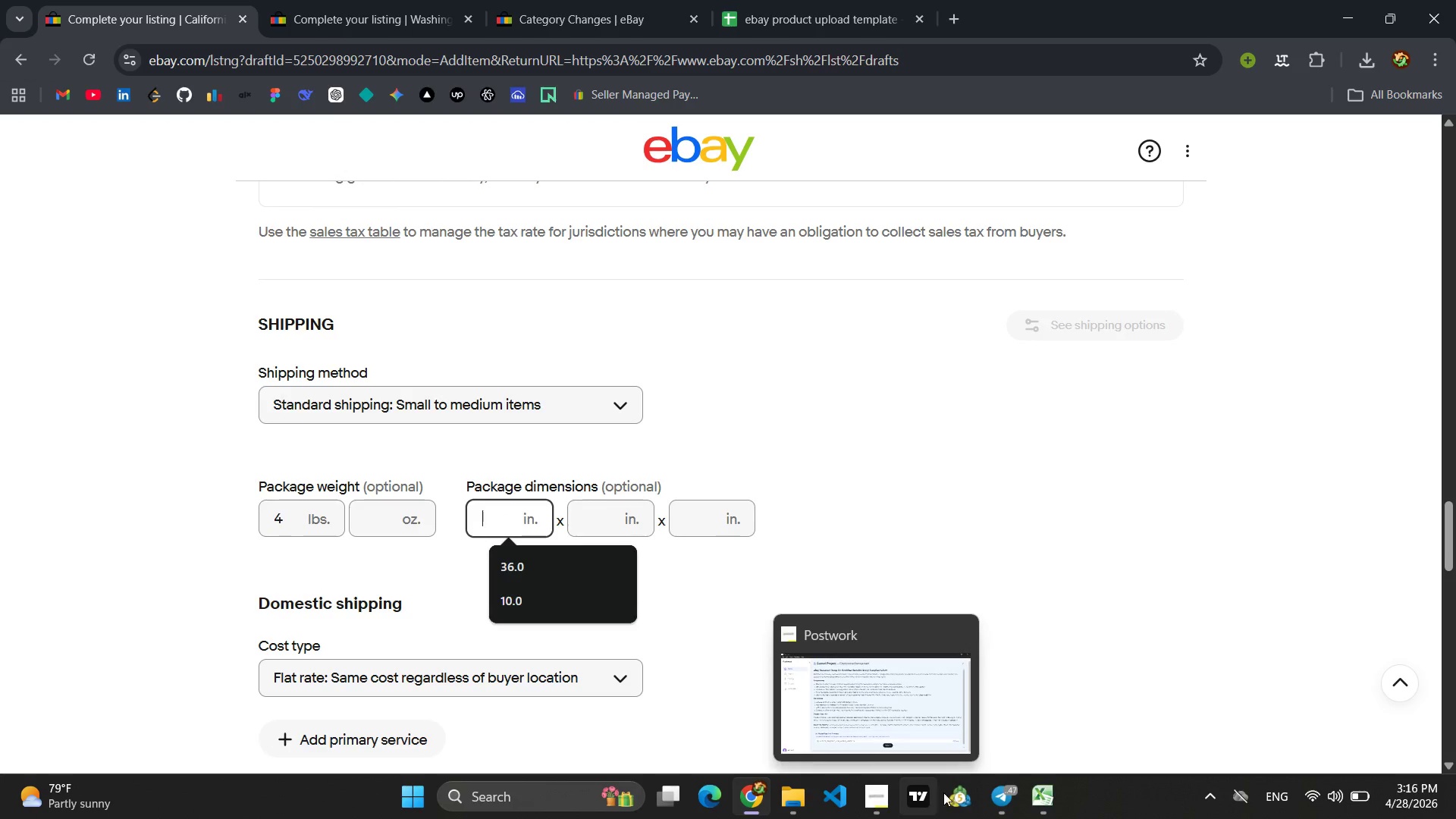 
left_click([983, 698])
 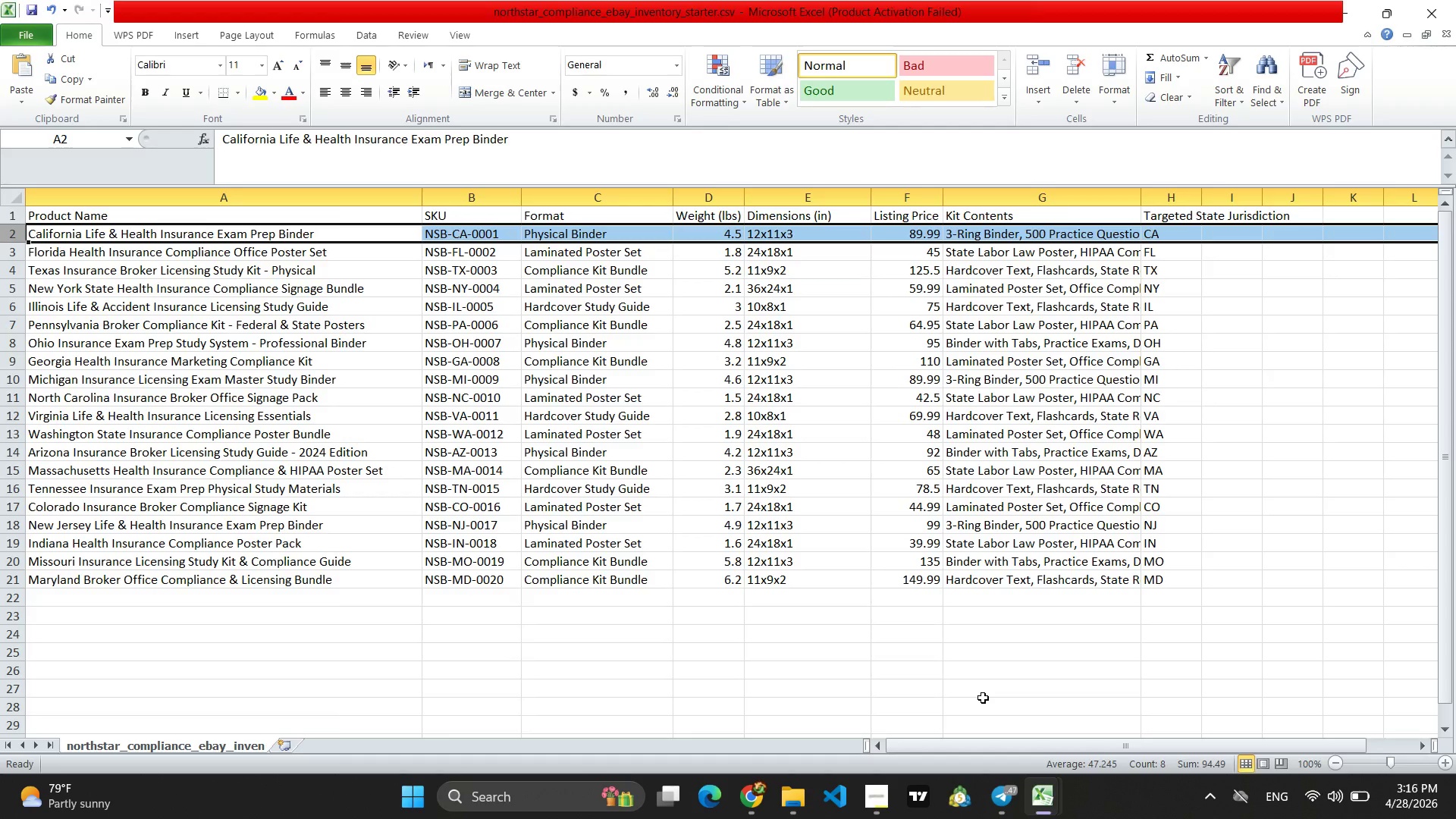 
left_click([763, 811])
 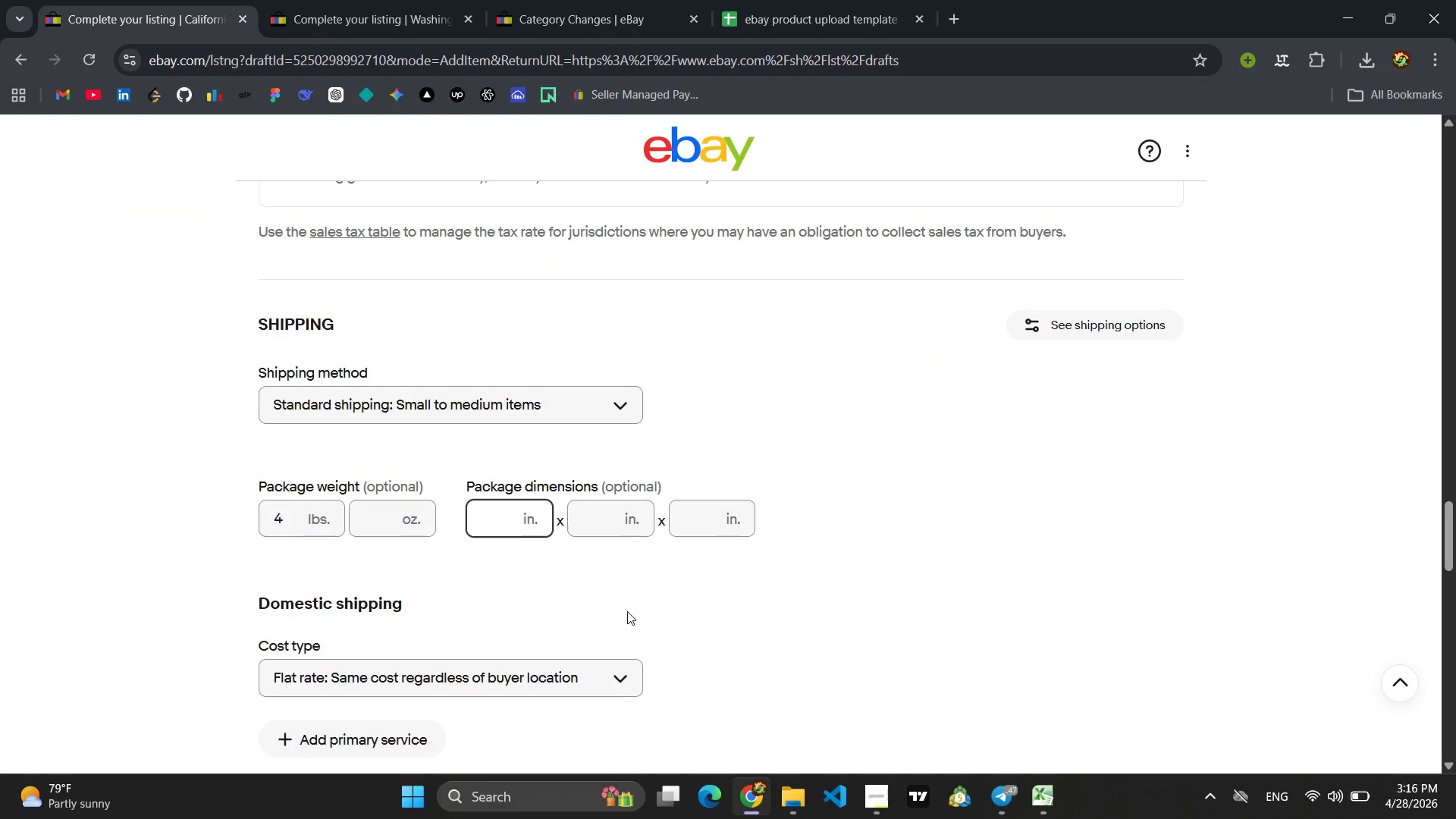 
type(12)
 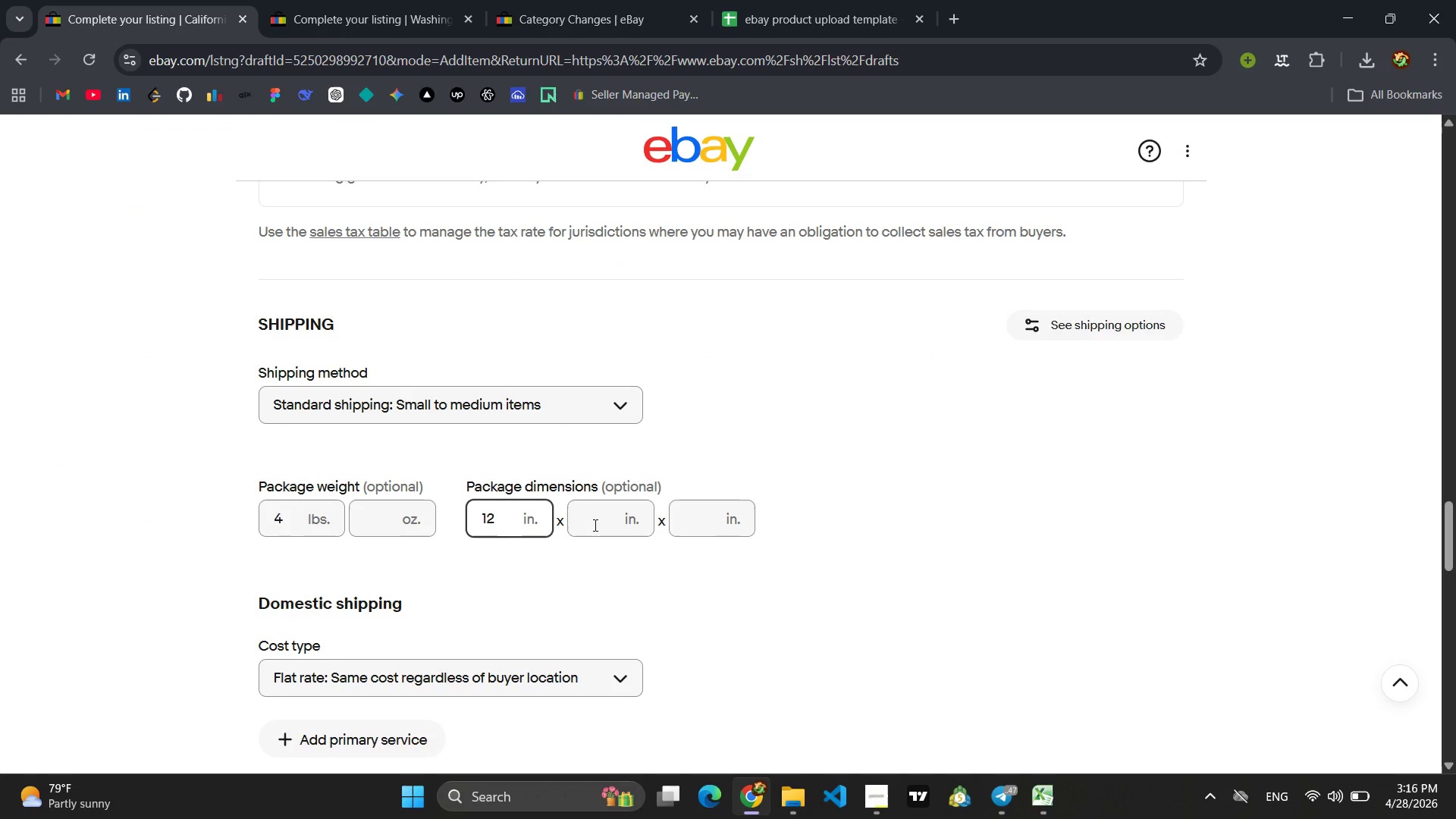 
left_click([594, 525])
 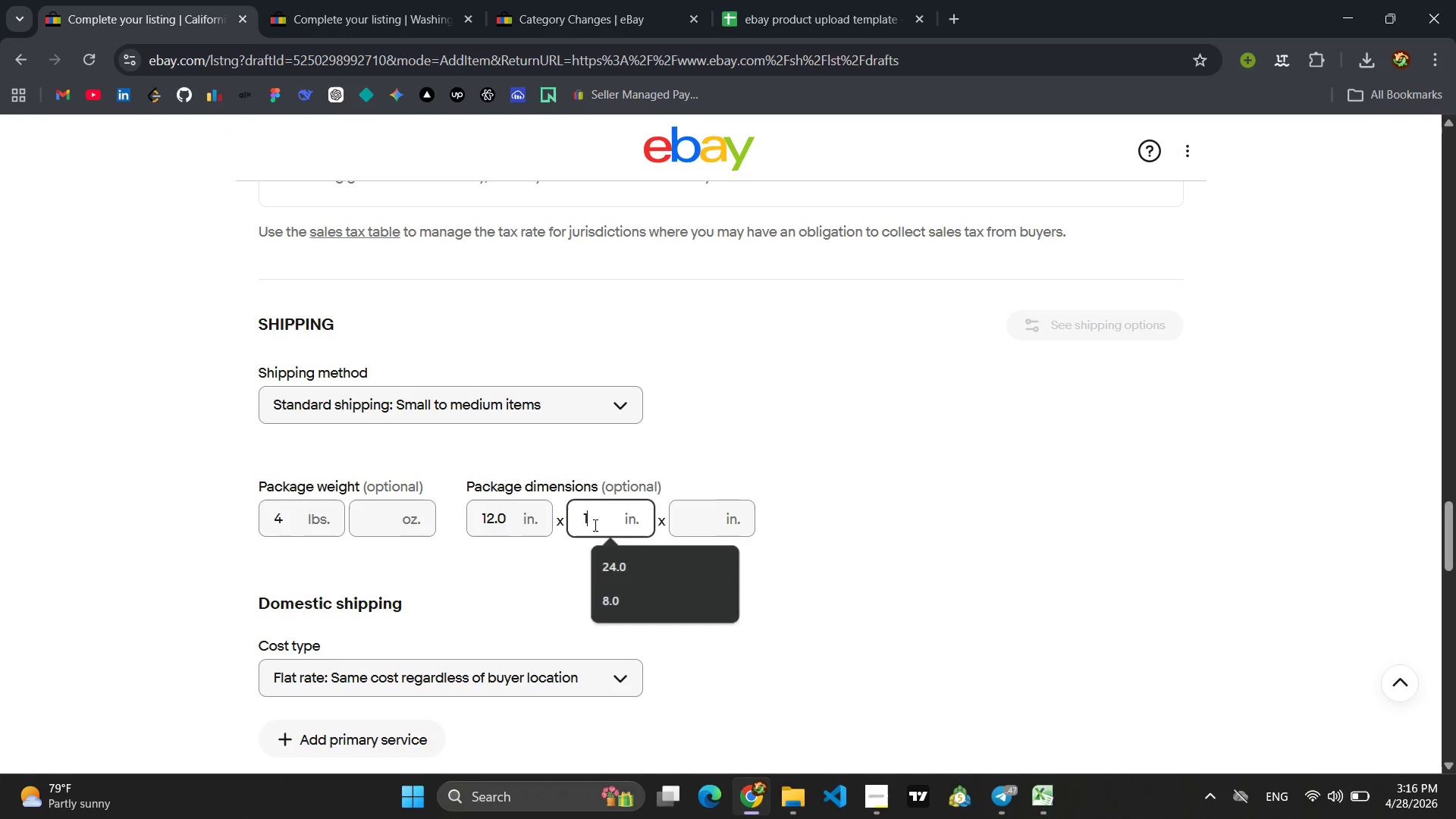 
type(11)
 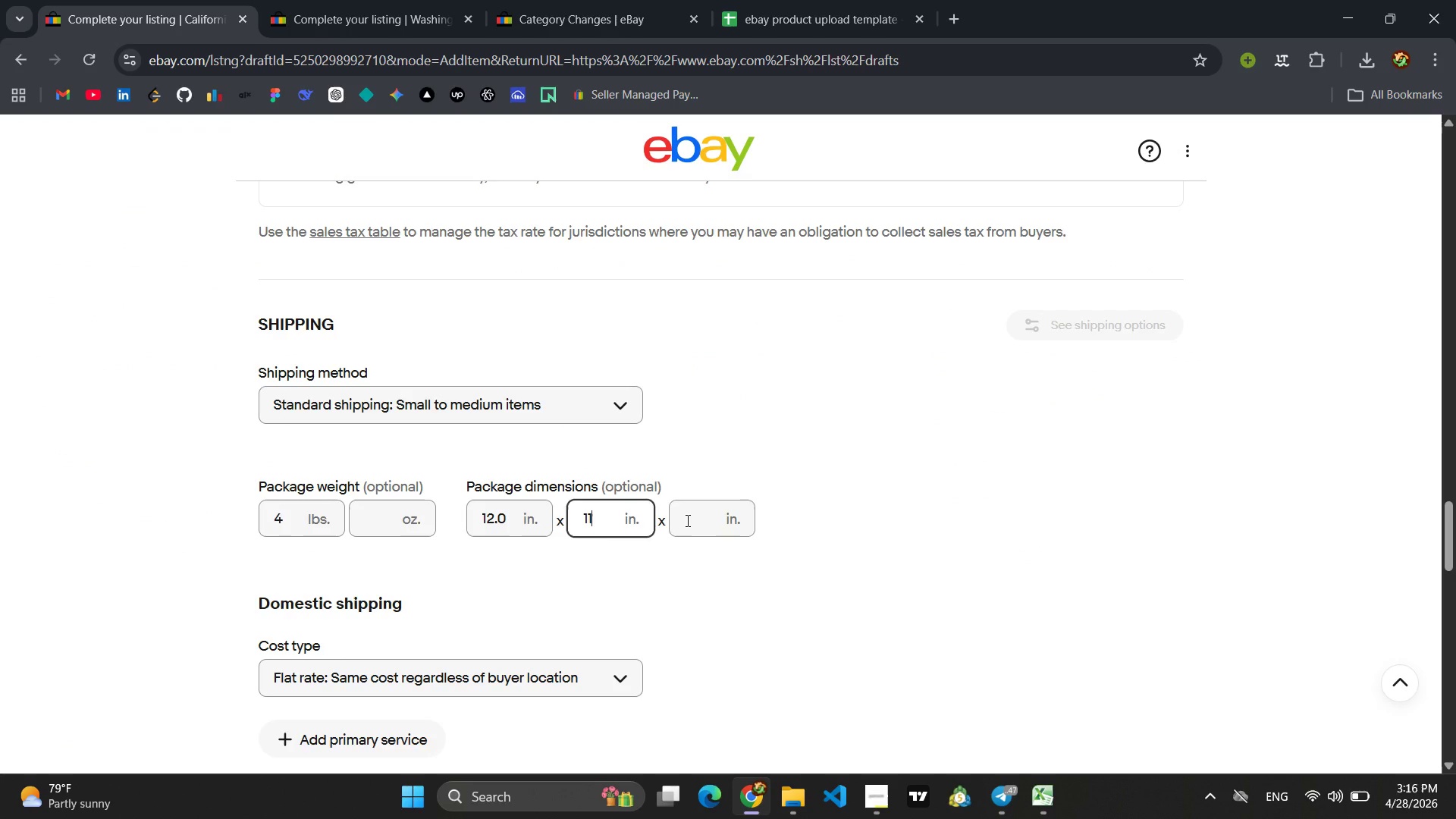 
left_click([686, 520])
 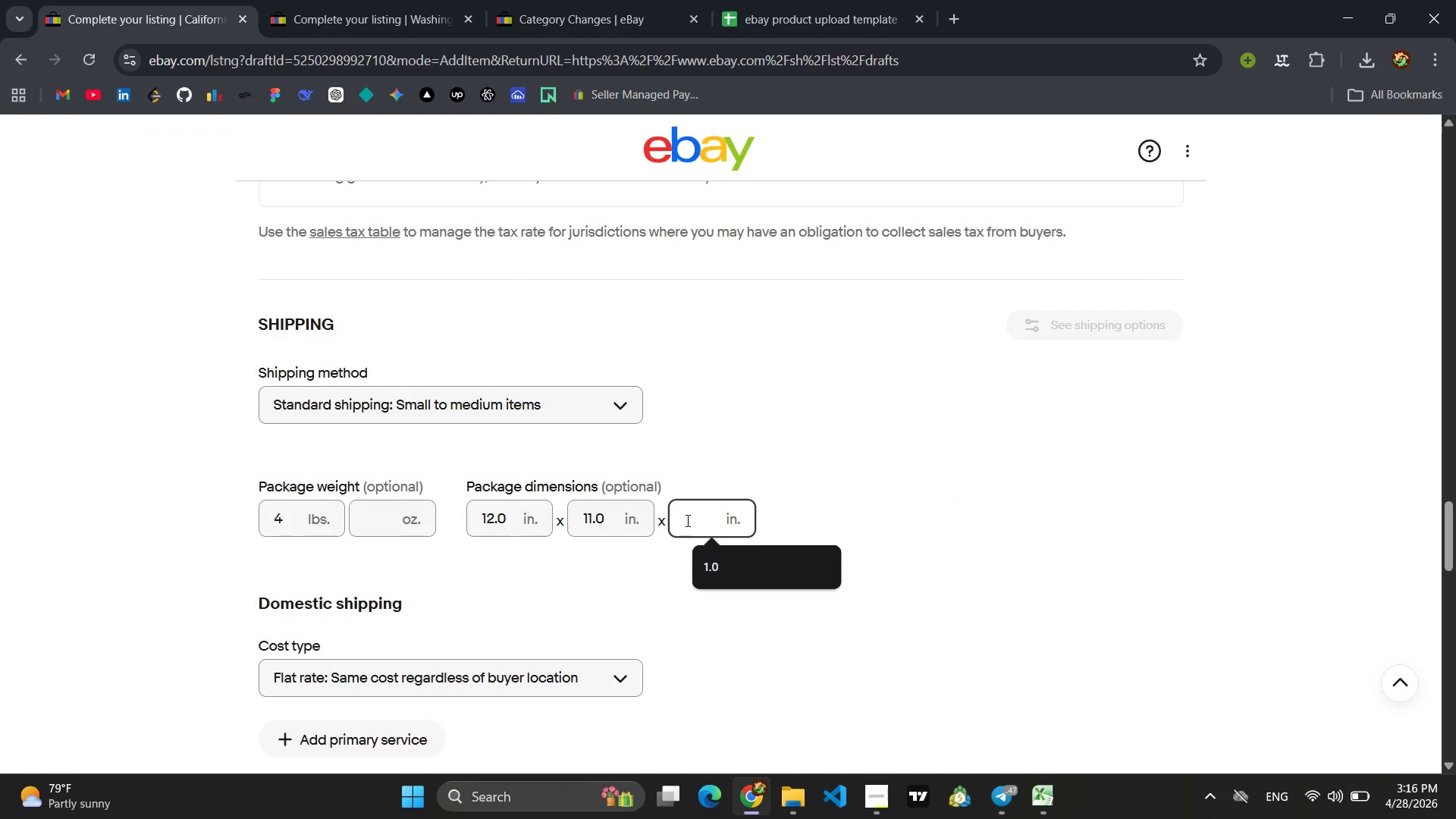 
key(3)
 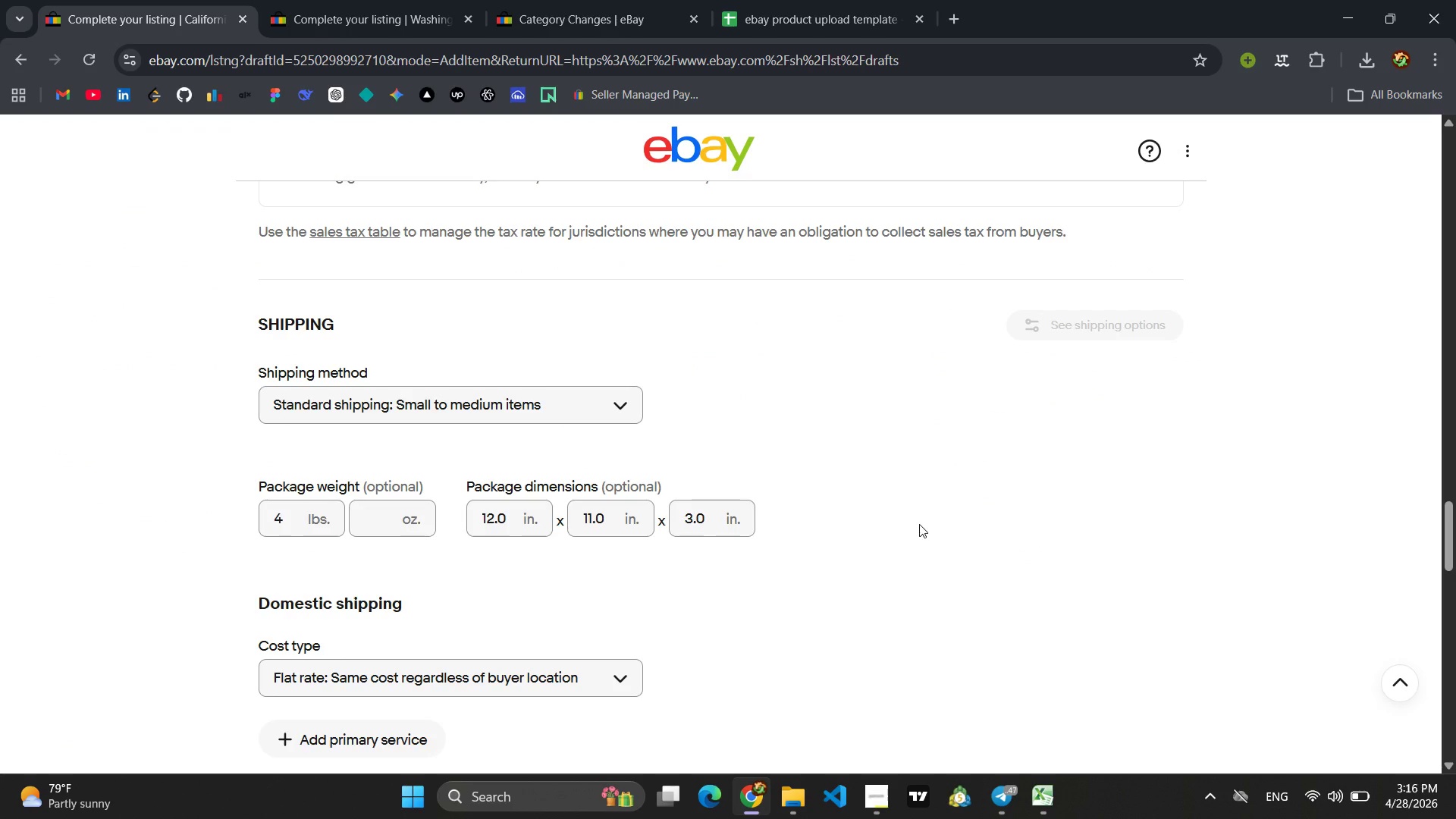 
scroll: coordinate [925, 527], scroll_direction: up, amount: 13.0
 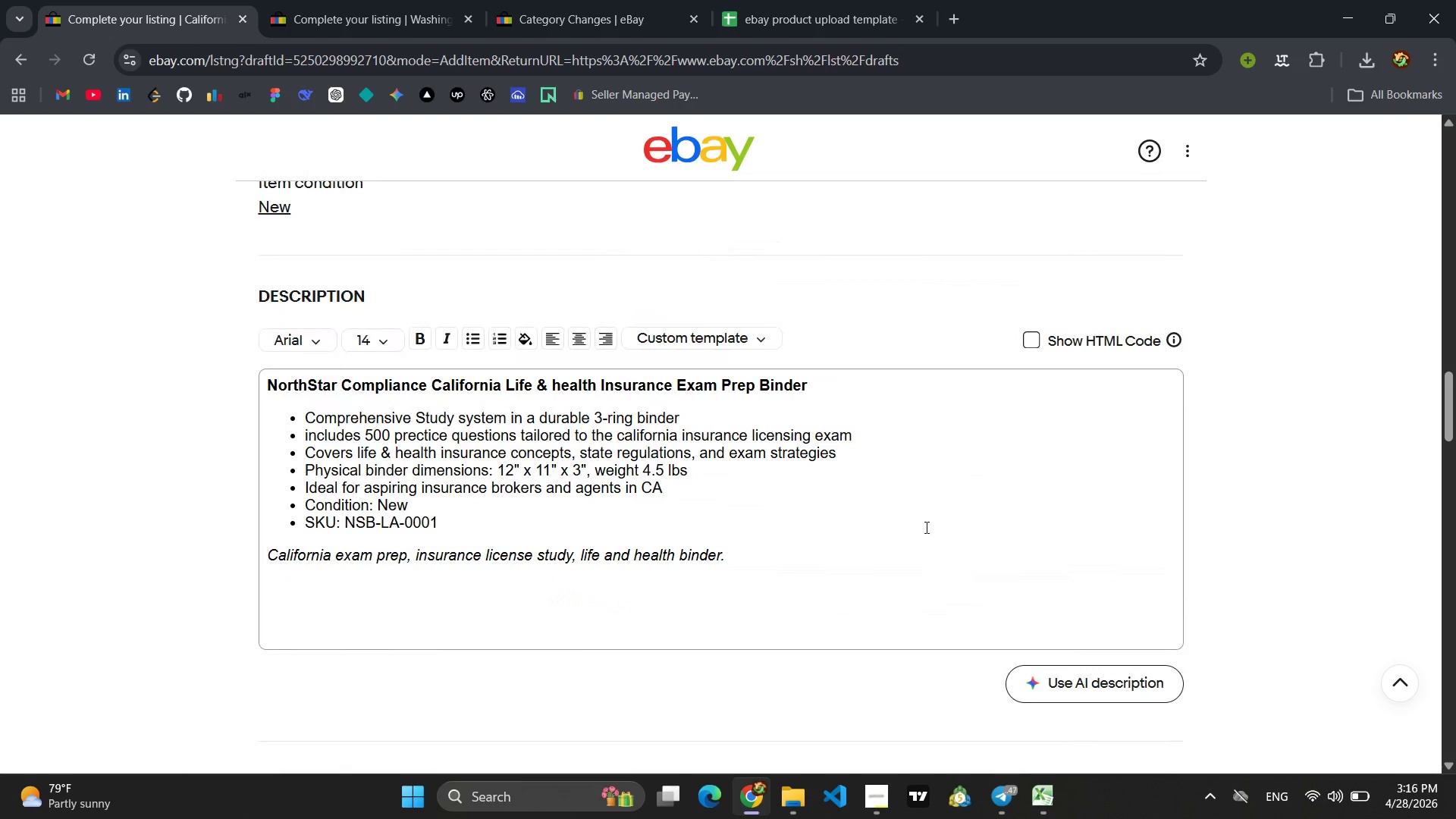 
scroll: coordinate [925, 527], scroll_direction: down, amount: 17.0
 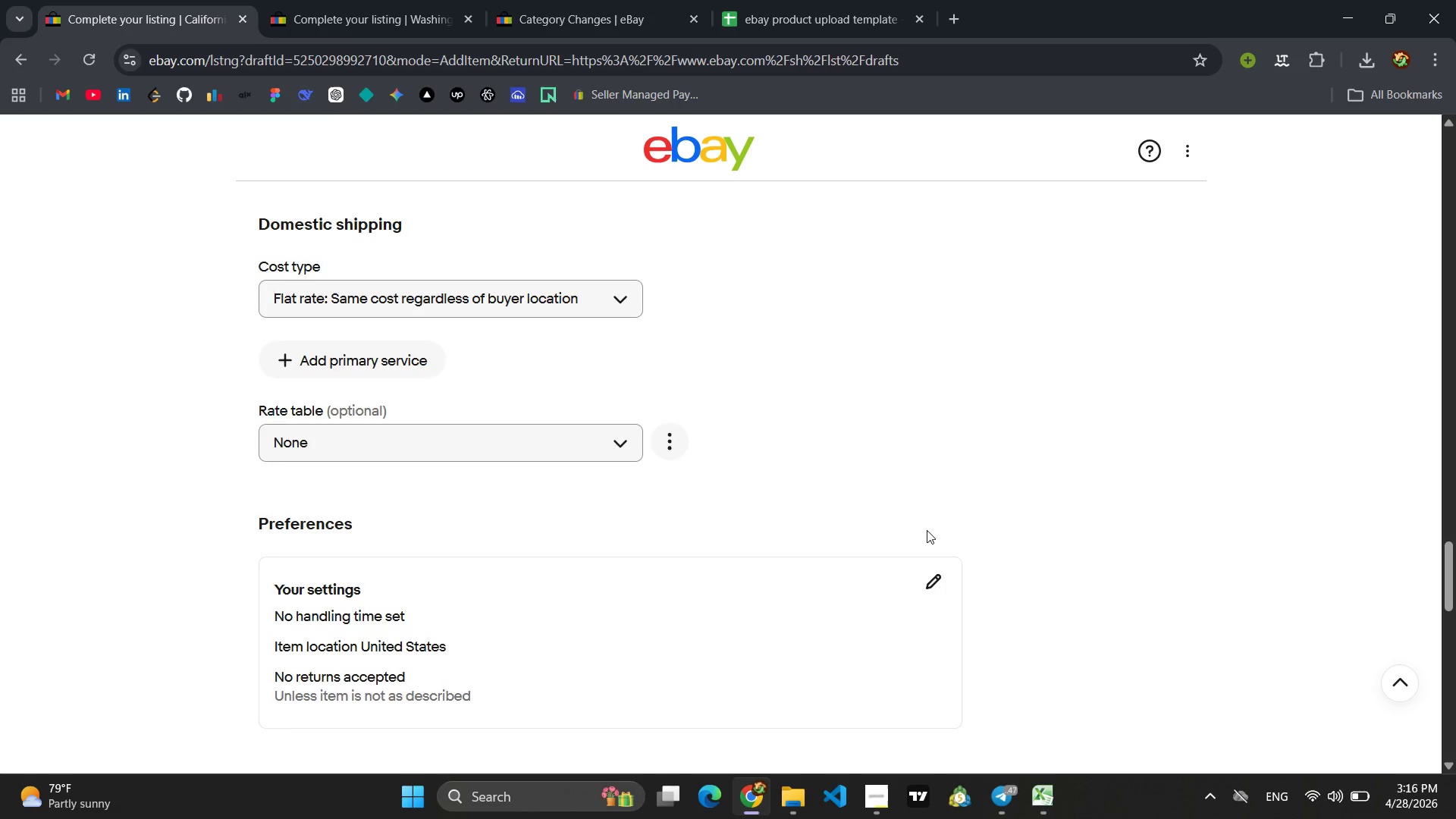 
scroll: coordinate [927, 558], scroll_direction: up, amount: 3.0
 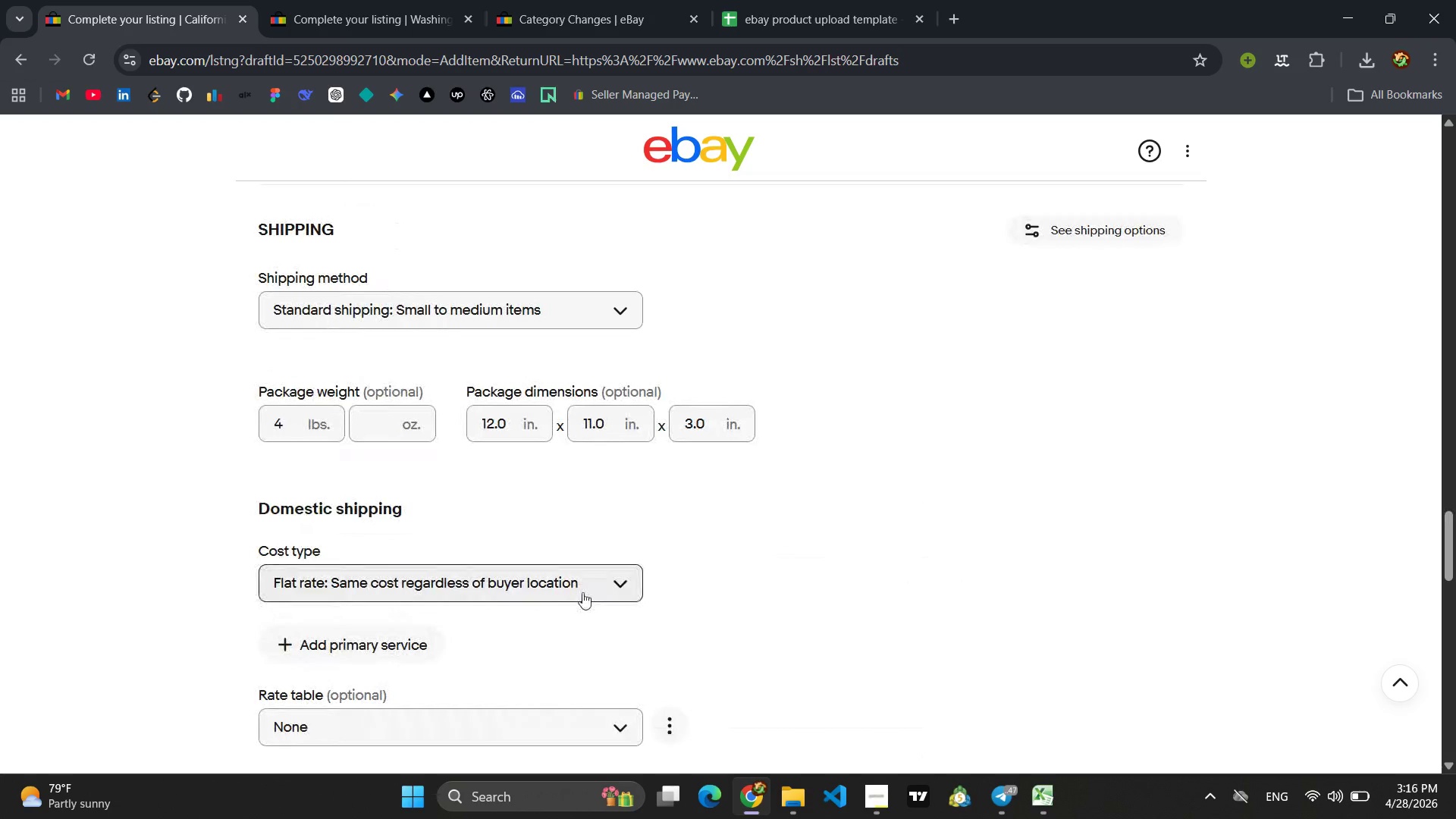 
left_click([586, 591])
 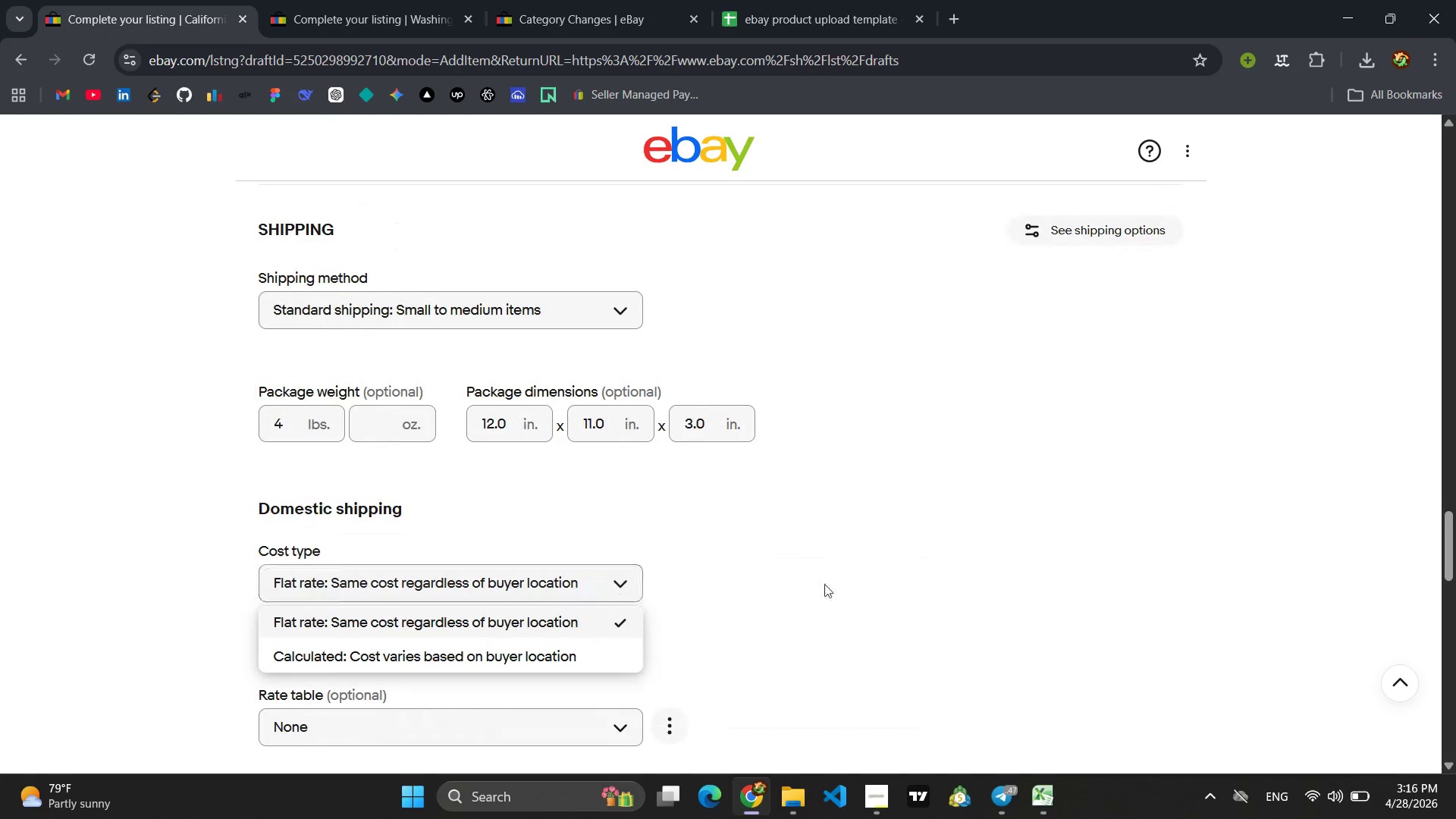 
left_click([824, 584])
 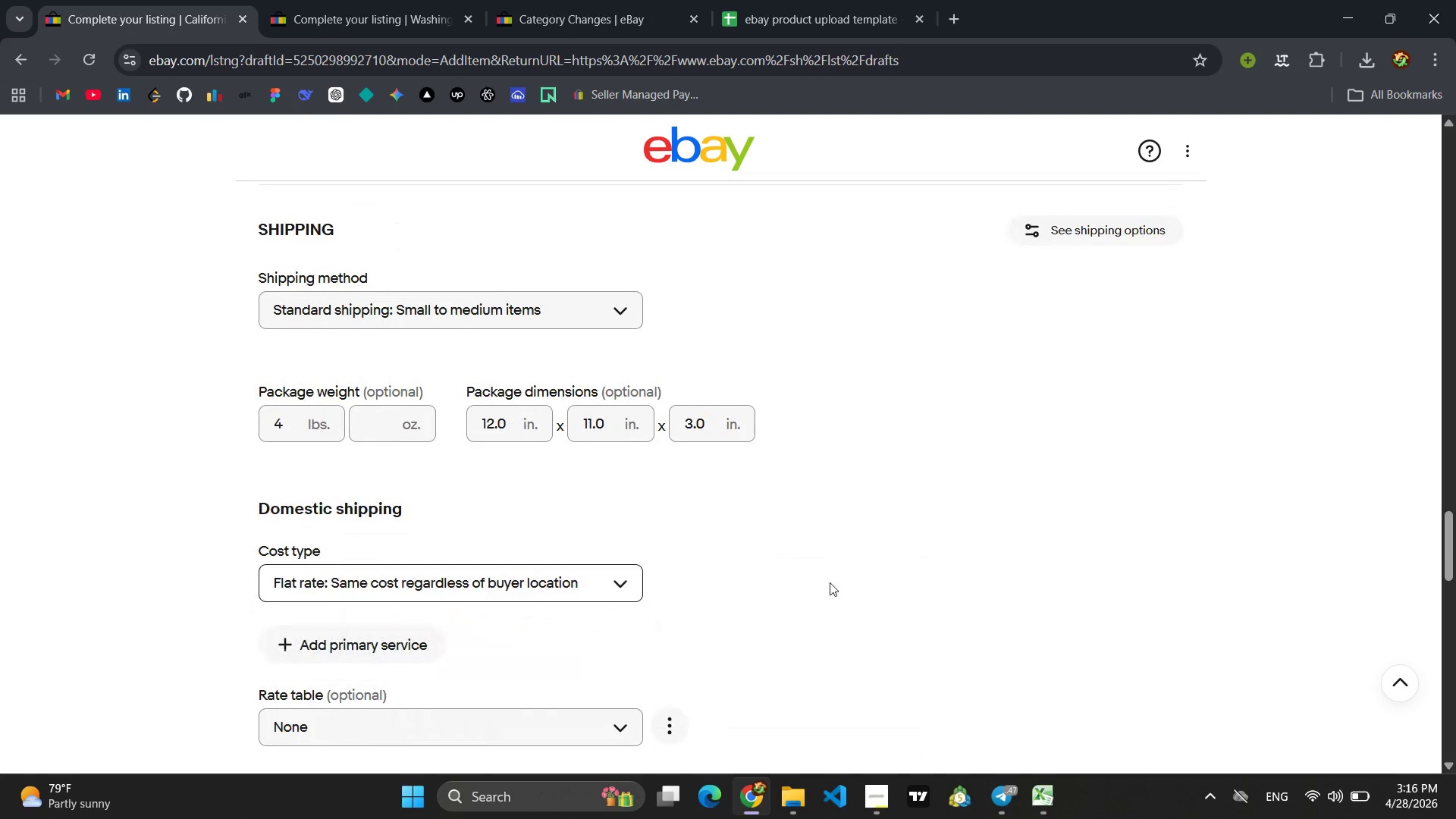 
scroll: coordinate [832, 582], scroll_direction: down, amount: 2.0
 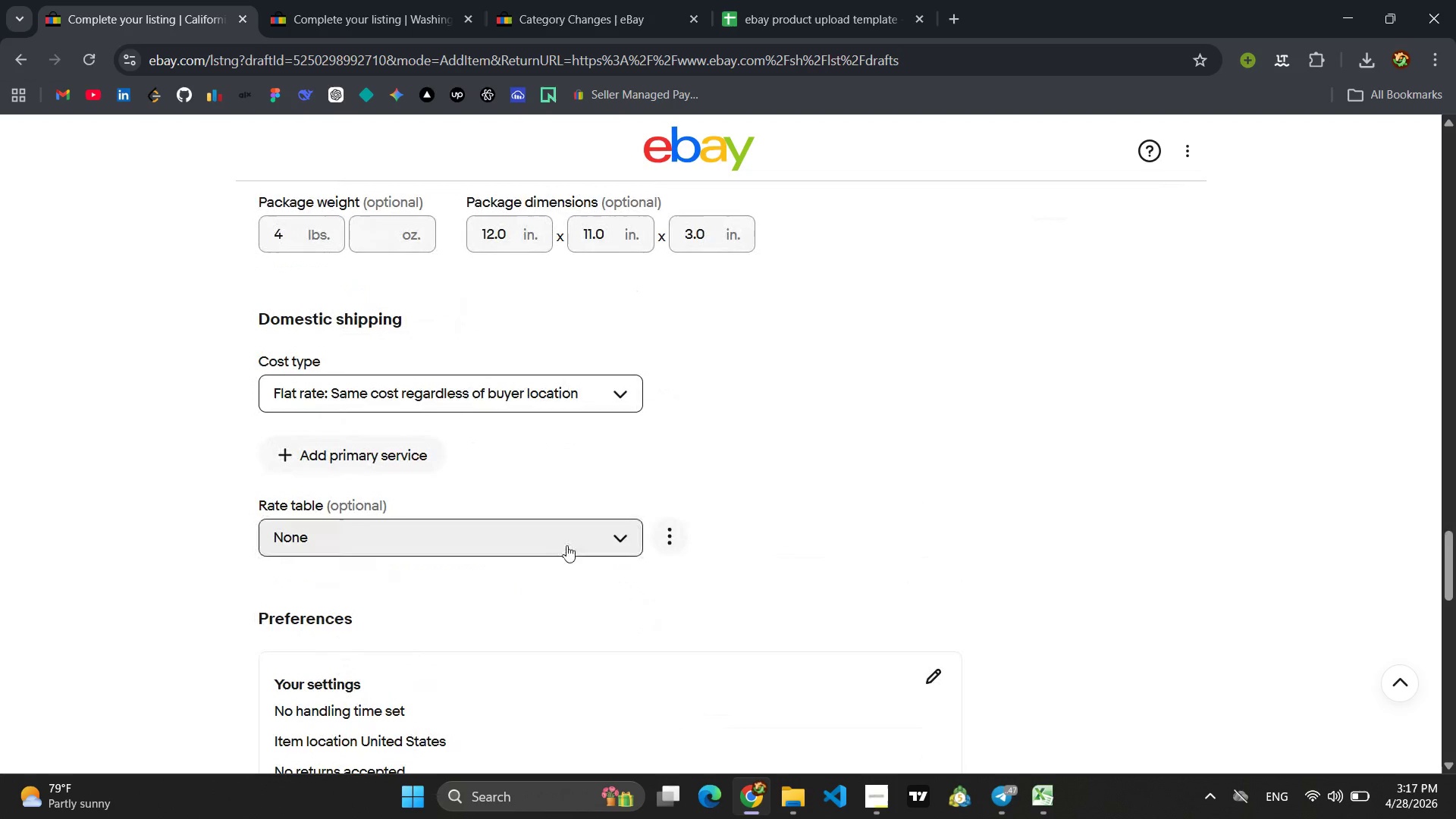 
left_click([568, 545])
 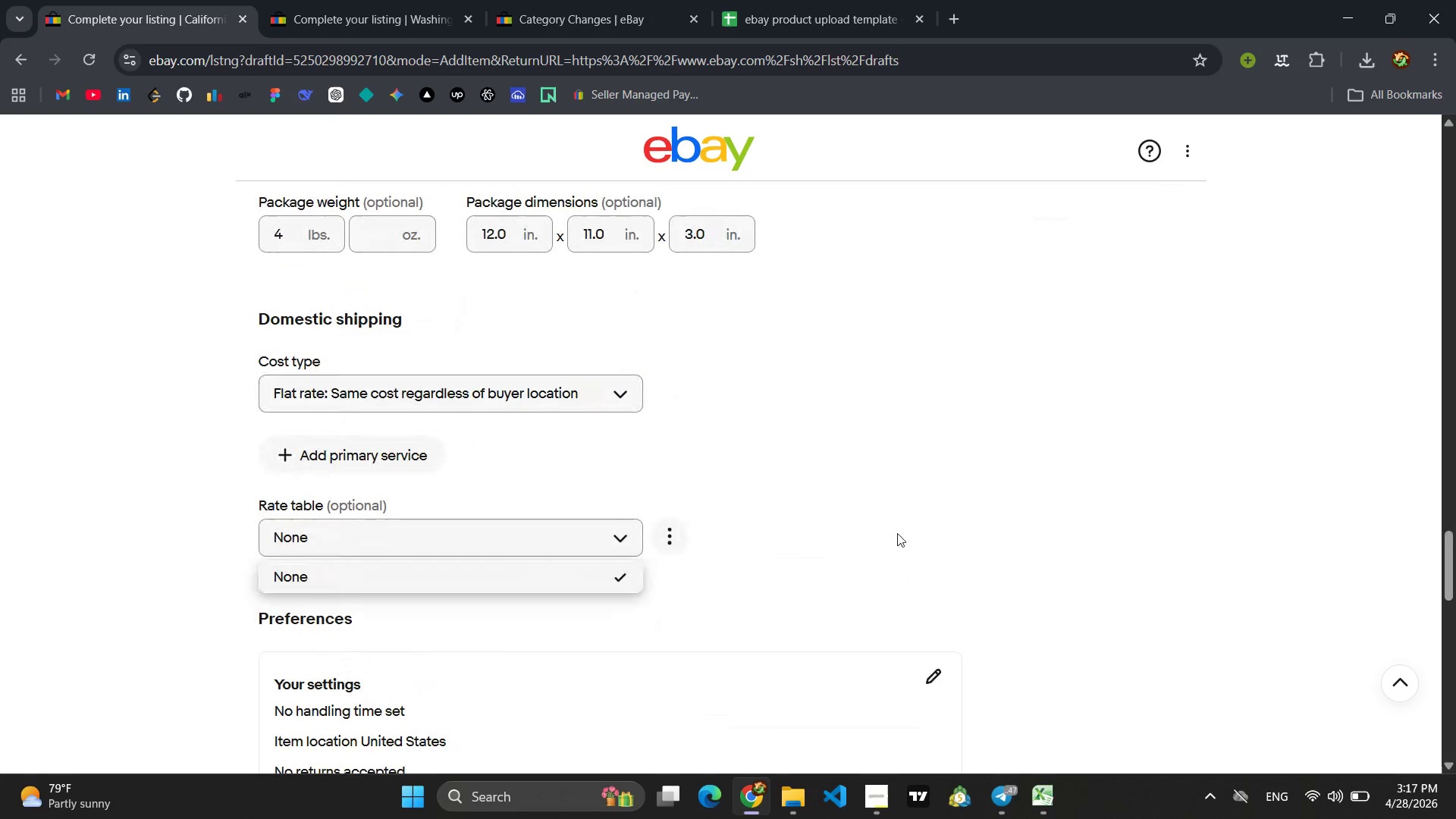 
left_click([908, 532])
 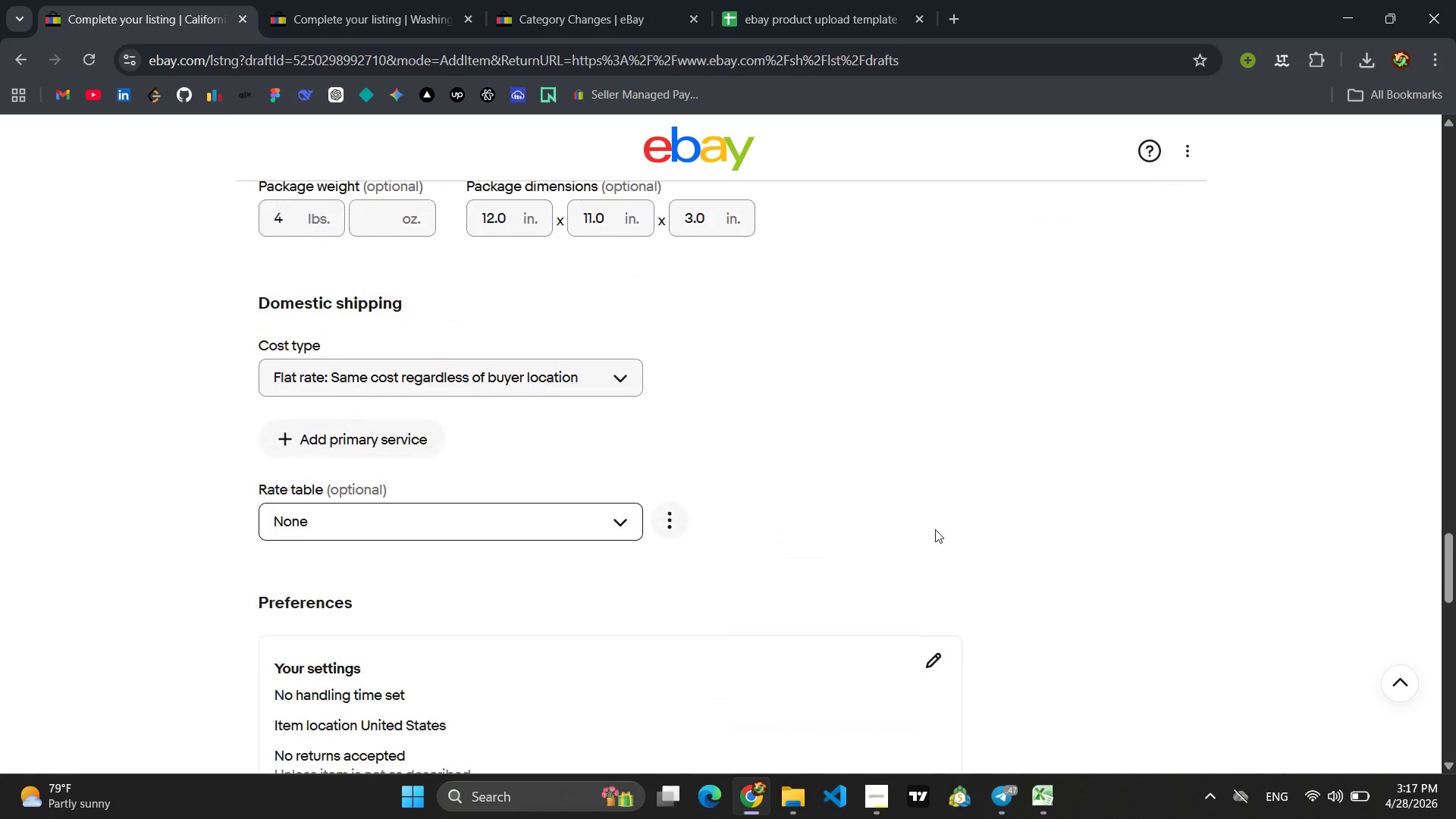 
scroll: coordinate [935, 529], scroll_direction: down, amount: 3.0
 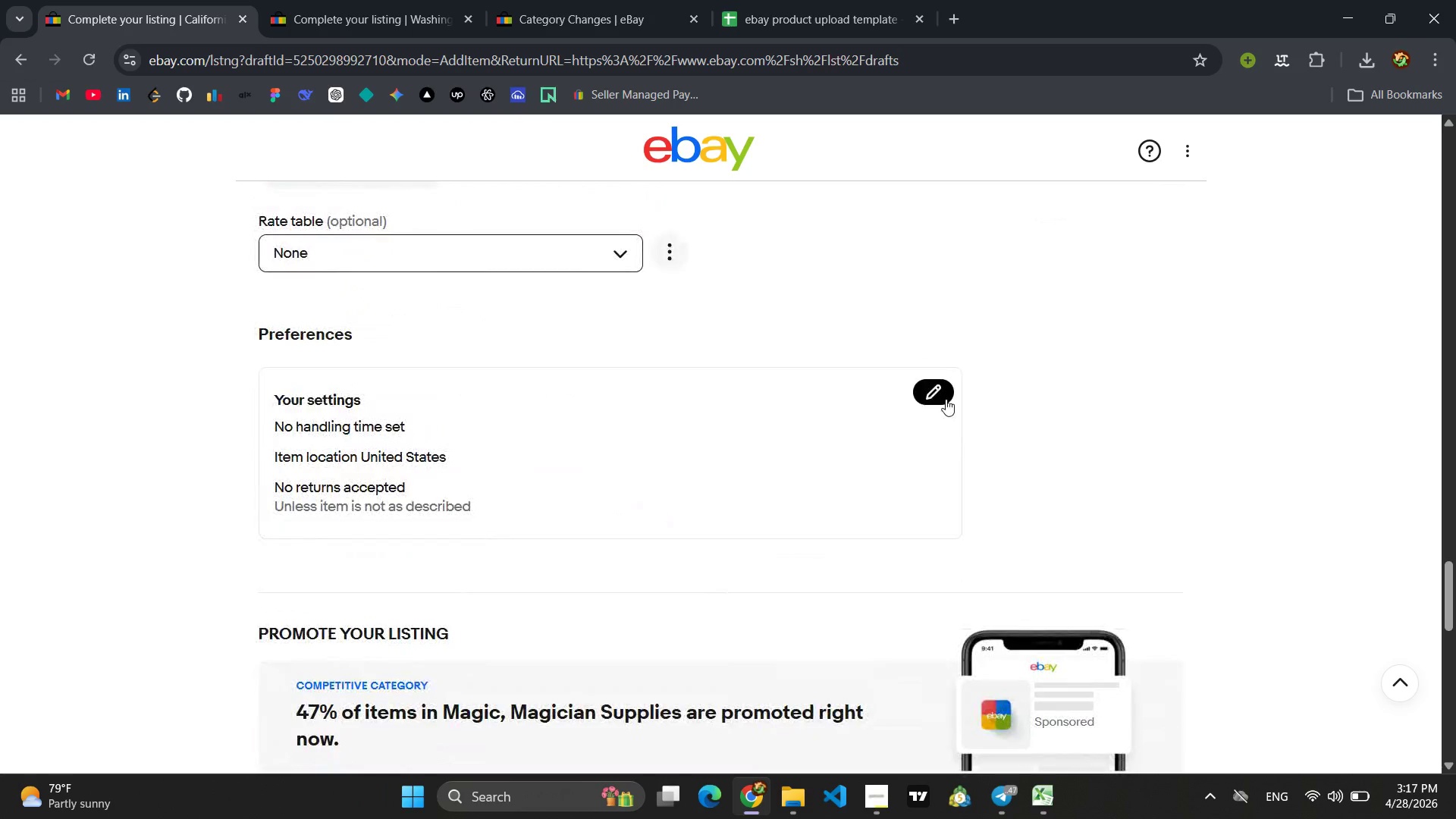 
left_click([918, 381])
 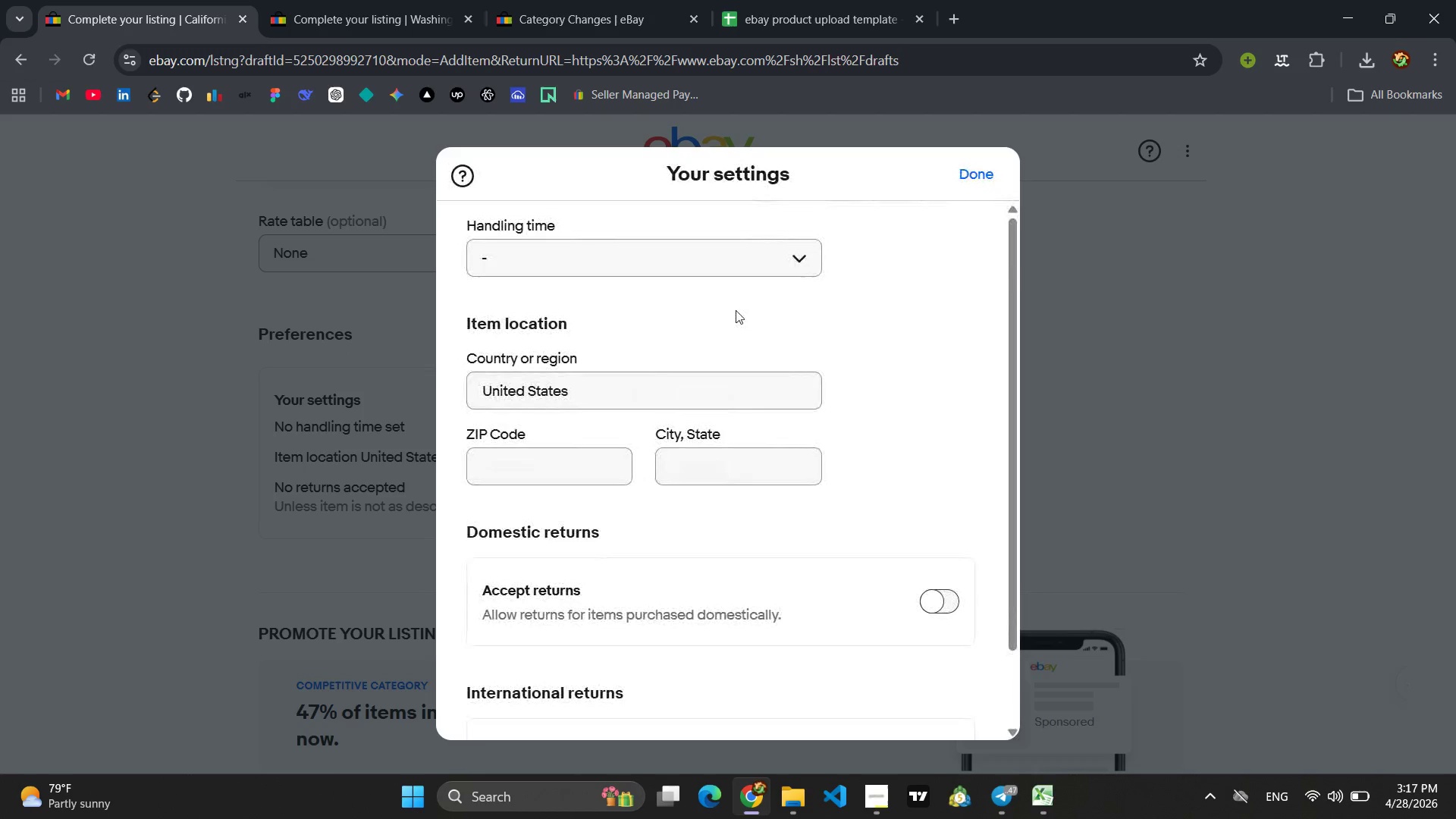 
left_click([660, 253])
 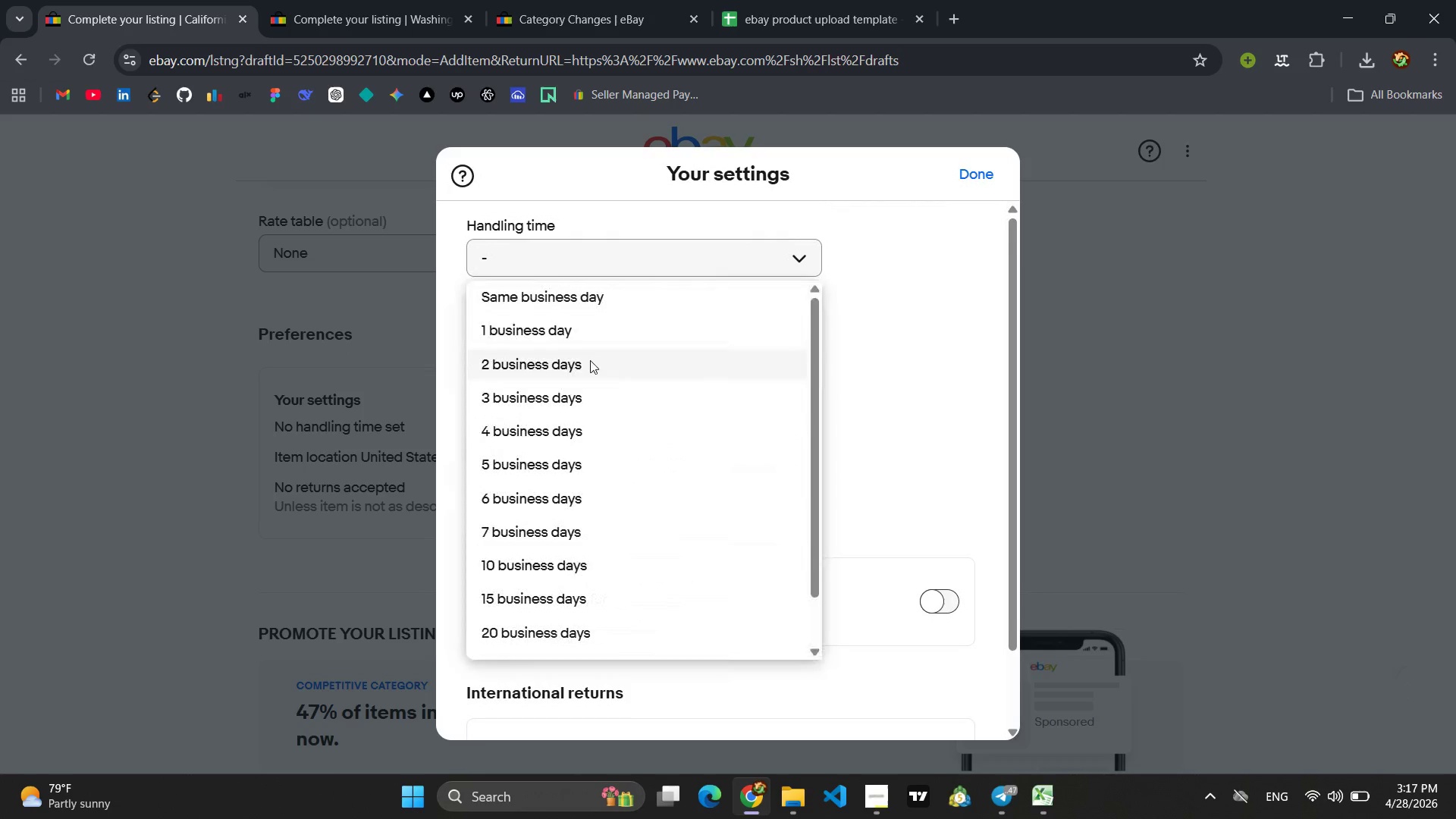 
left_click([589, 361])
 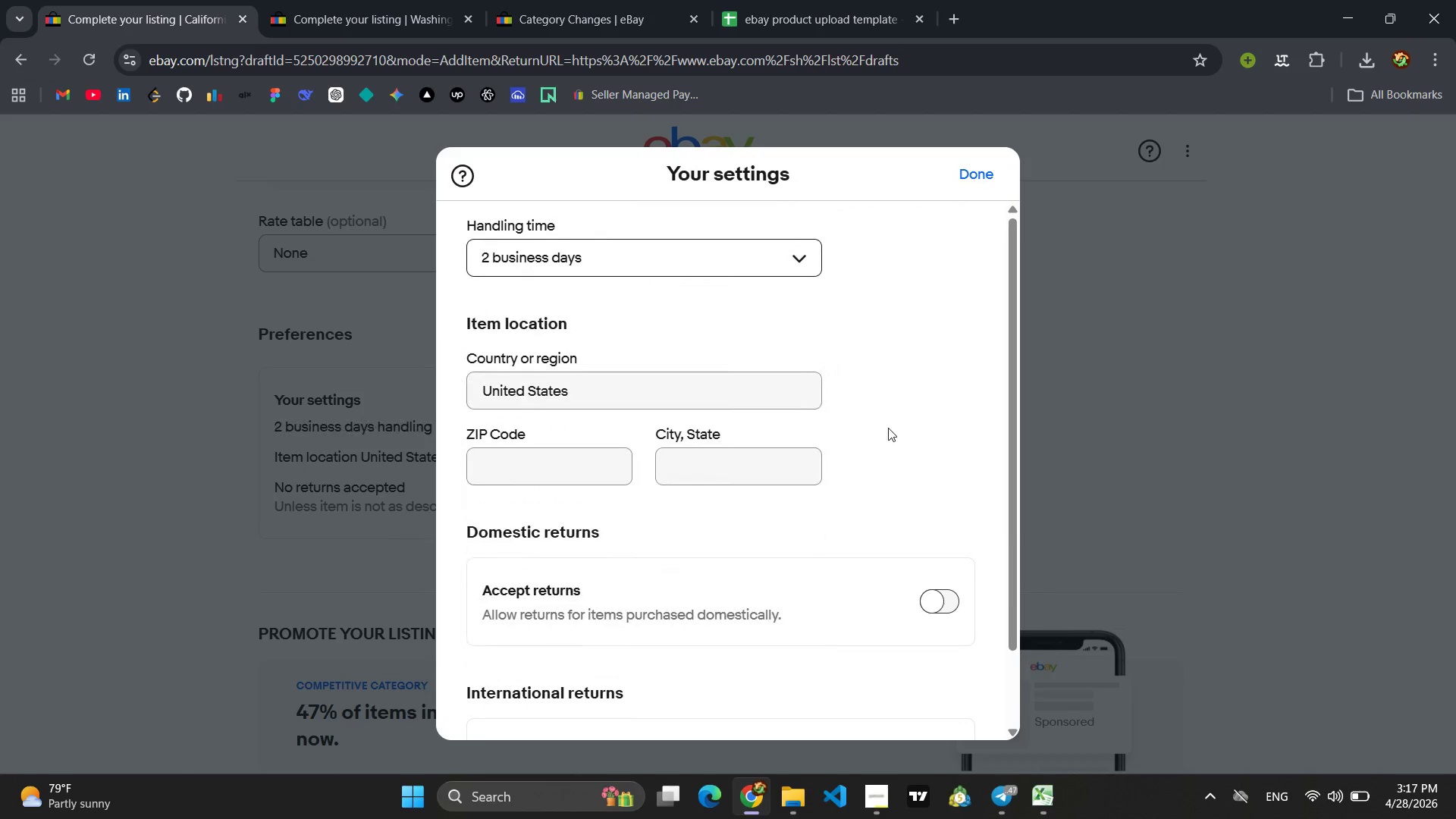 
scroll: coordinate [888, 431], scroll_direction: down, amount: 2.0
 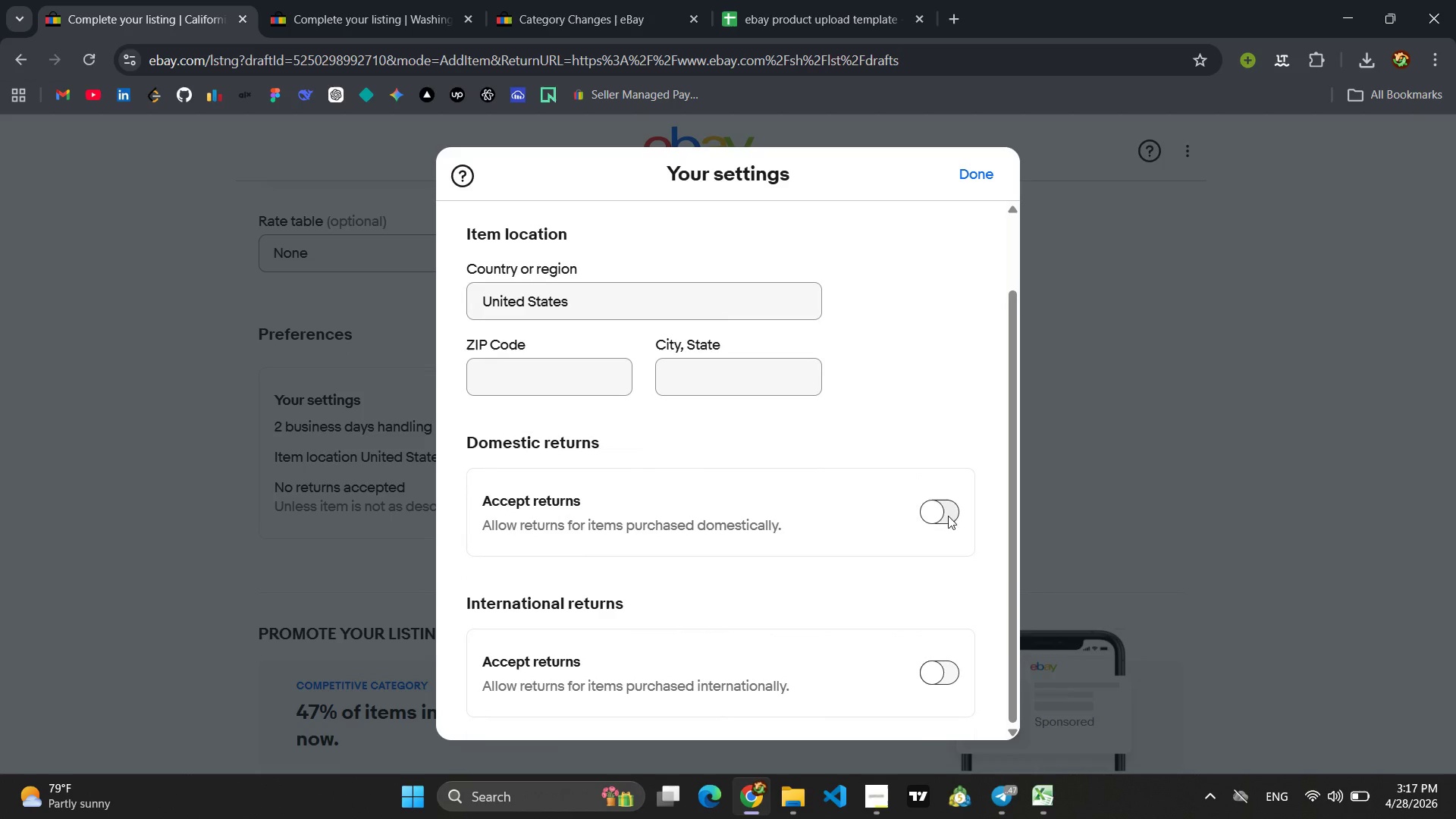 
left_click([948, 516])
 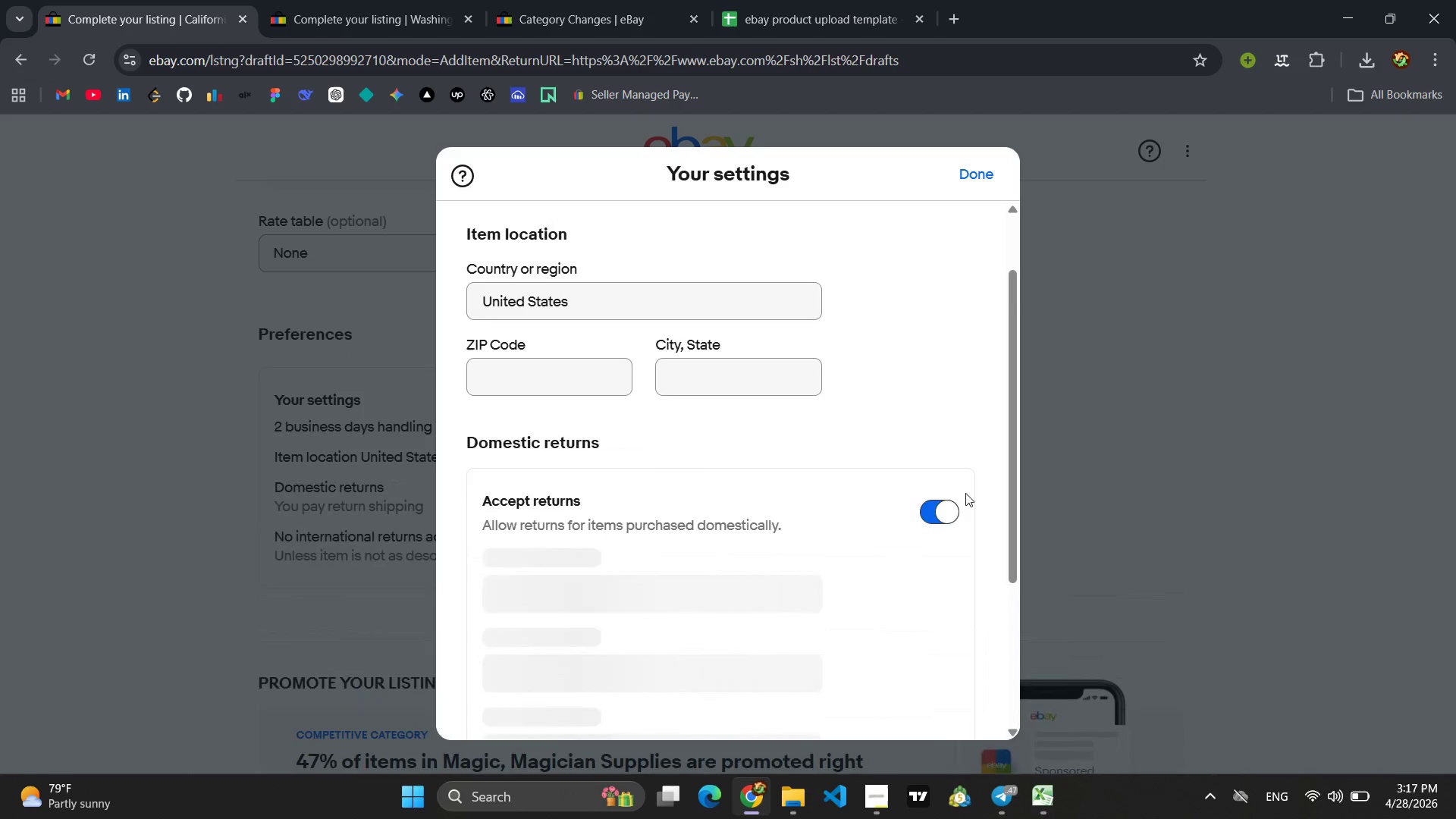 
scroll: coordinate [965, 493], scroll_direction: down, amount: 1.0
 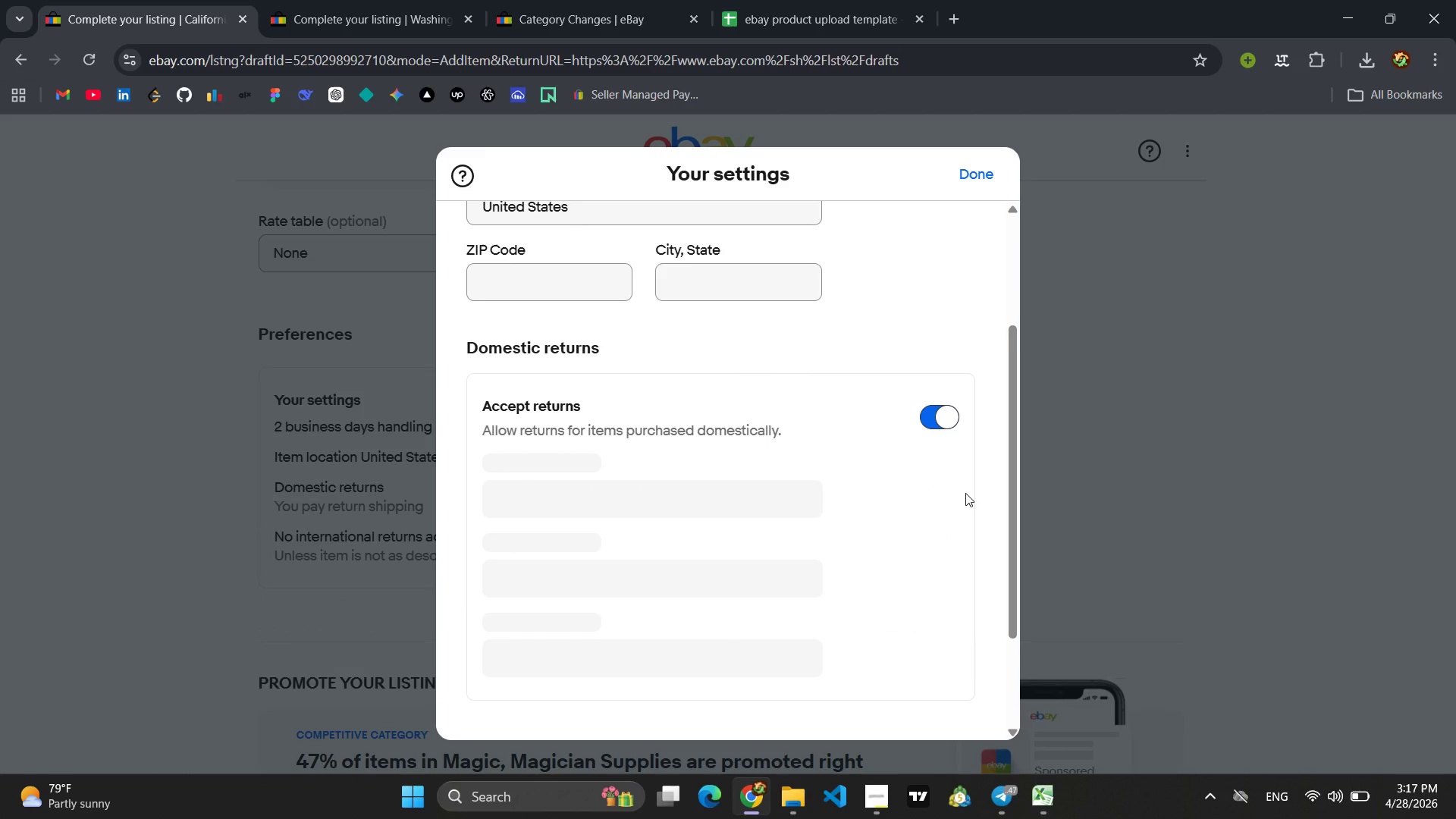 
wait(7.48)
 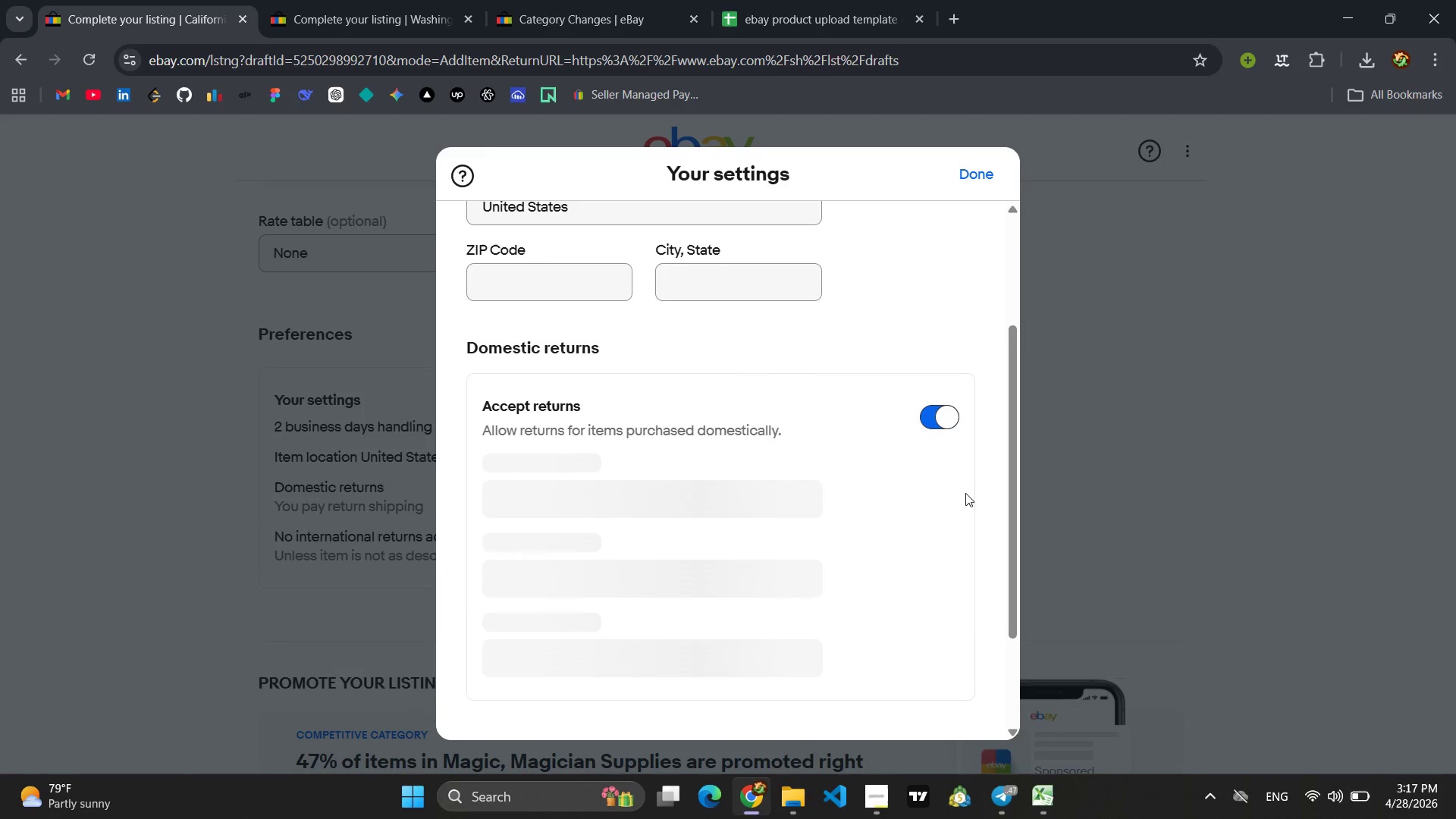 
scroll: coordinate [965, 493], scroll_direction: down, amount: 4.0
 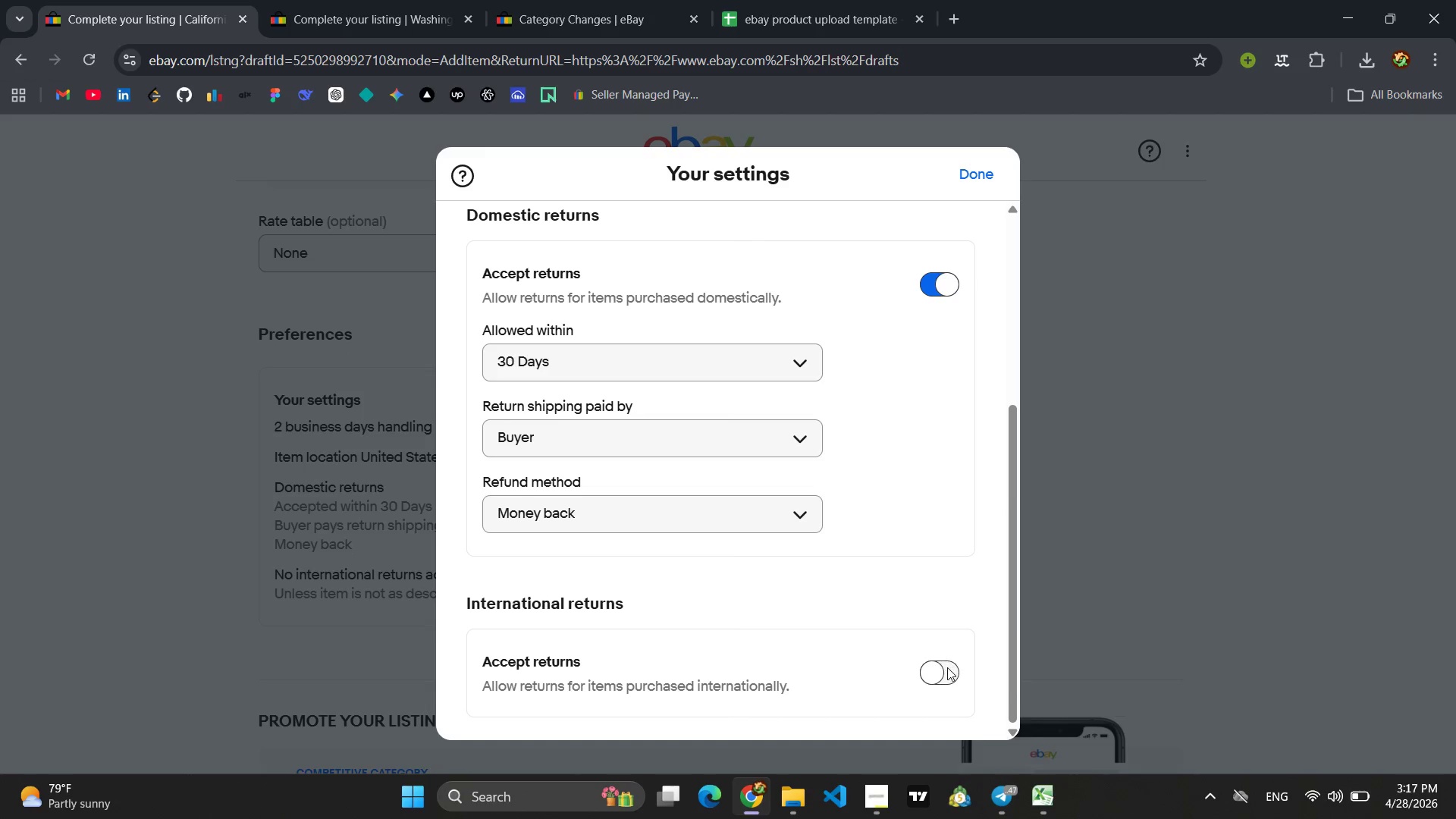 
left_click([948, 669])
 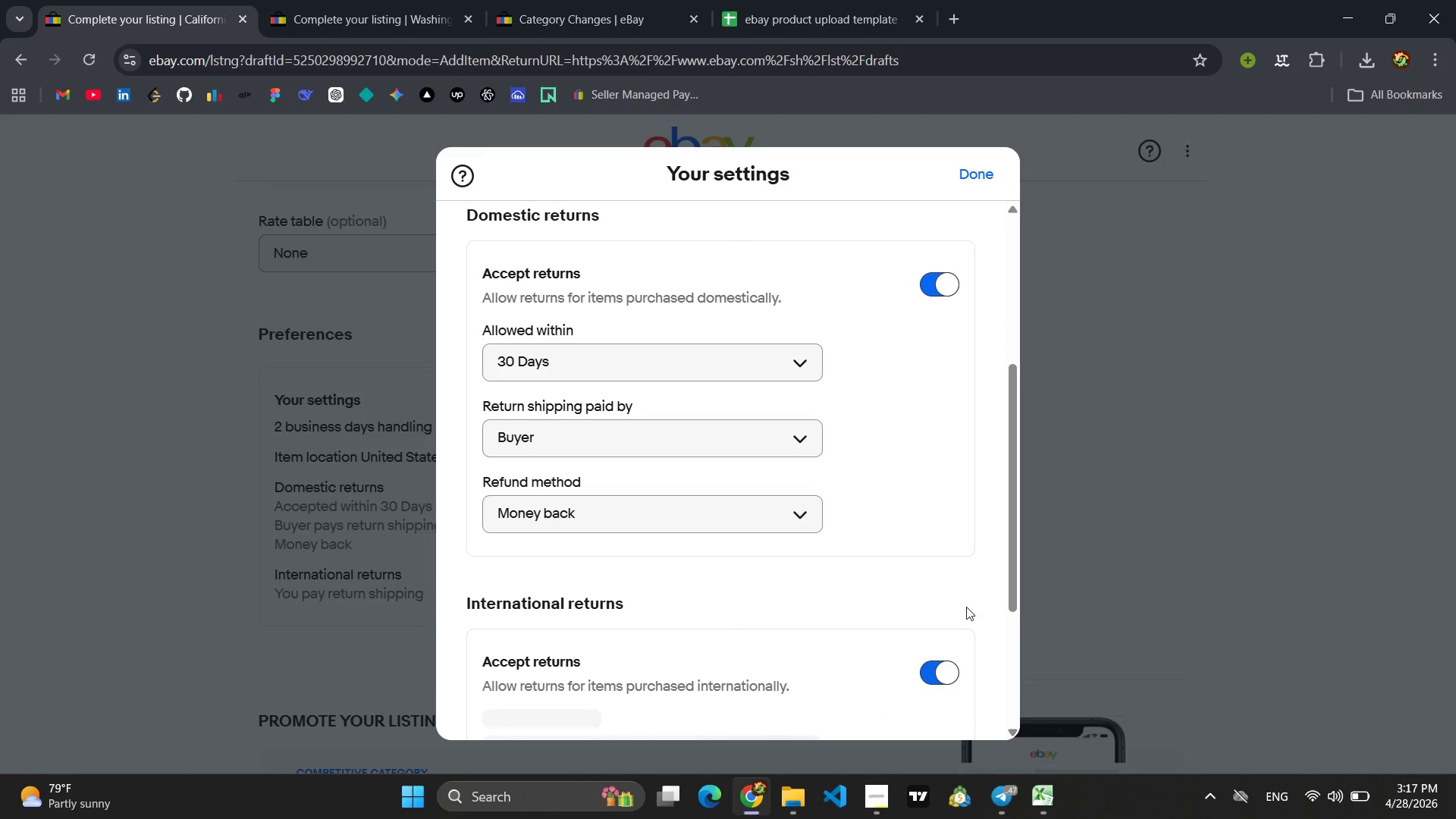 
scroll: coordinate [966, 603], scroll_direction: down, amount: 12.0
 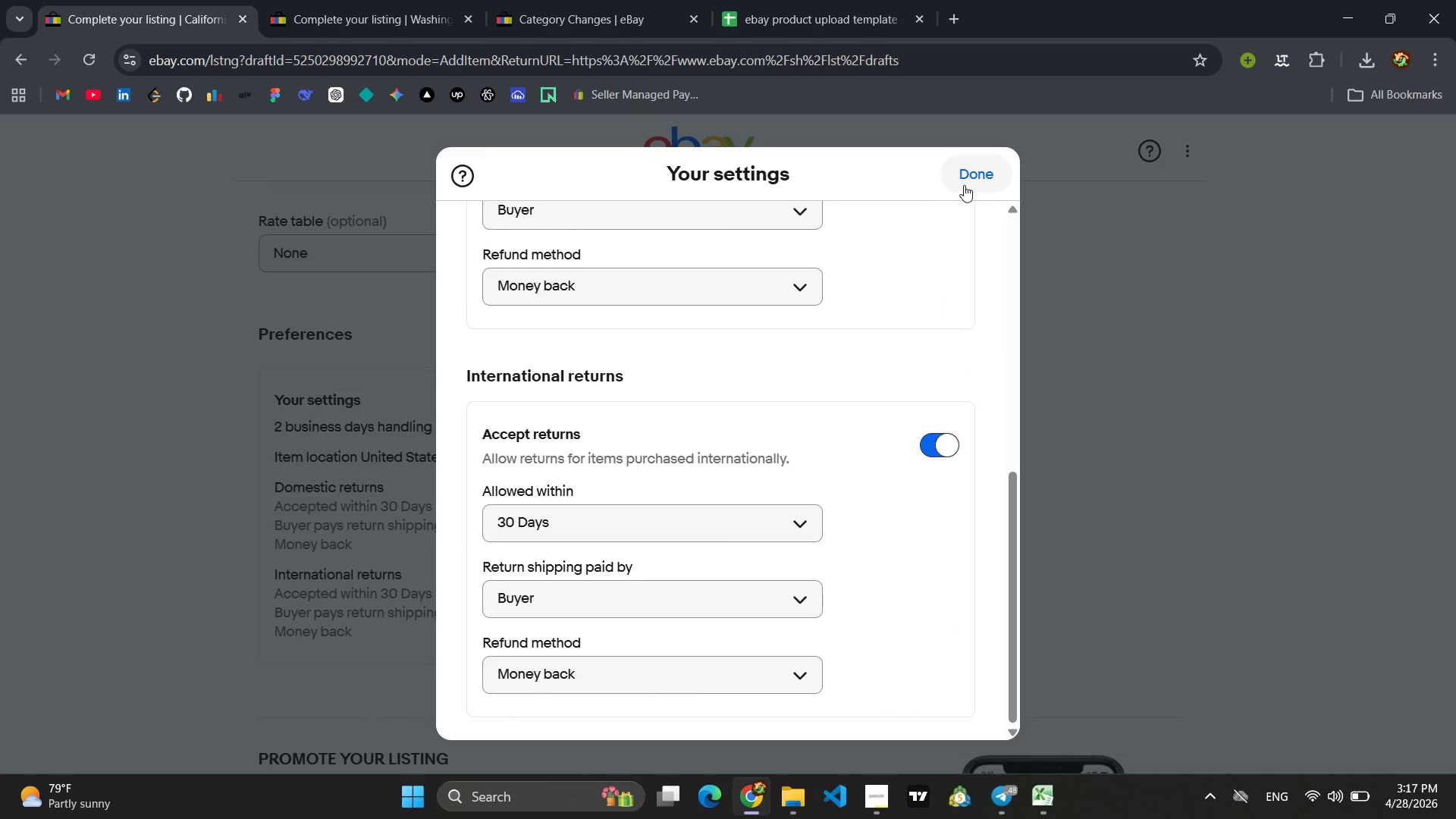 
left_click([964, 185])
 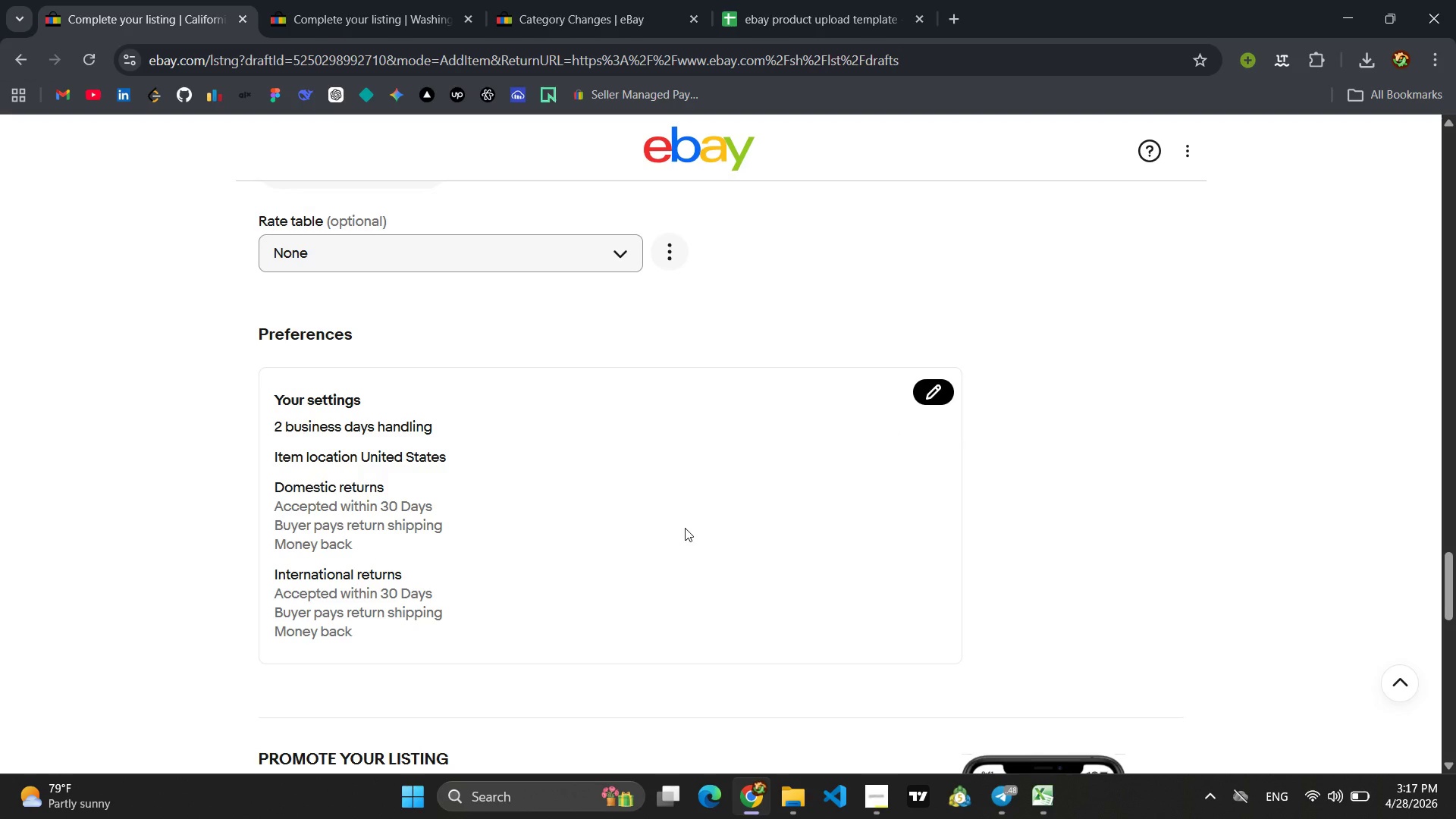 
scroll: coordinate [667, 540], scroll_direction: down, amount: 4.0
 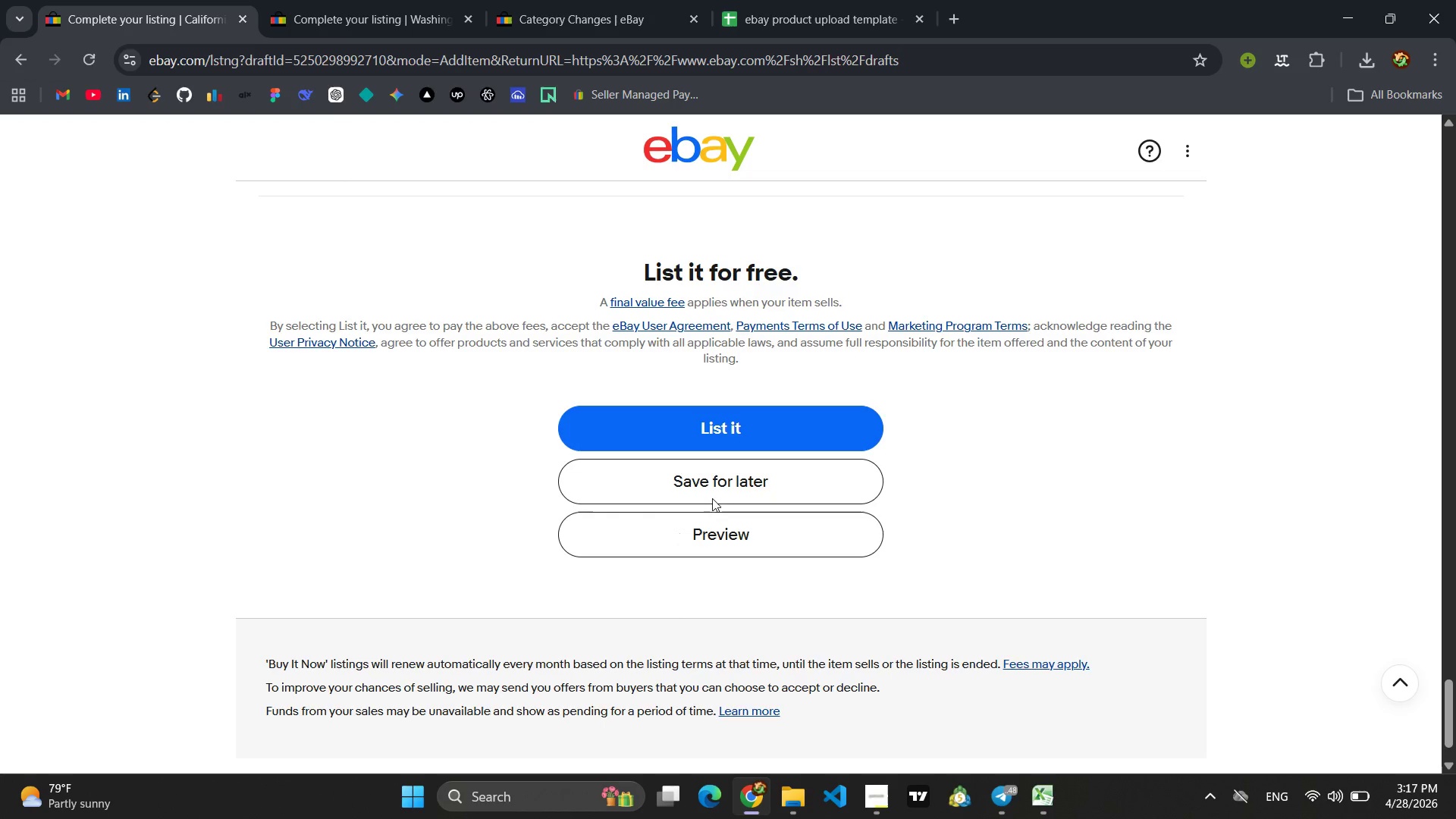 
left_click([708, 535])
 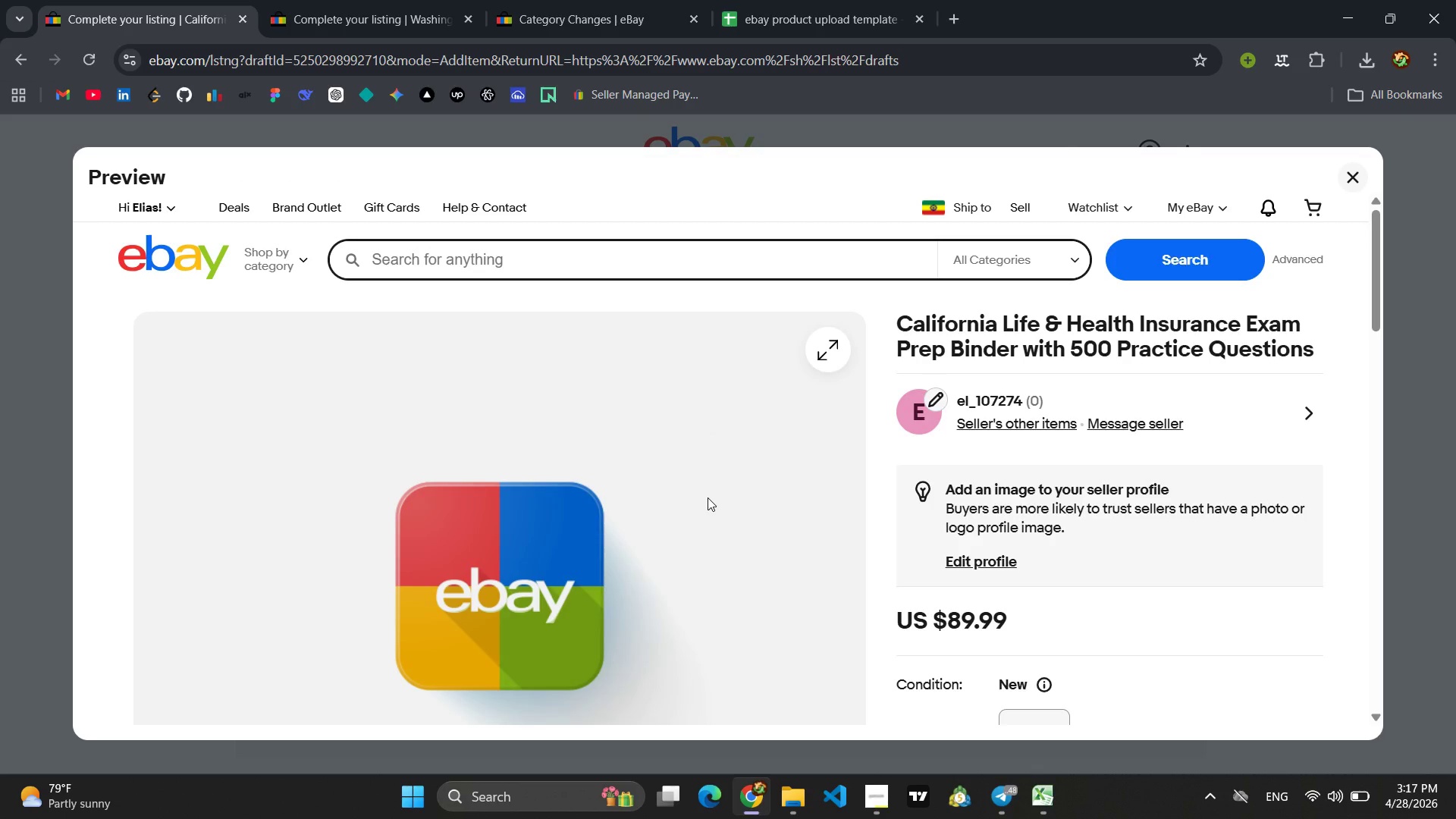 
wait(9.73)
 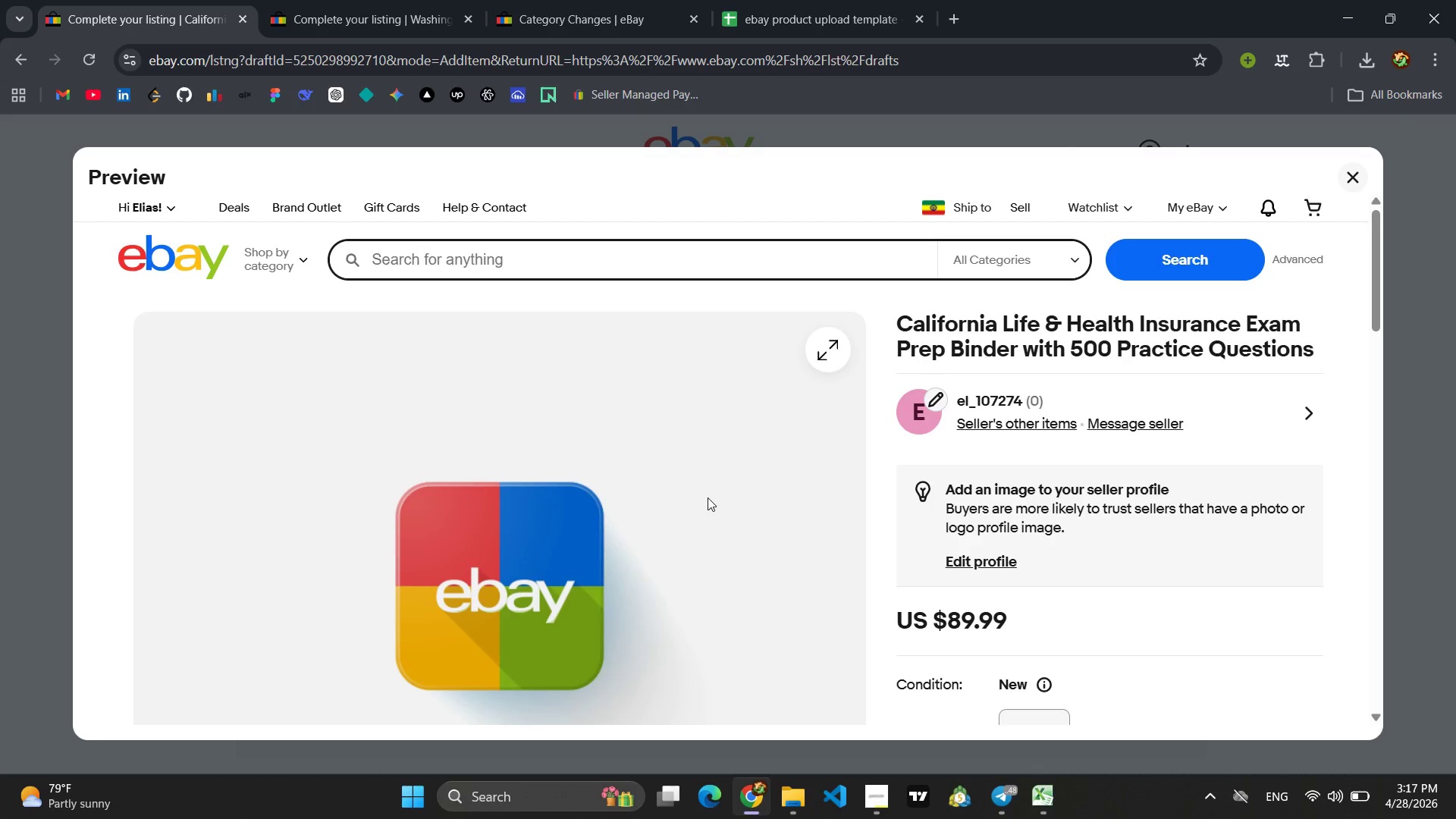 
scroll: coordinate [709, 496], scroll_direction: down, amount: 20.0
 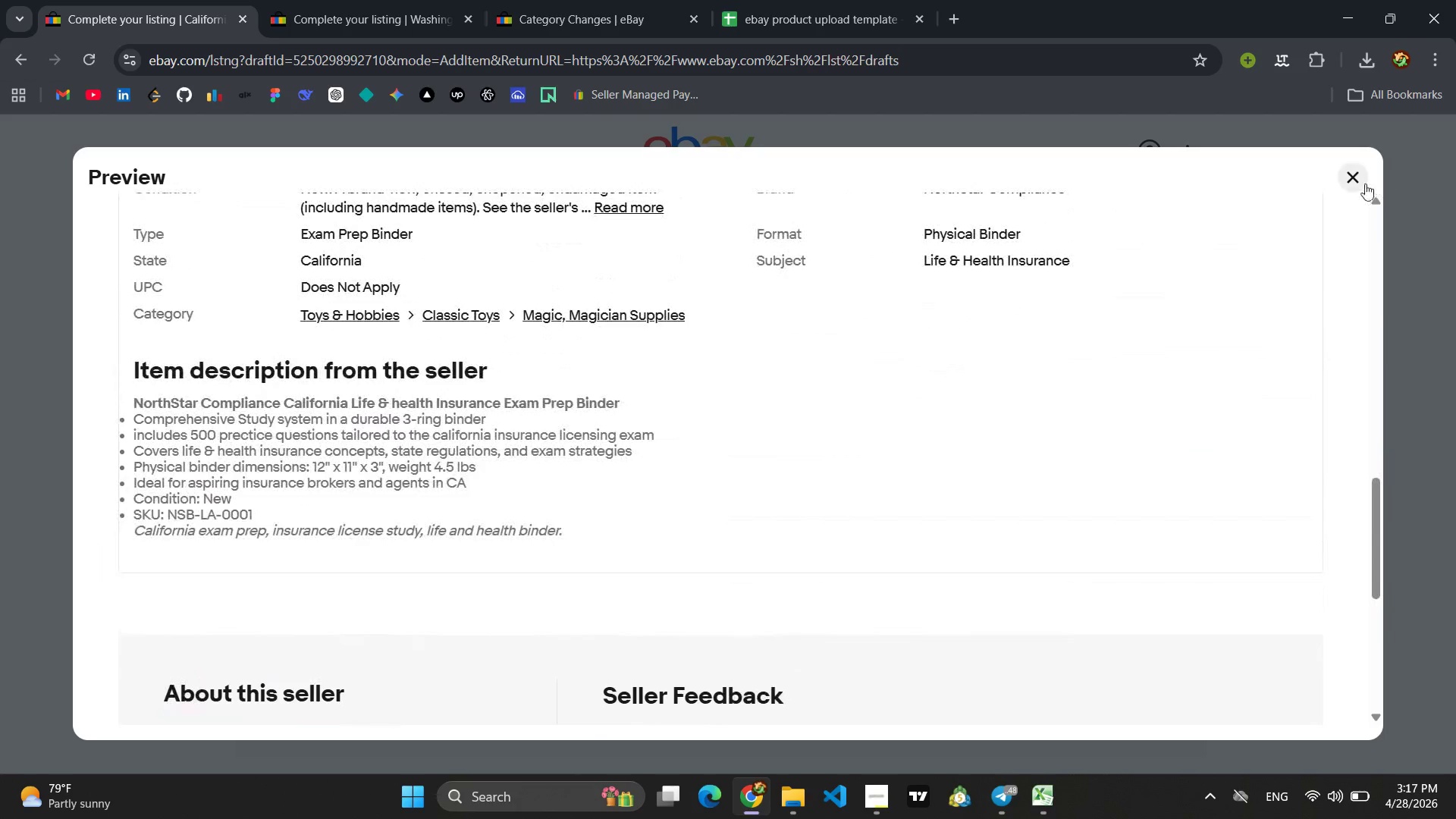 
left_click([1365, 184])
 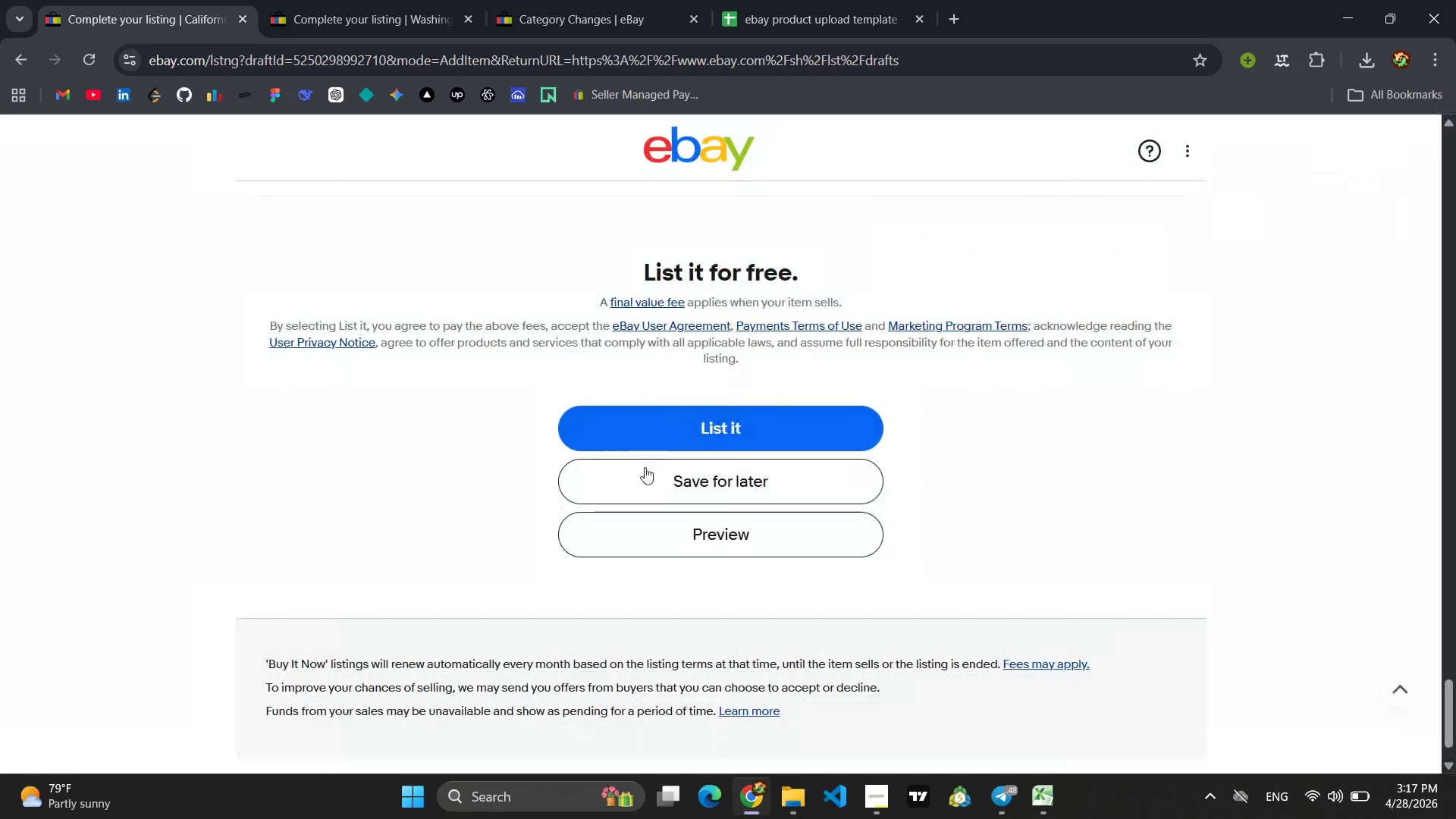 
left_click([648, 476])
 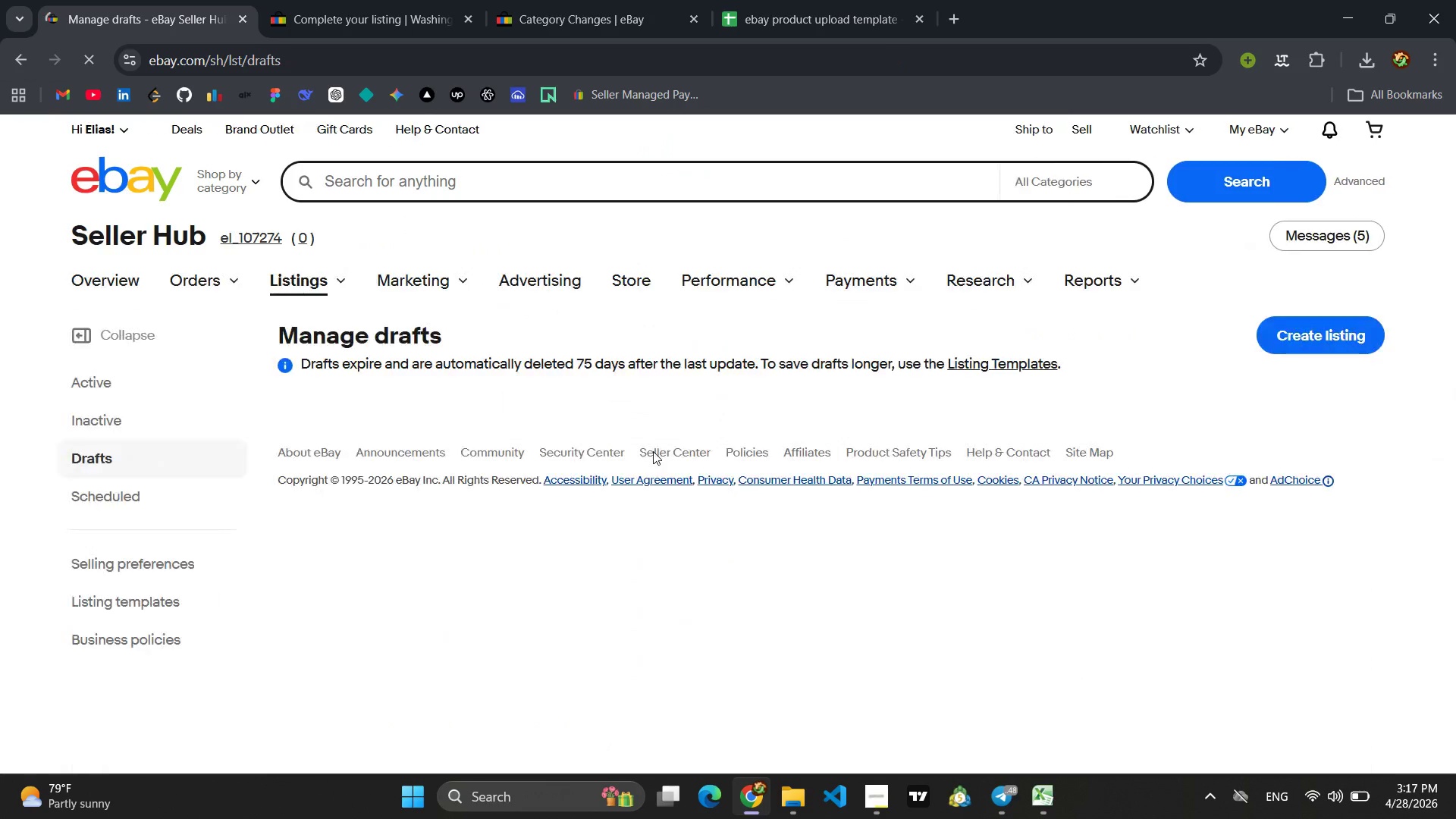 
scroll: coordinate [704, 413], scroll_direction: down, amount: 3.0
 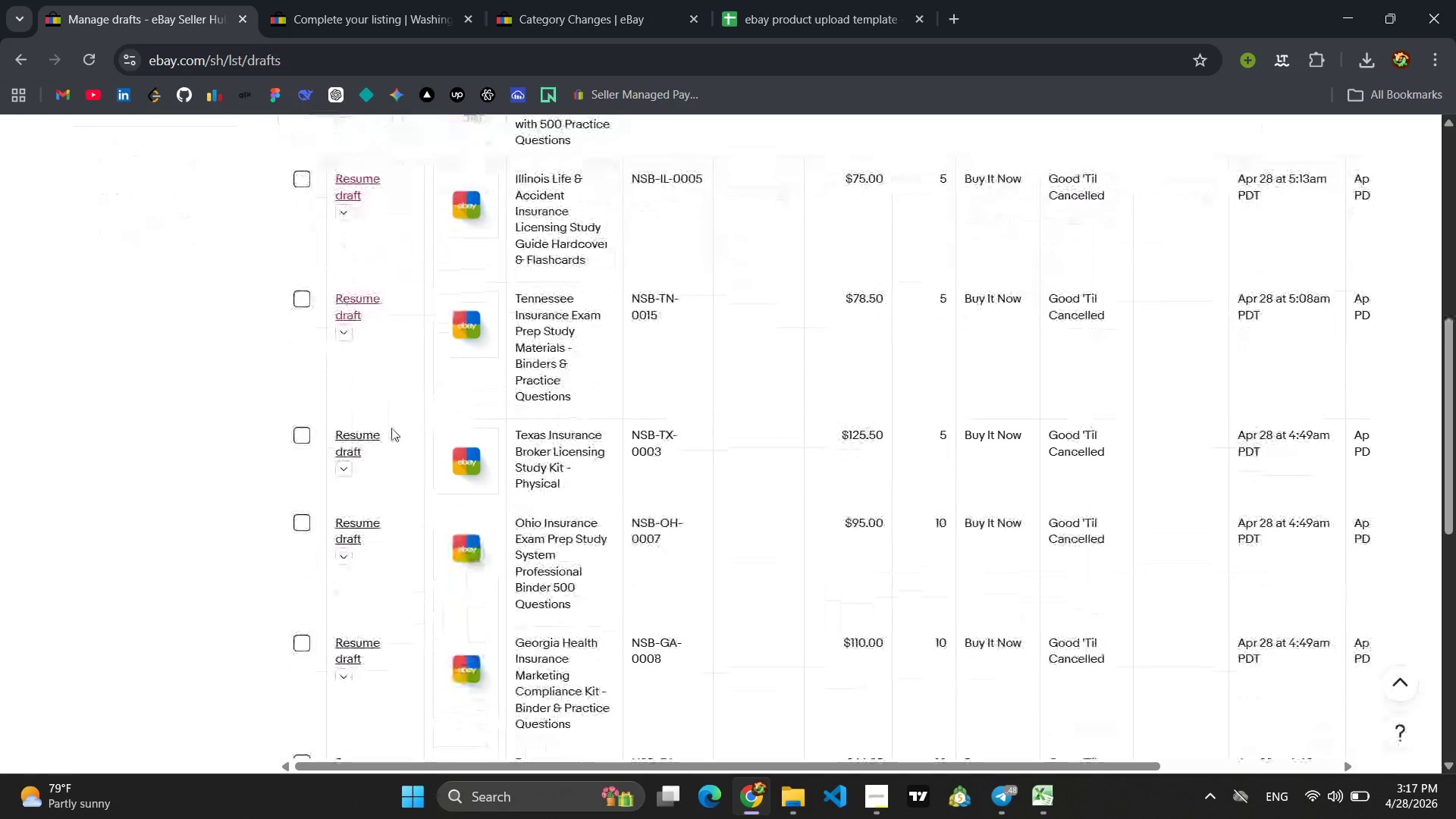 
left_click([360, 434])
 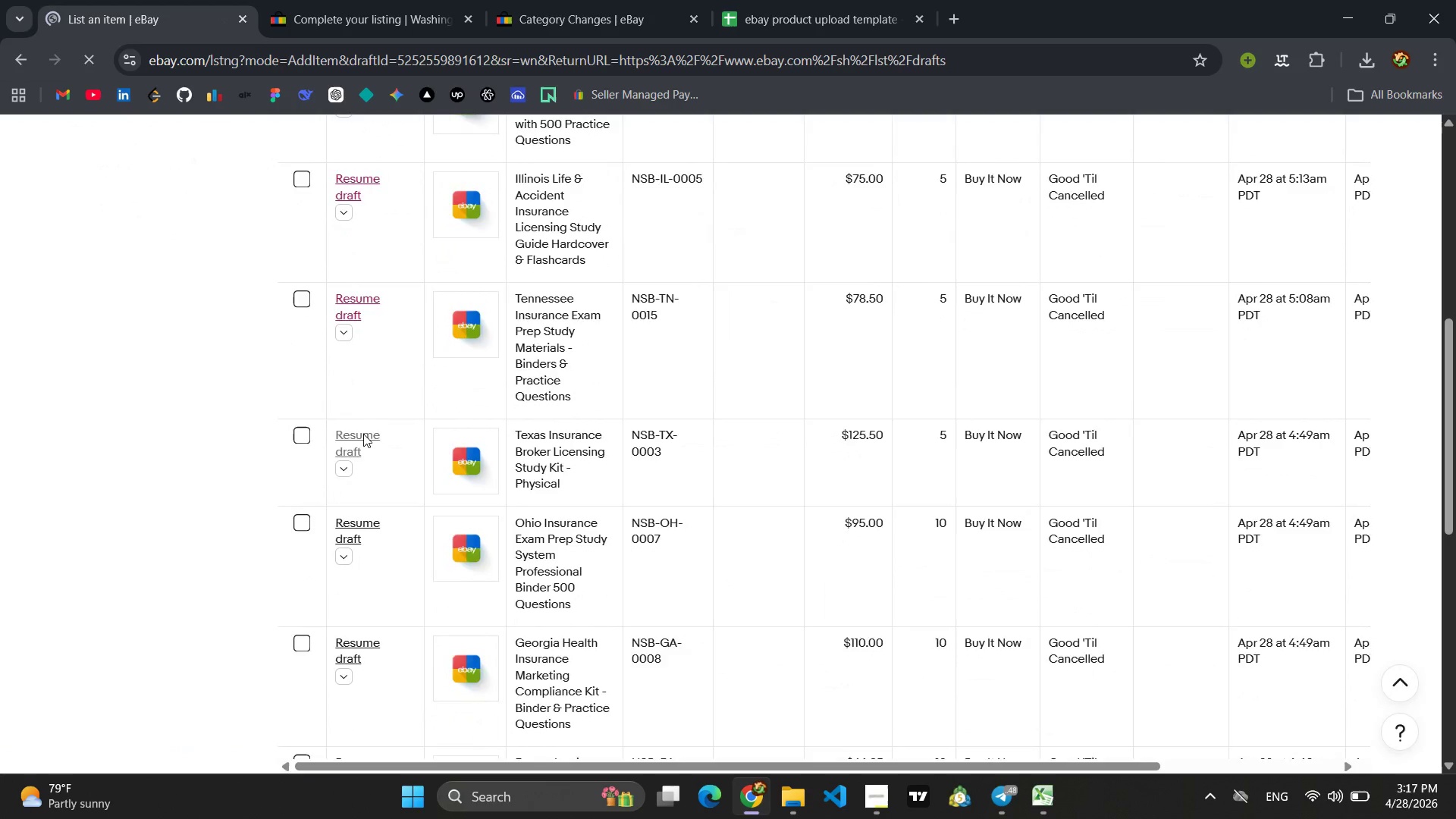 
scroll: coordinate [606, 421], scroll_direction: down, amount: 13.0
 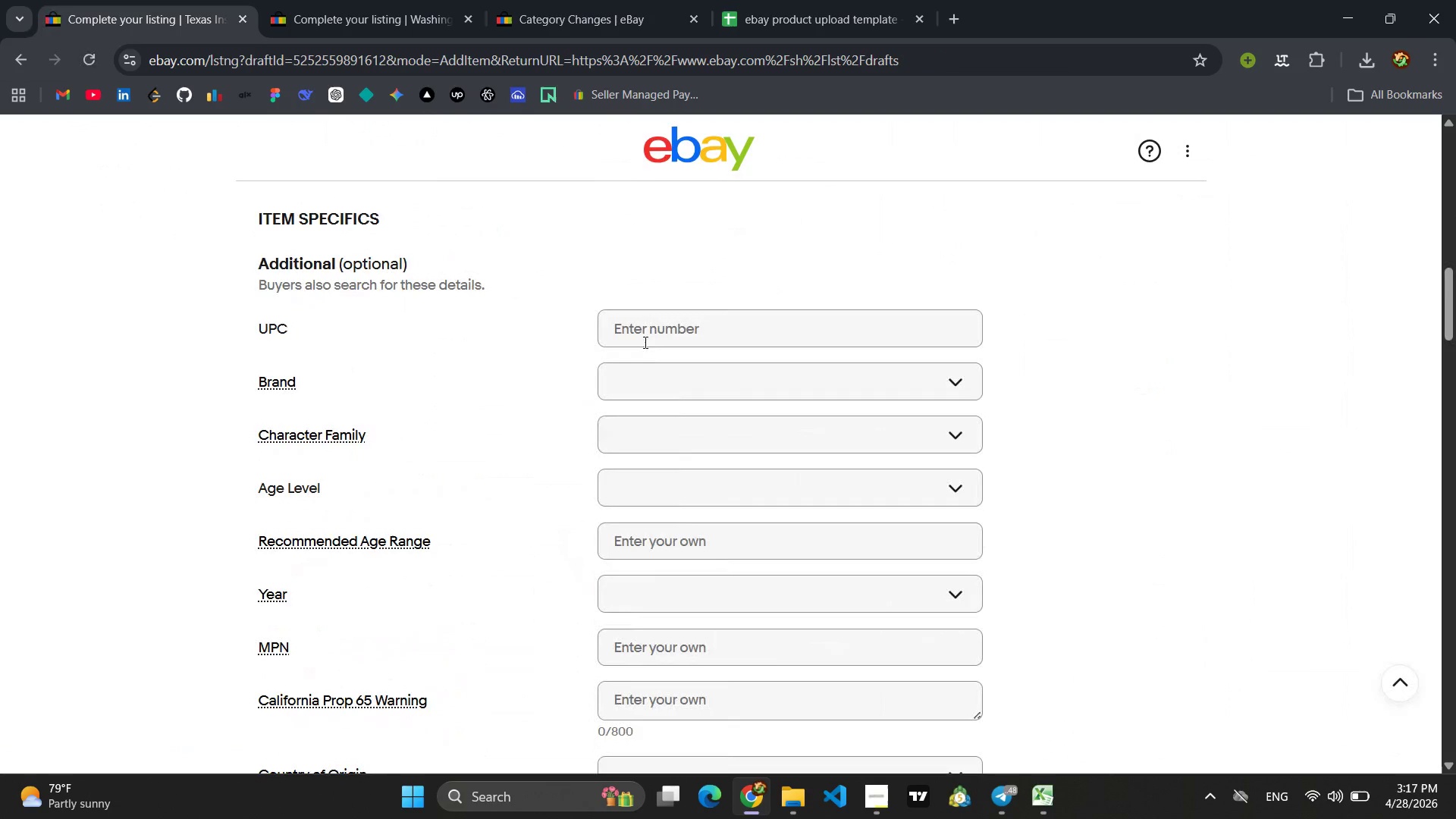 
left_click([644, 342])
 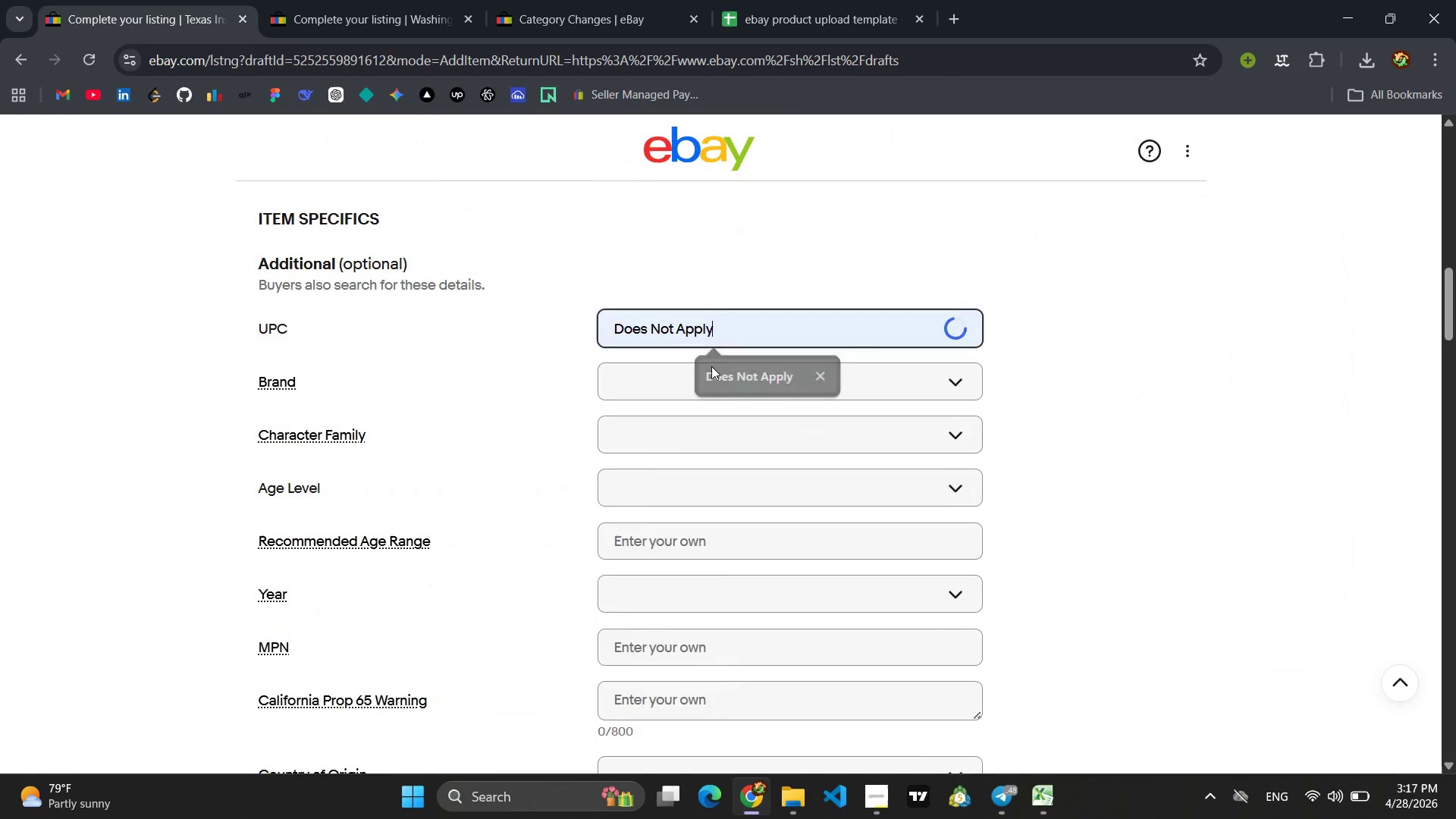 
double_click([675, 379])
 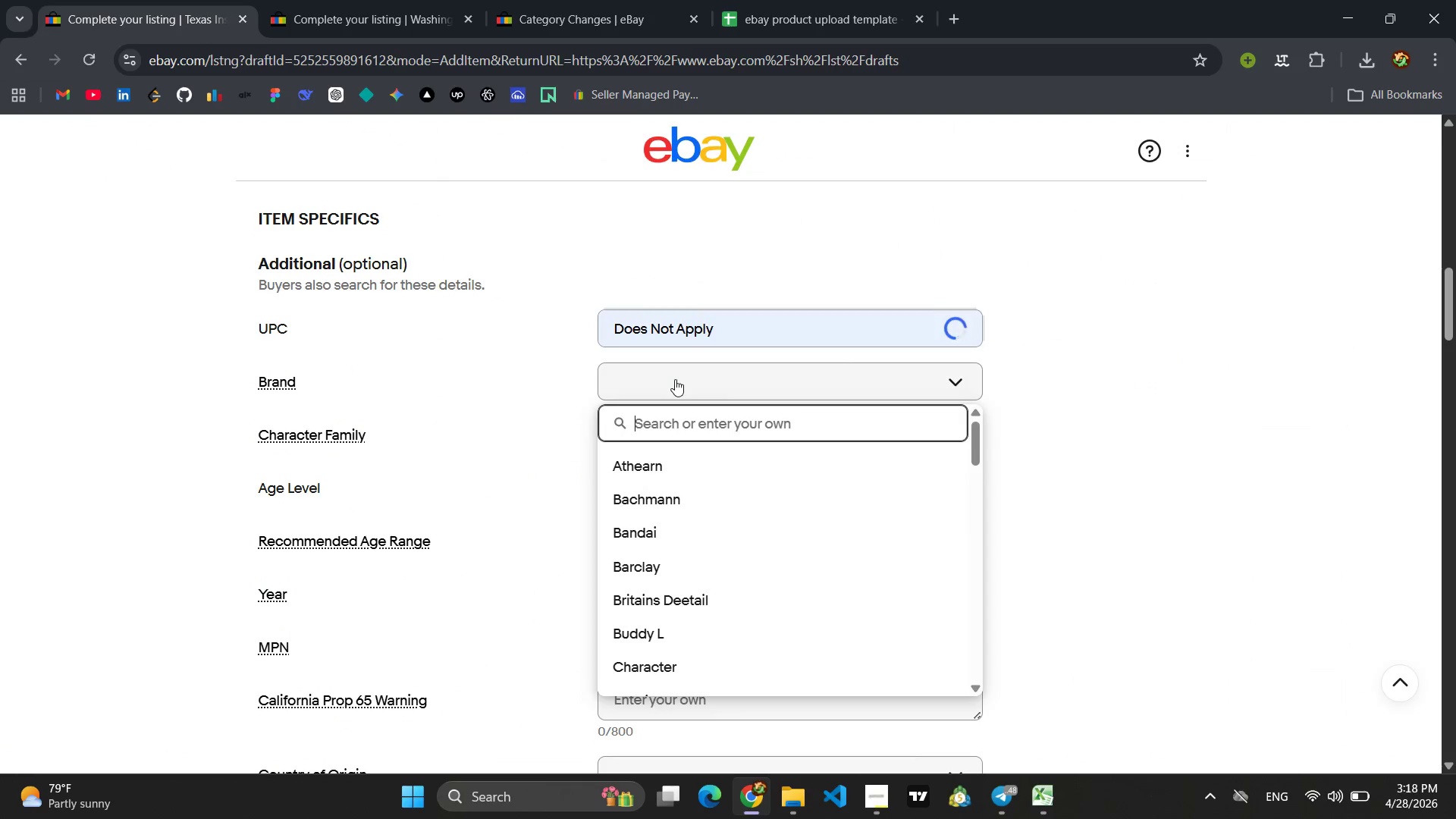 
type(NorthStar Compliance )
 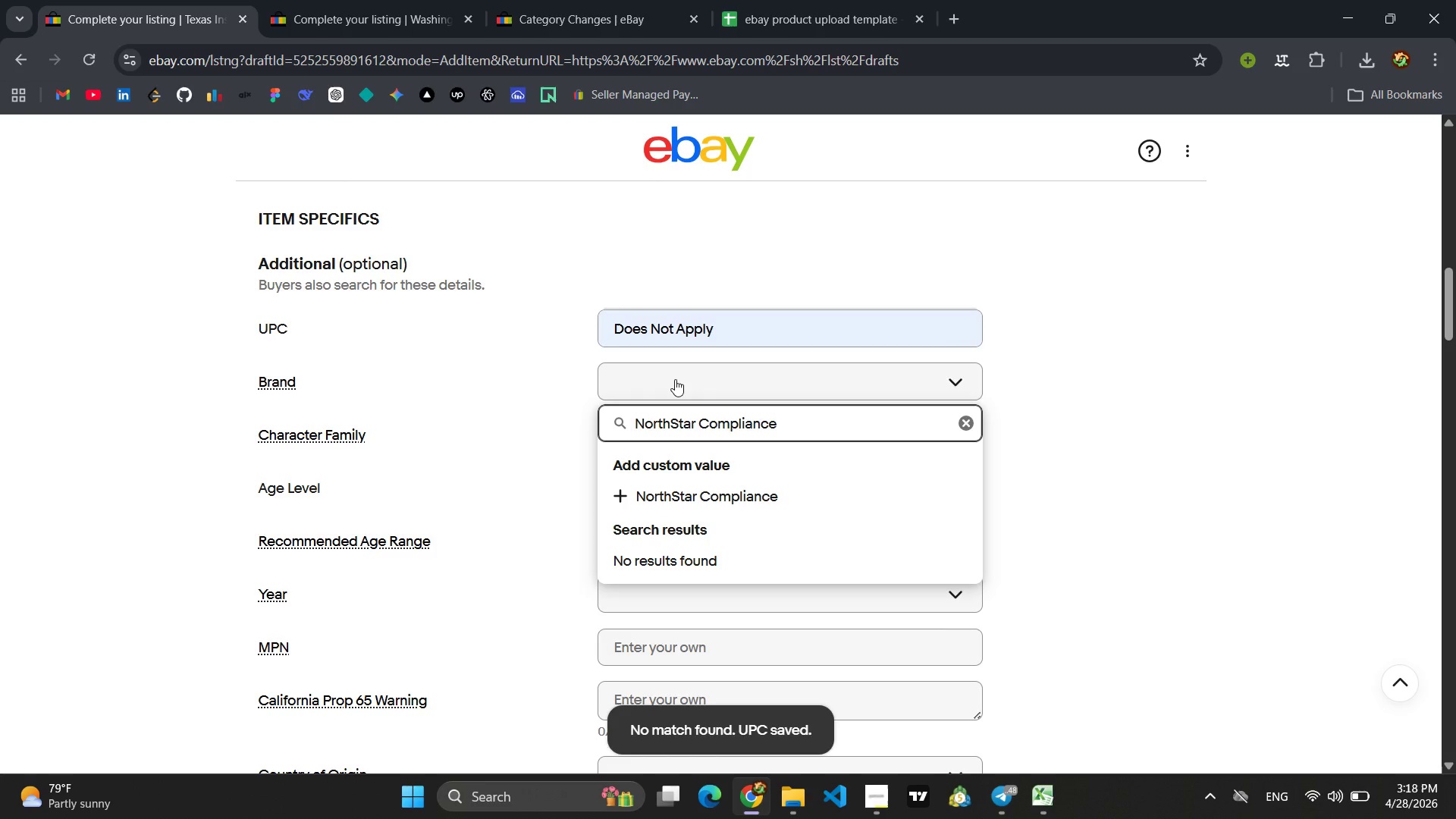 
key(Enter)
 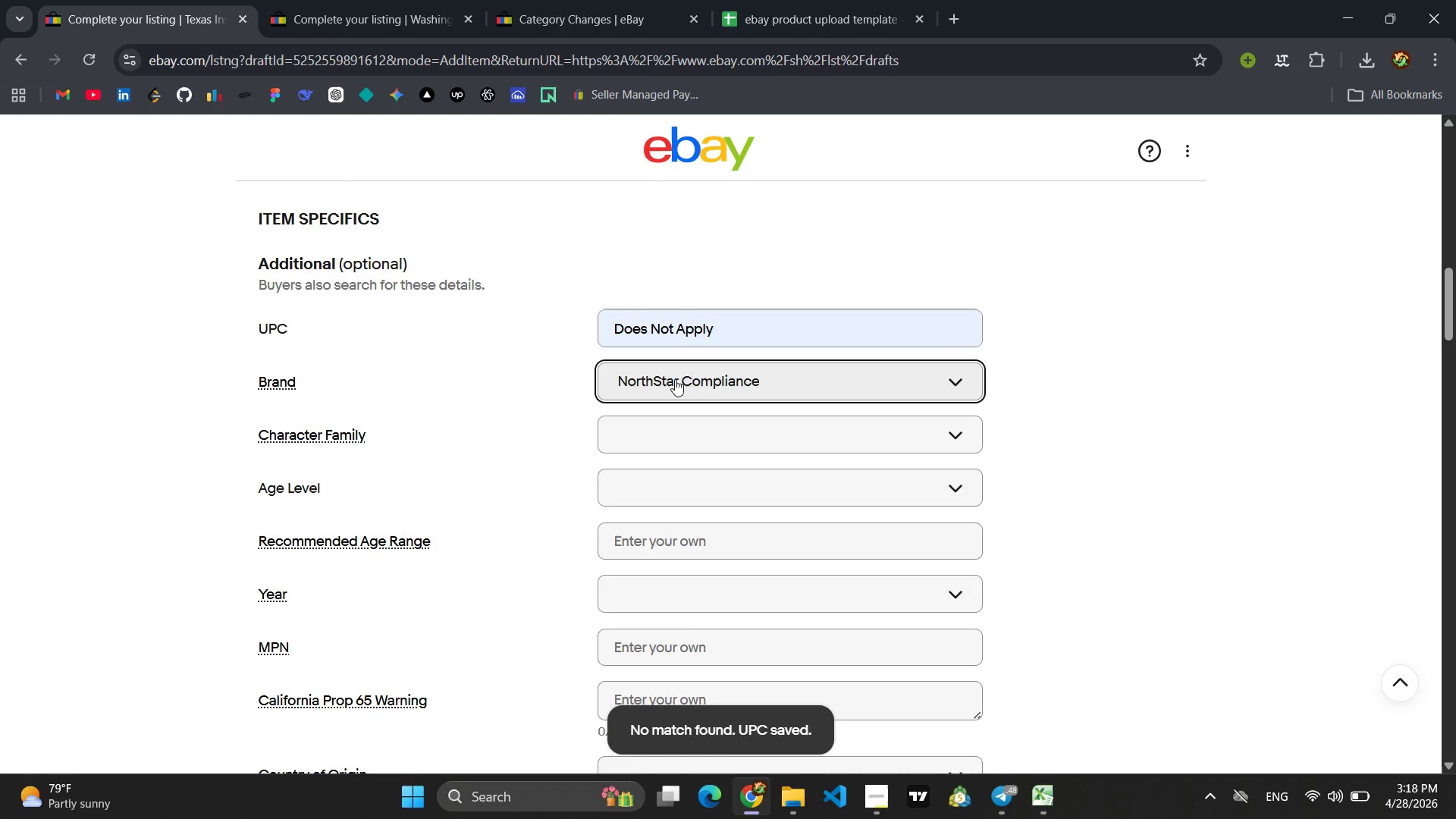 
scroll: coordinate [675, 379], scroll_direction: down, amount: 4.0
 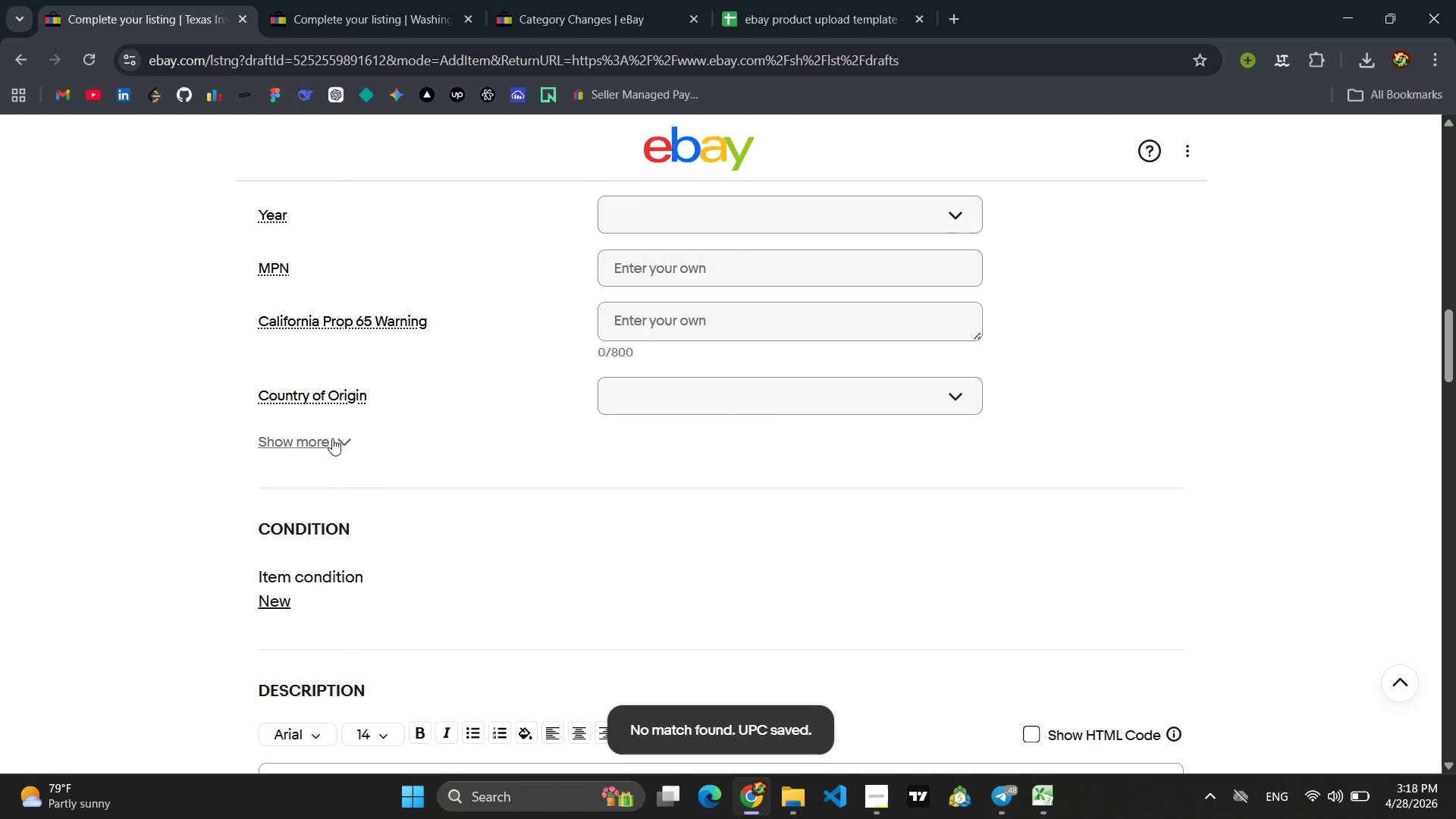 
left_click([331, 442])
 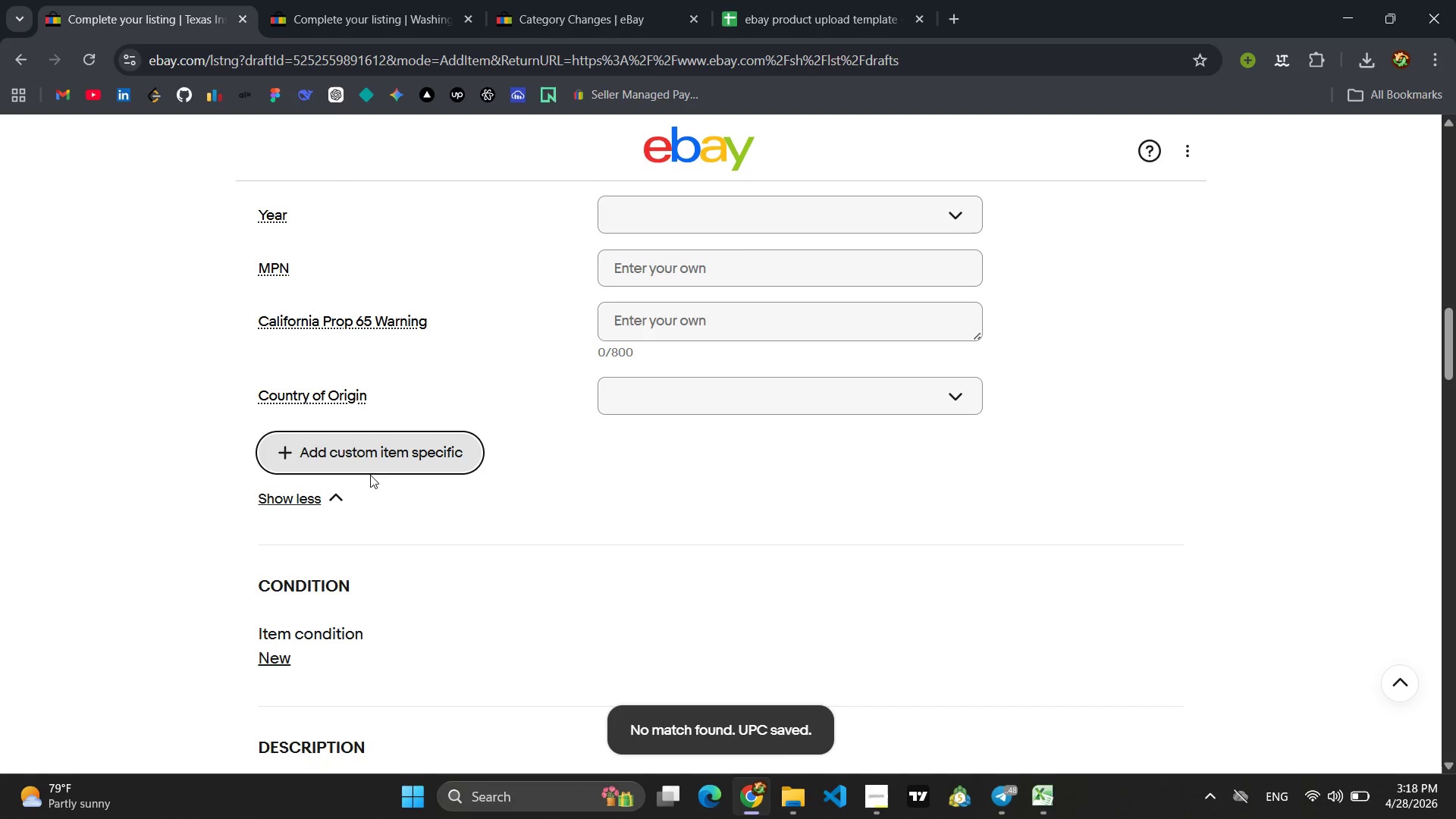 
left_click([370, 473])
 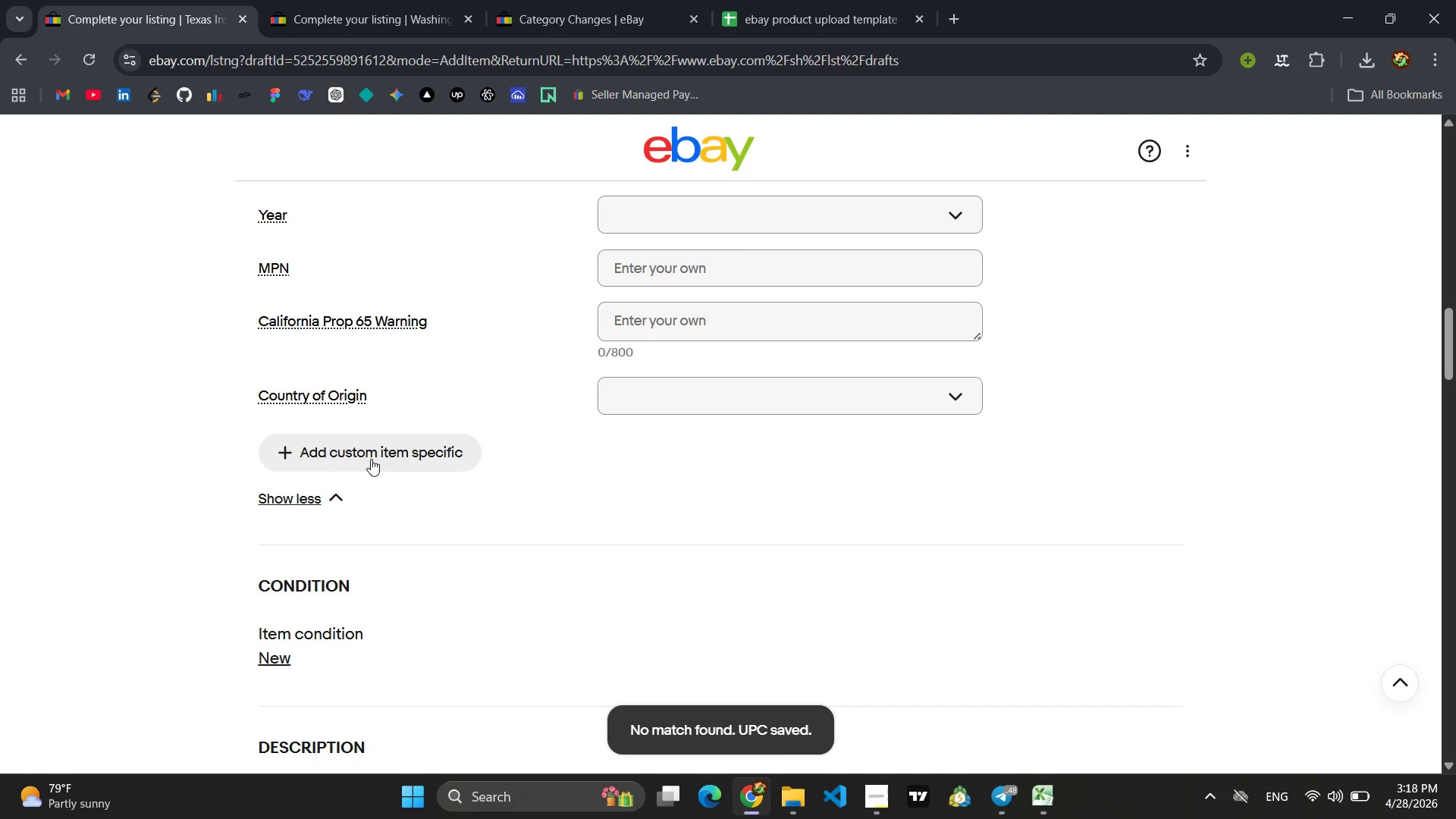 
left_click([371, 458])
 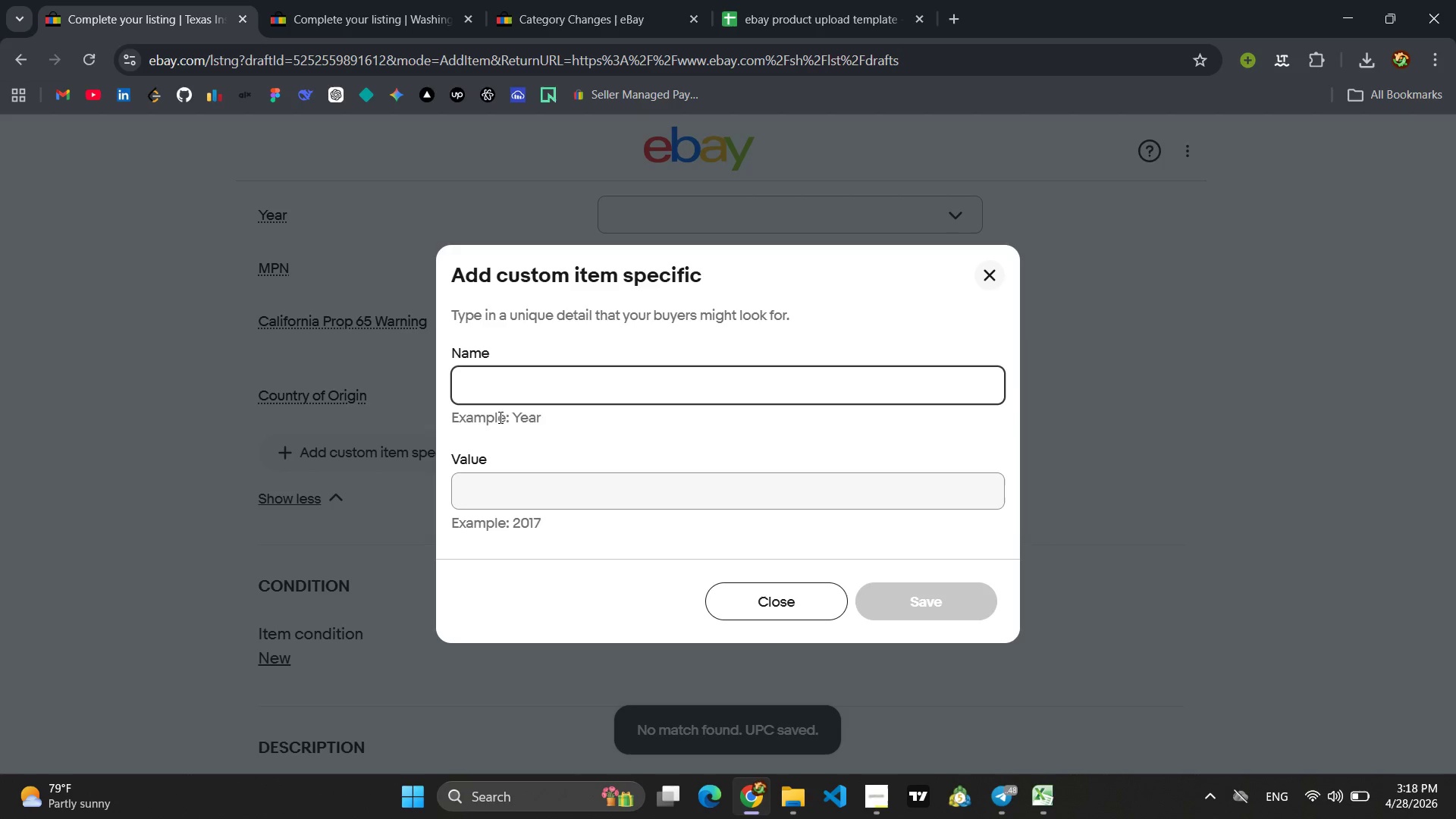 
type(Type)
 